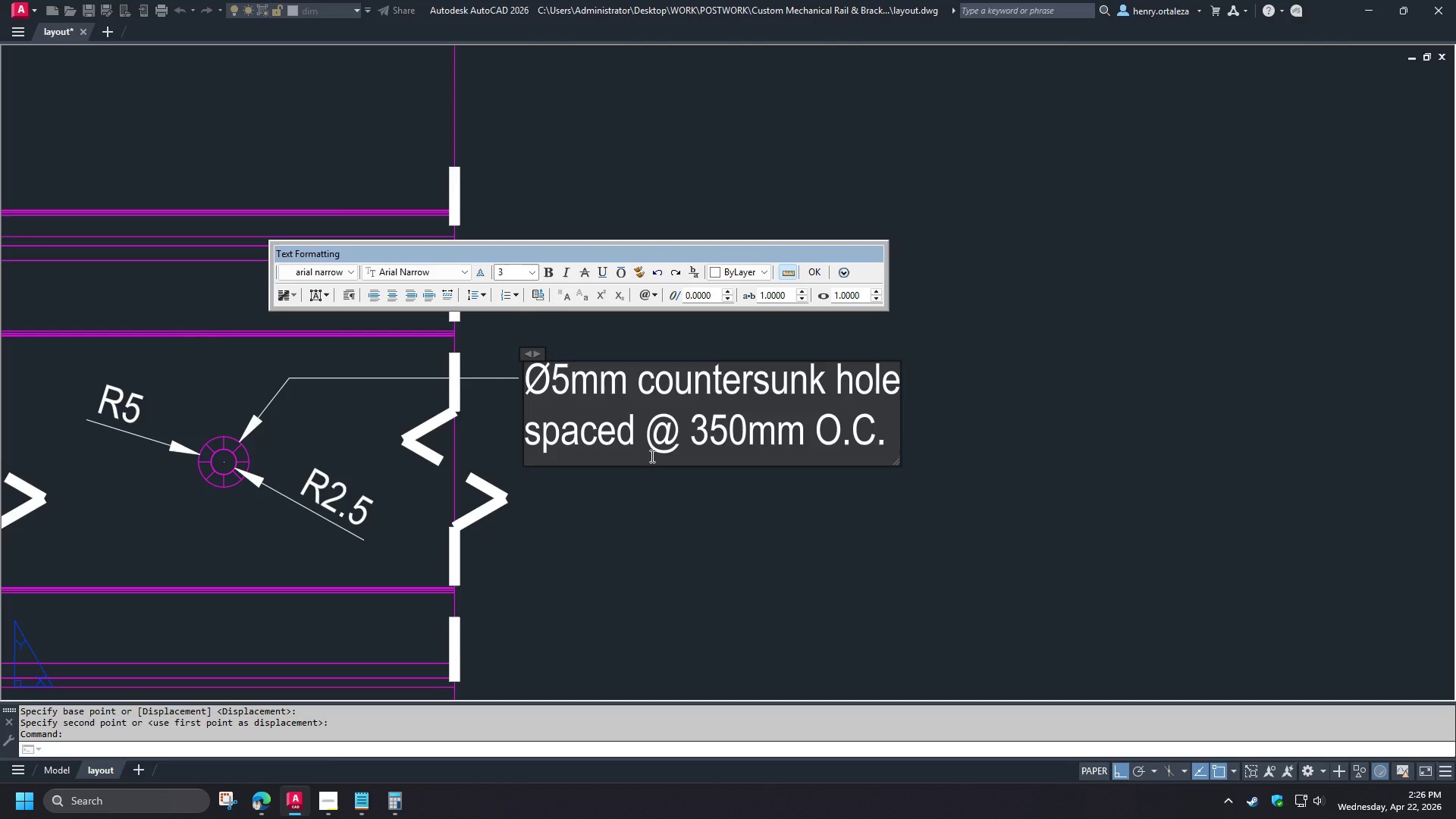 
left_click([638, 528])
 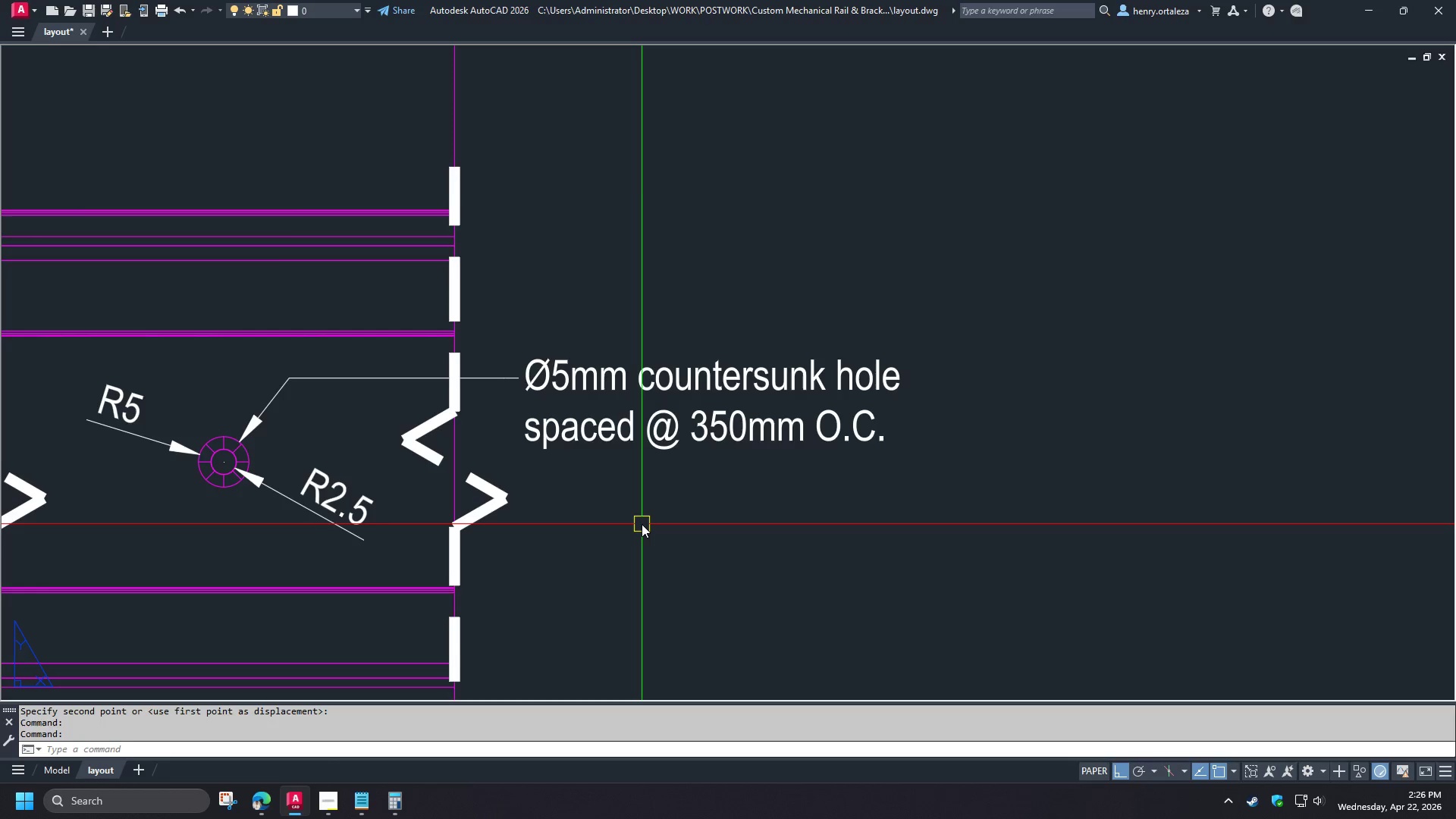 
type(re )
 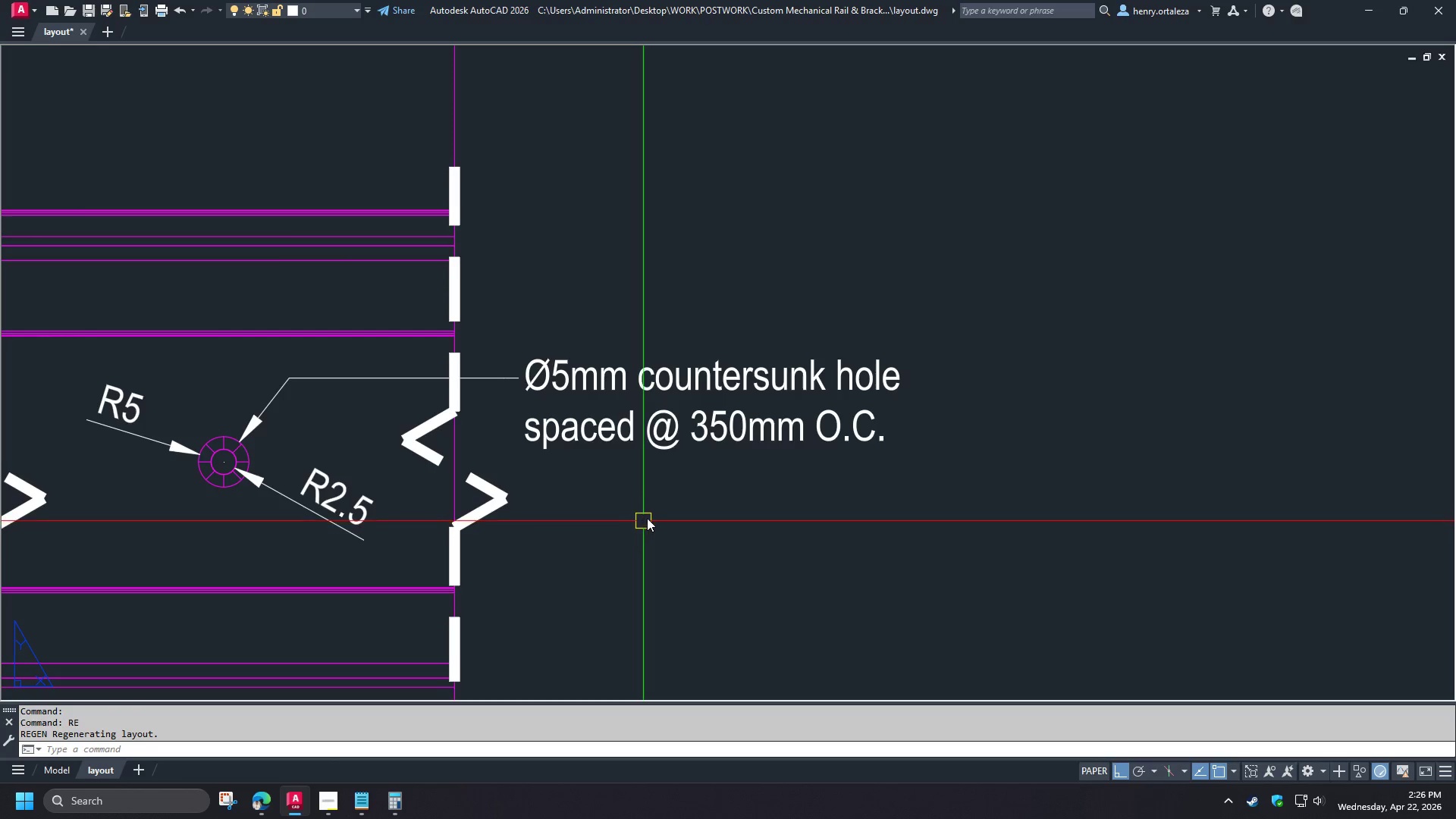 
wait(5.12)
 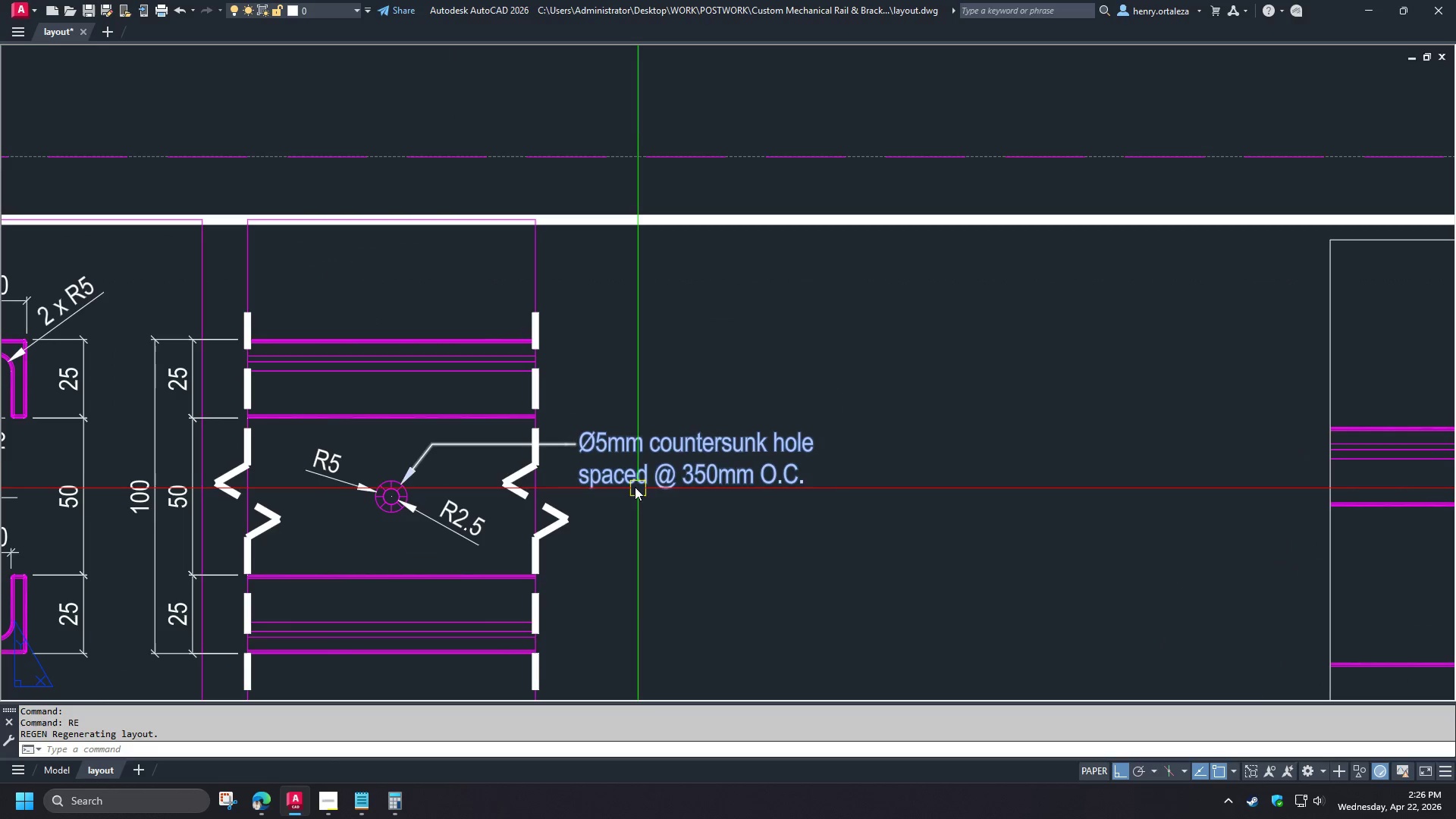 
double_click([631, 477])
 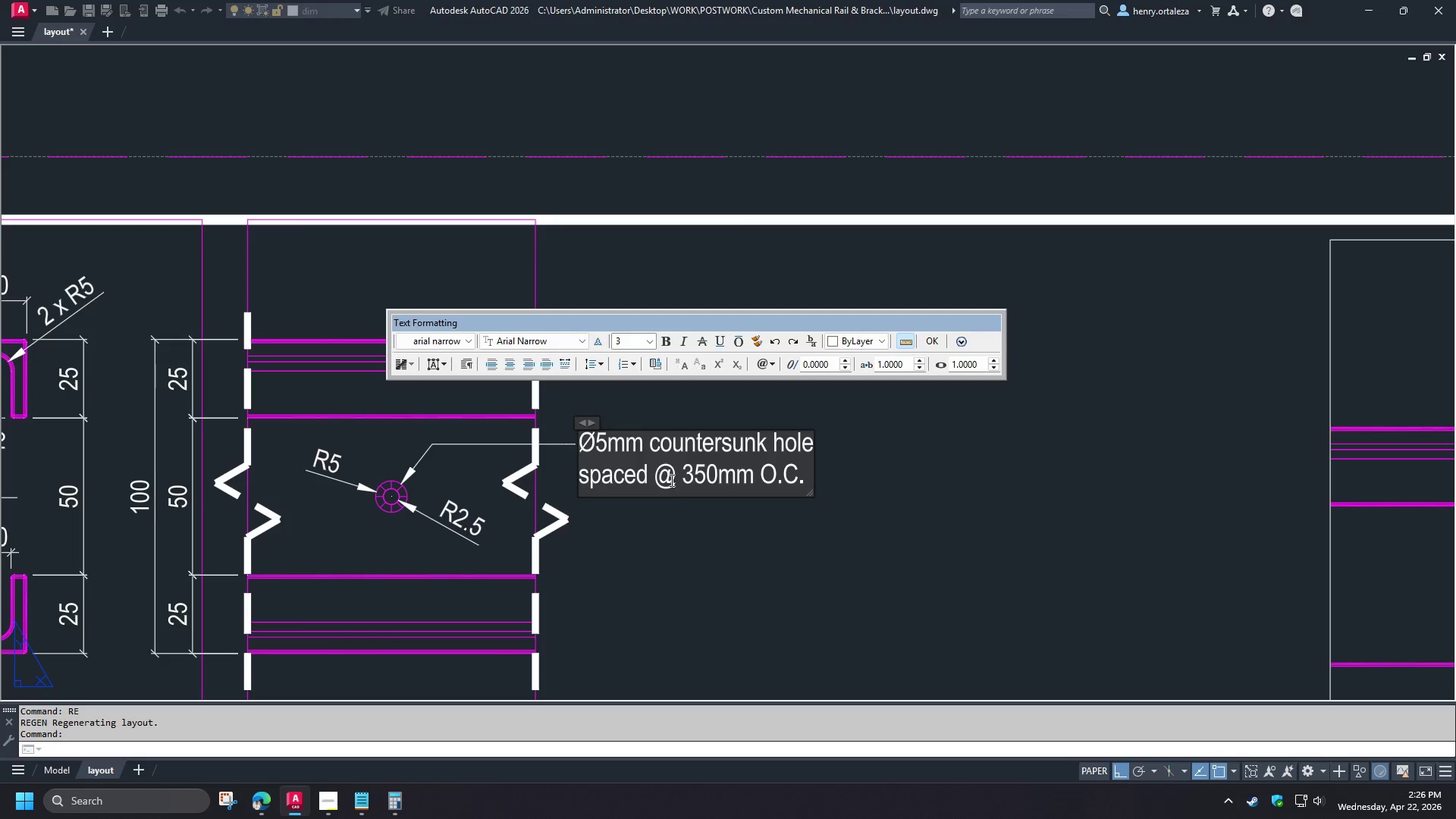 
scroll: coordinate [653, 515], scroll_direction: down, amount: 2.0
 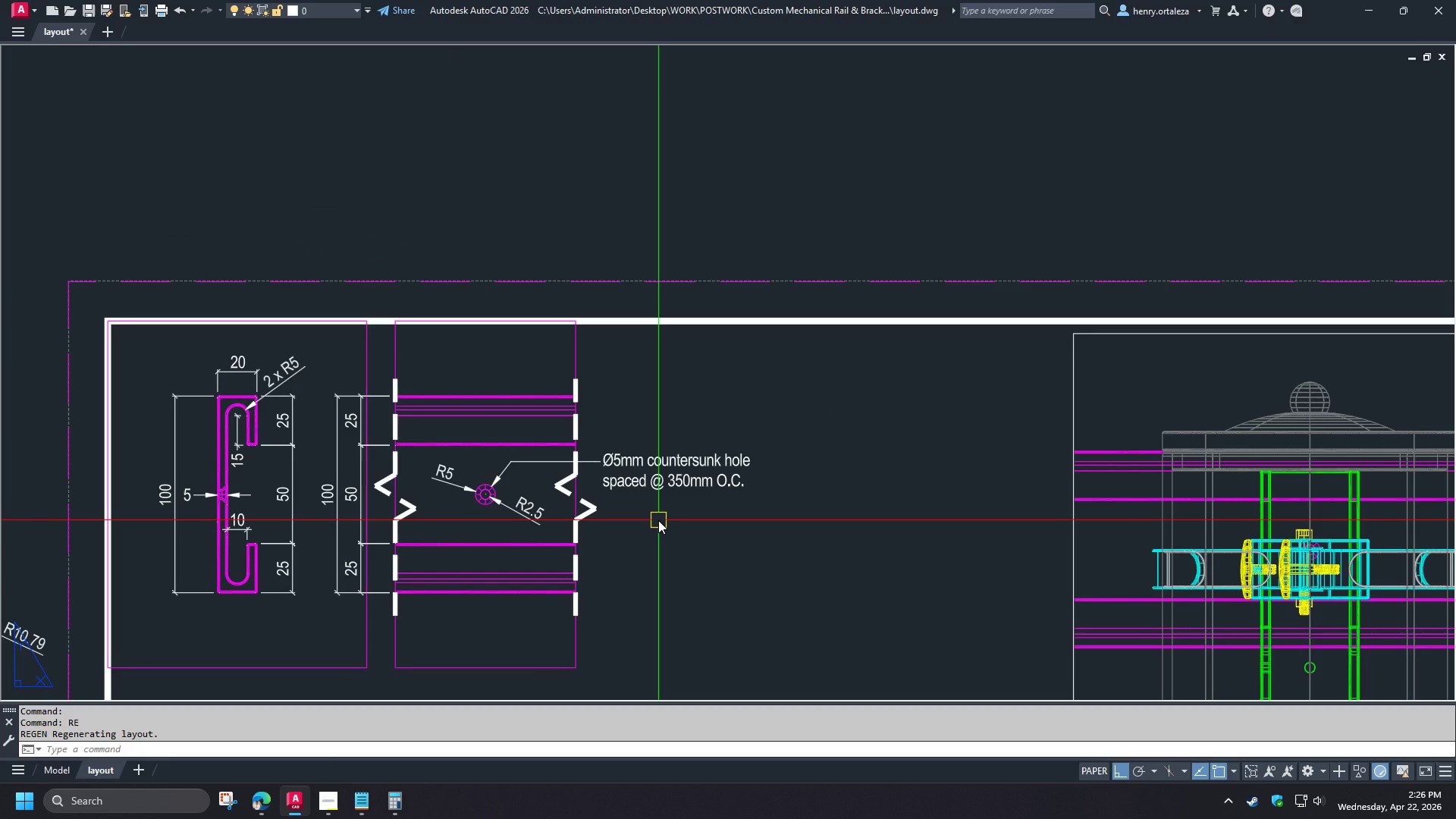 
left_click_drag(start_coordinate=[655, 476], to_coordinate=[535, 477])
 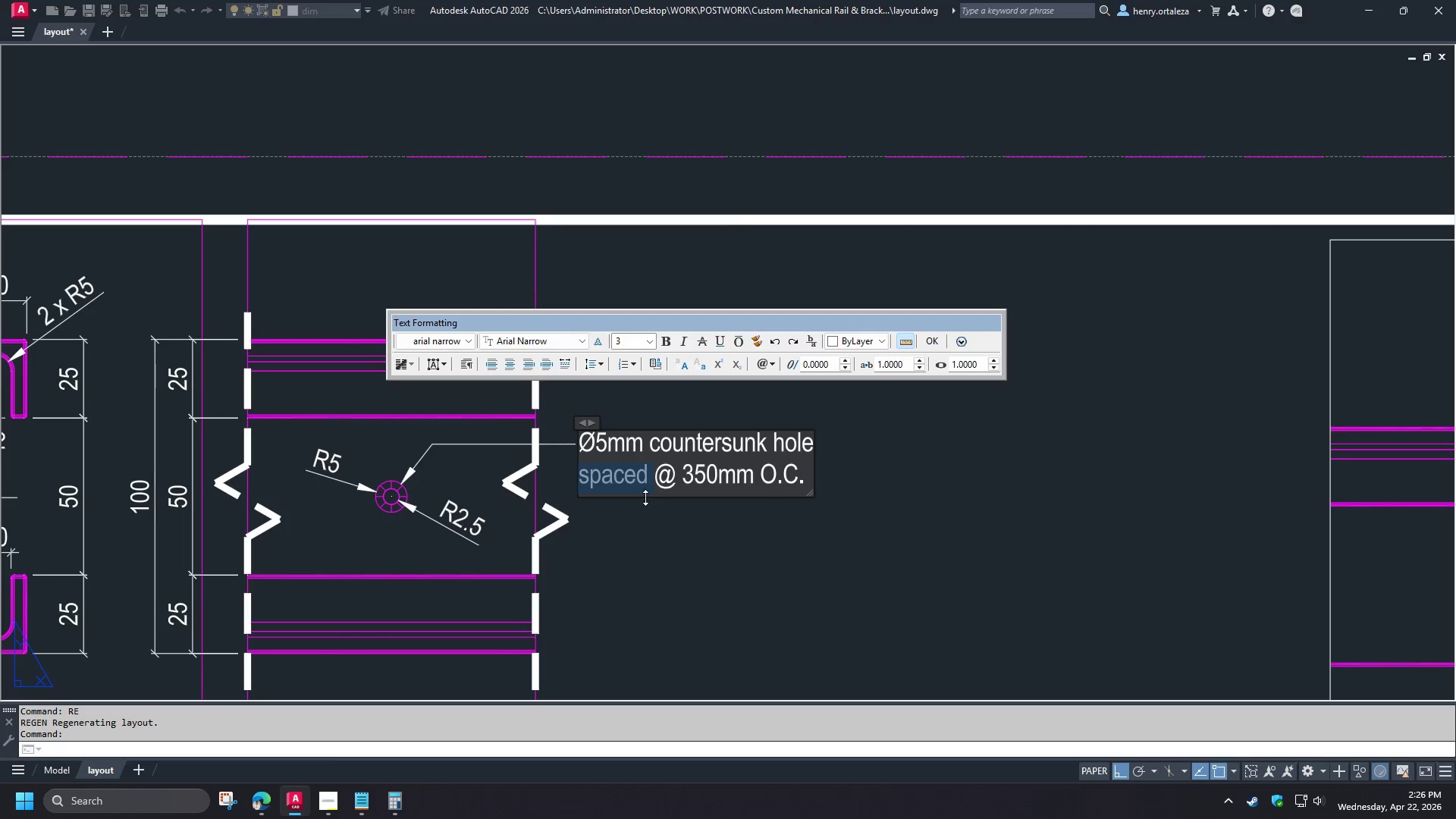 
key(Backspace)
 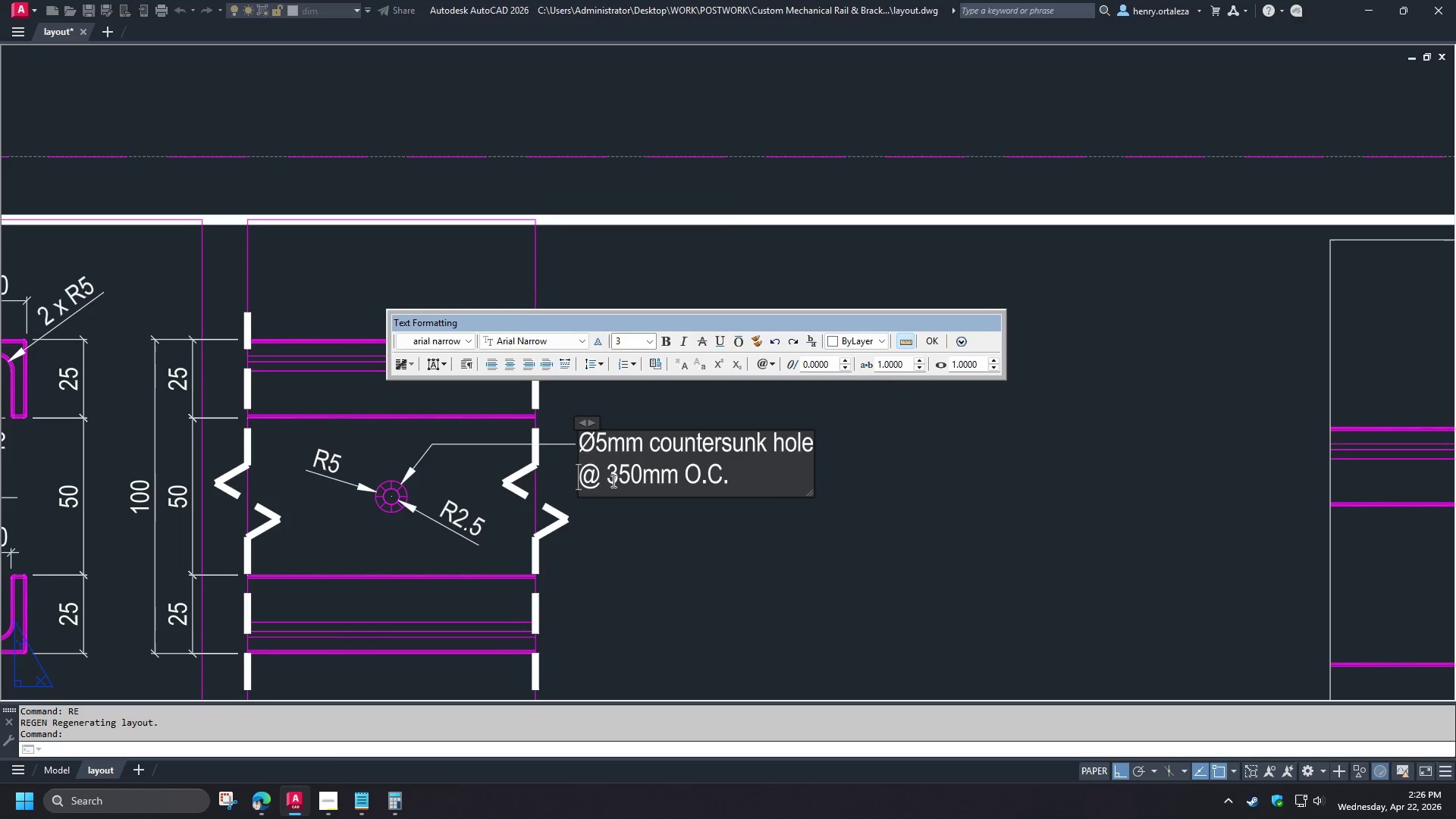 
scroll: coordinate [640, 491], scroll_direction: up, amount: 1.0
 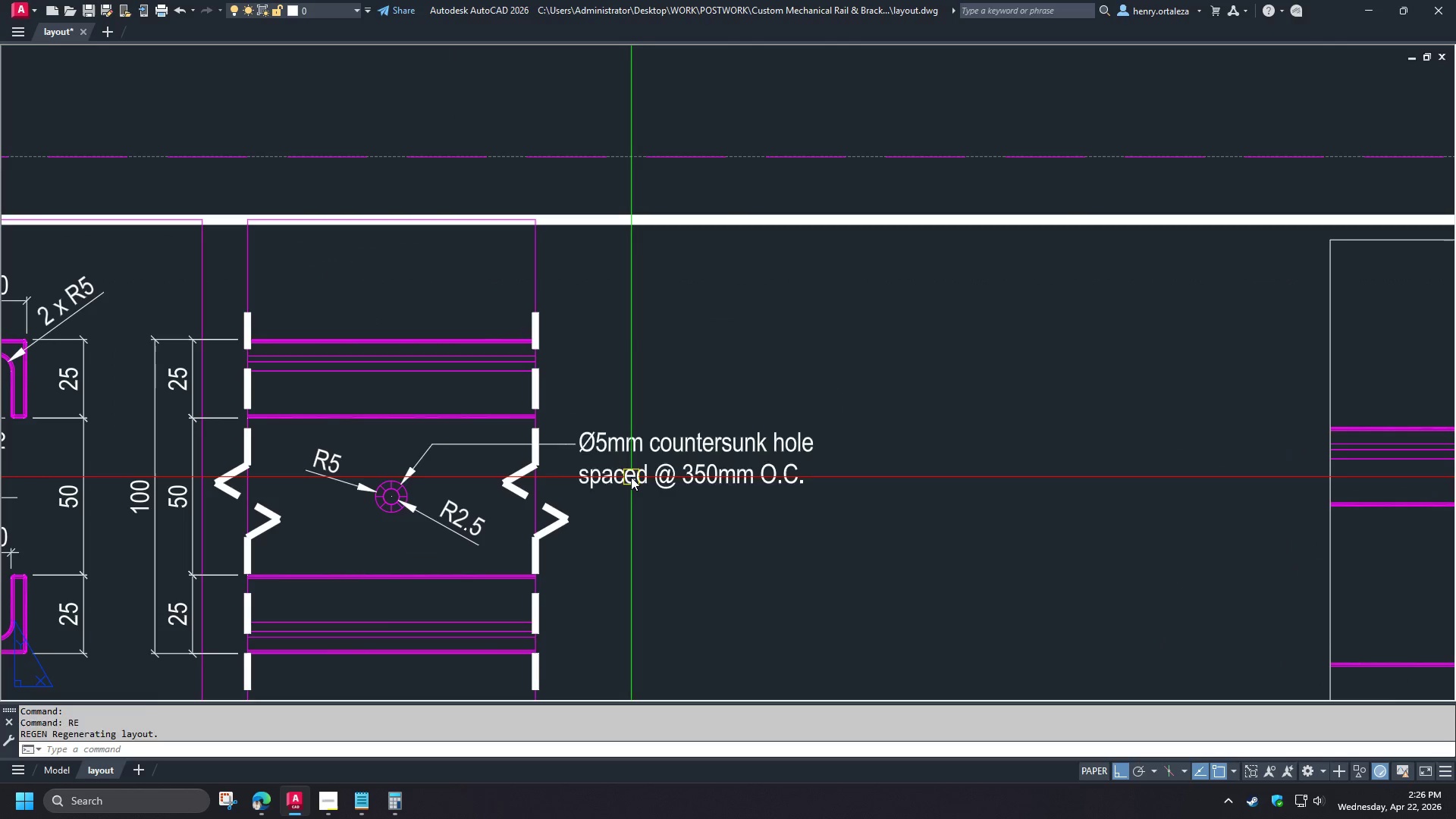 
left_click([609, 479])
 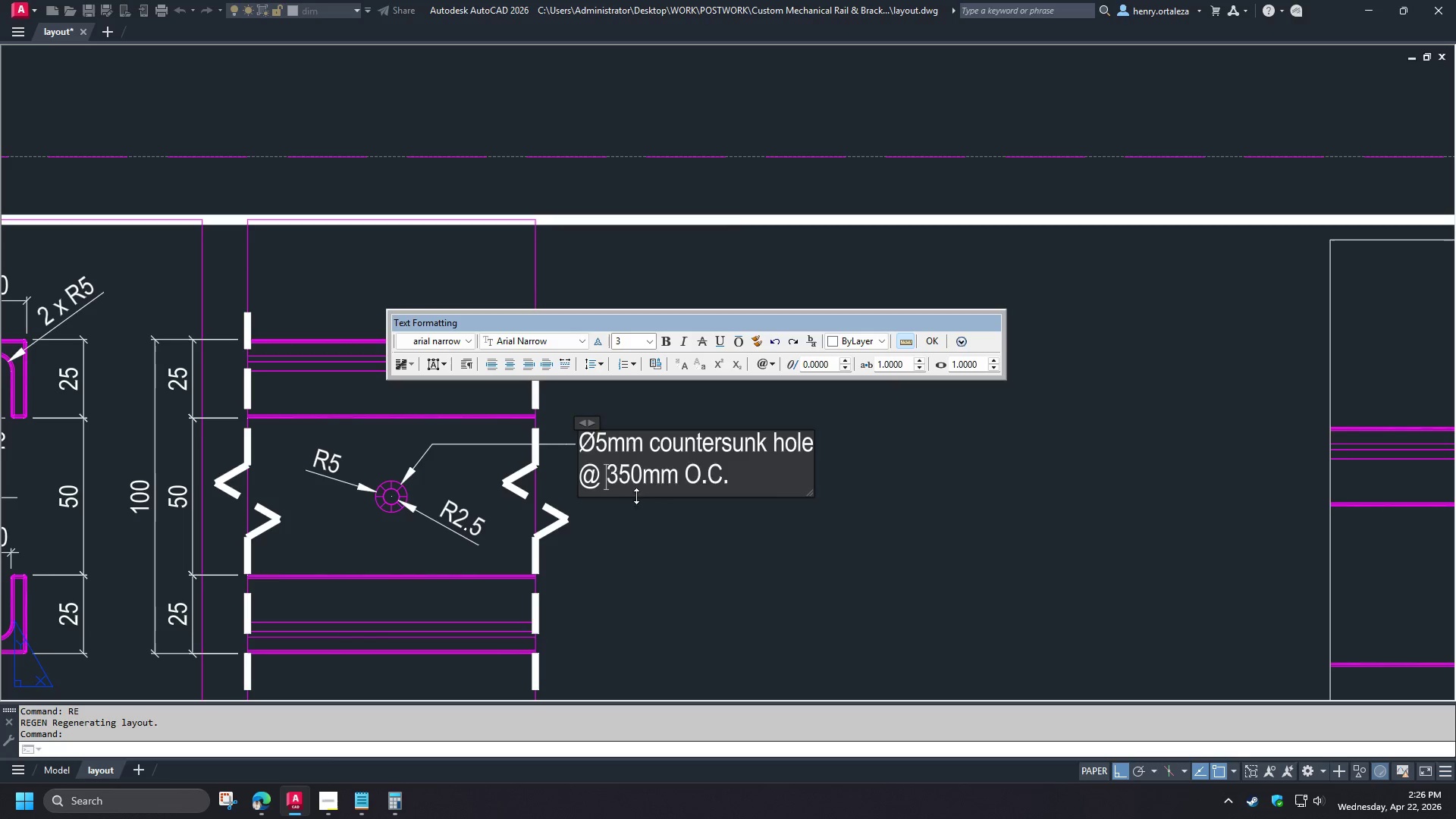 
type(every)
 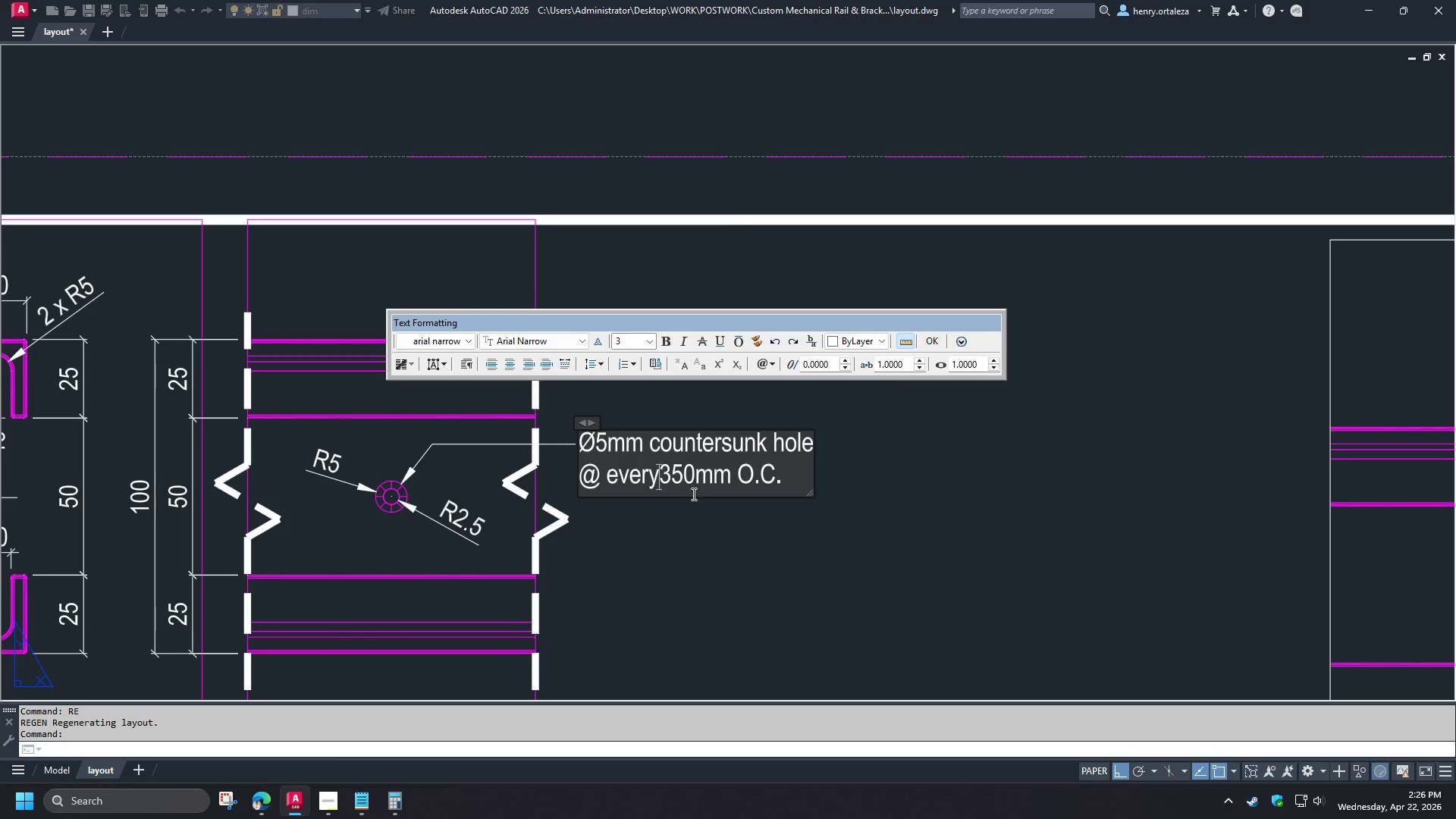 
key(Space)
 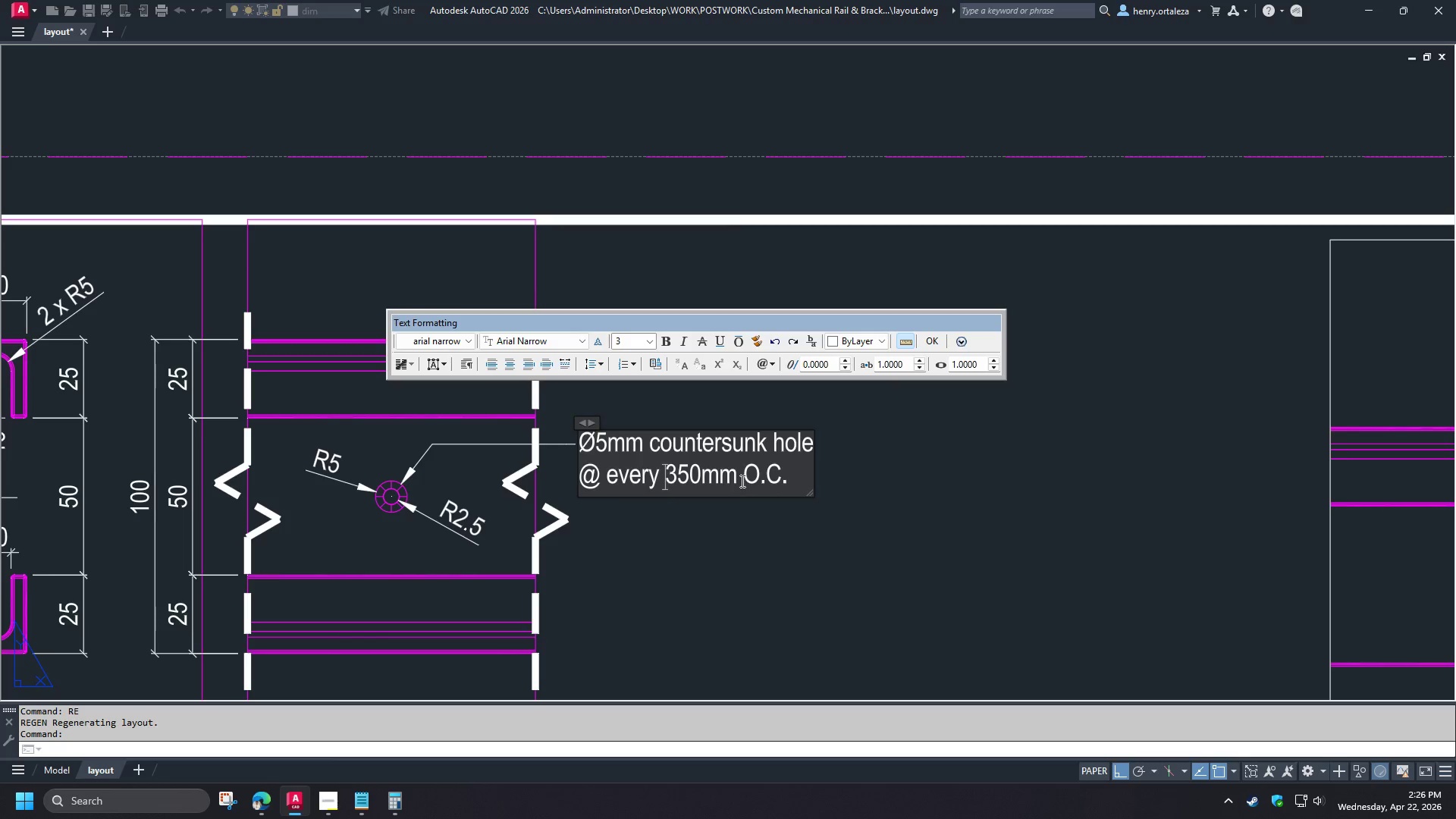 
left_click_drag(start_coordinate=[740, 480], to_coordinate=[817, 497])
 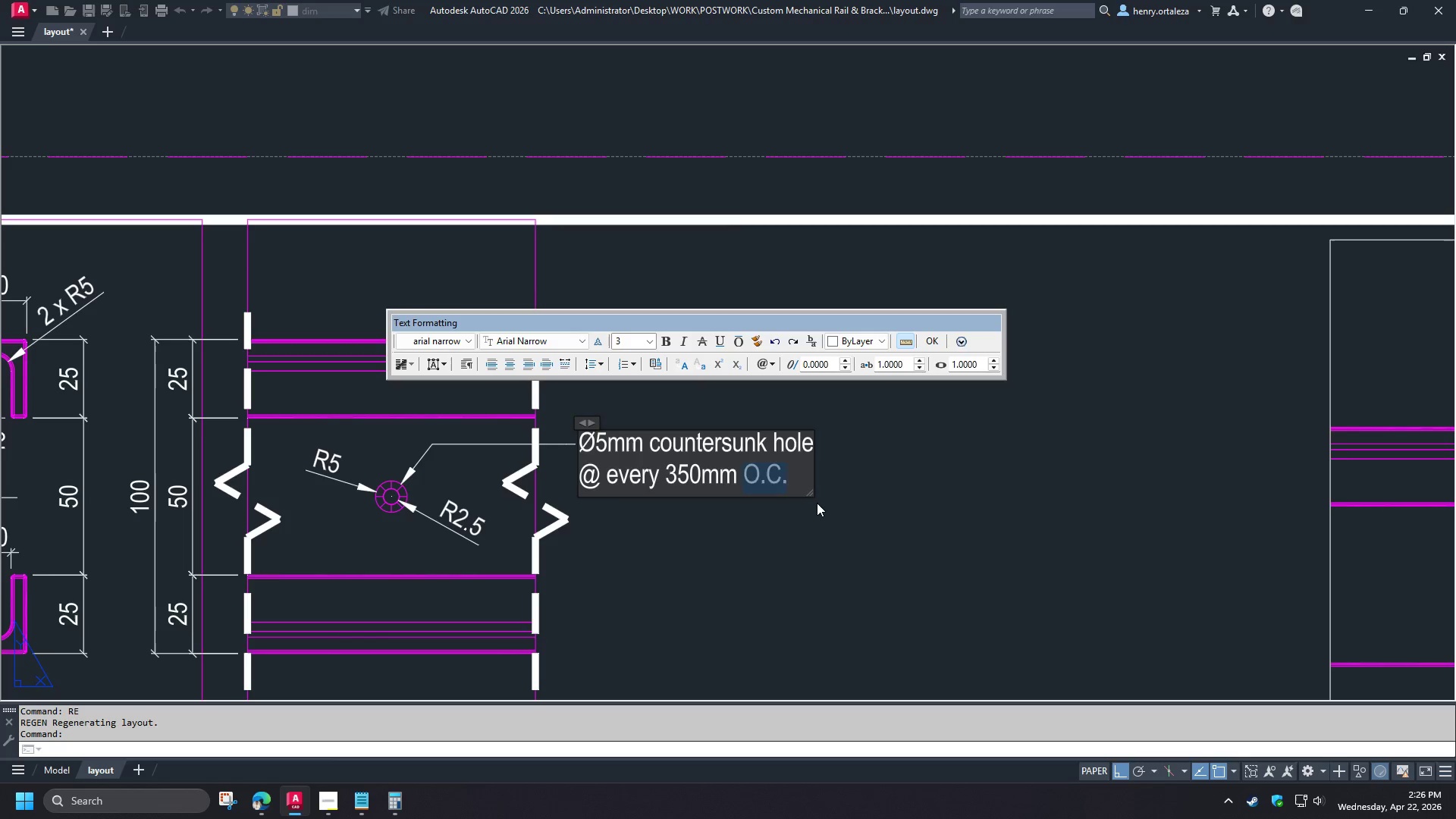 
key(Backspace)
 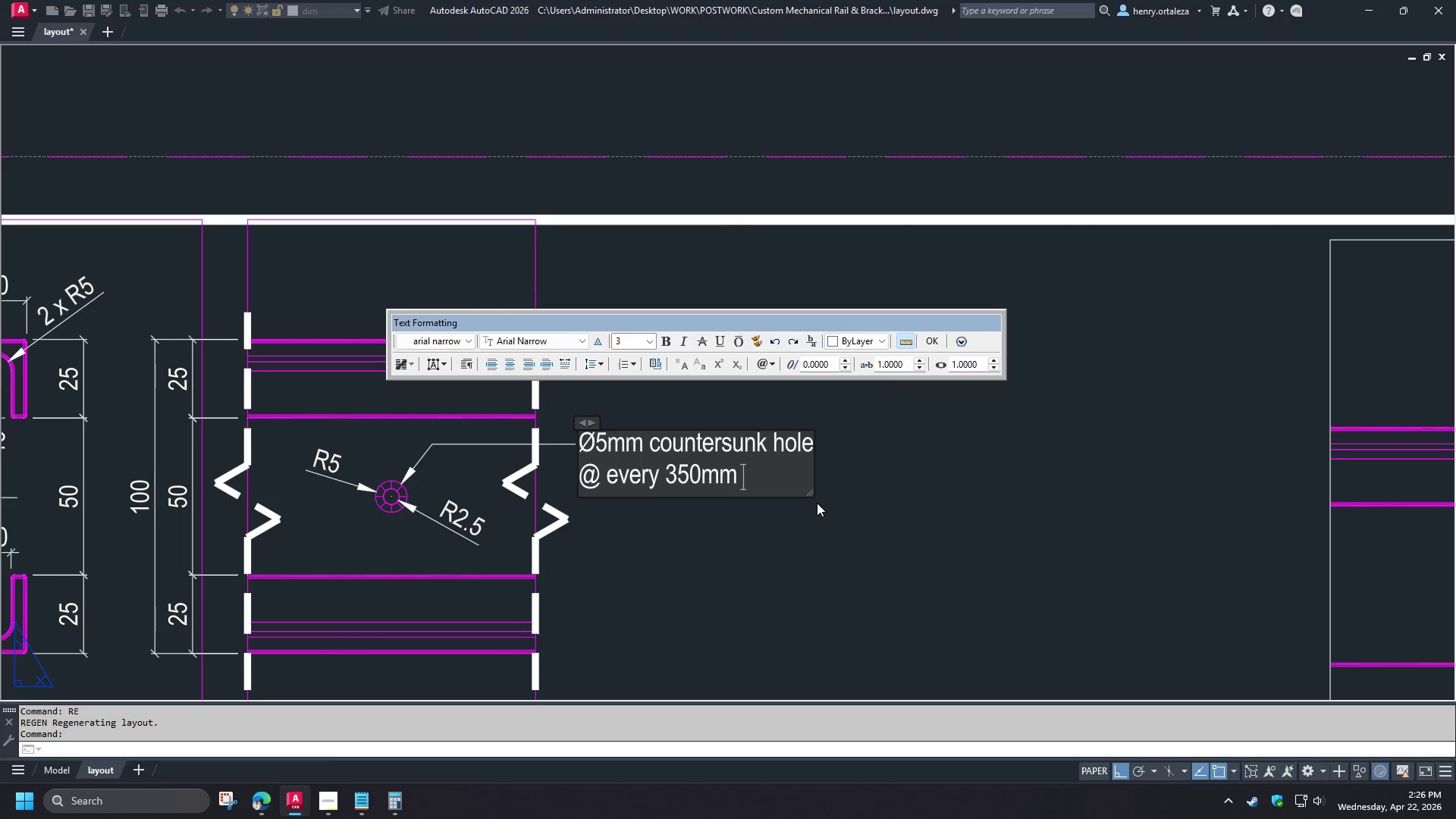 
key(Backspace)
 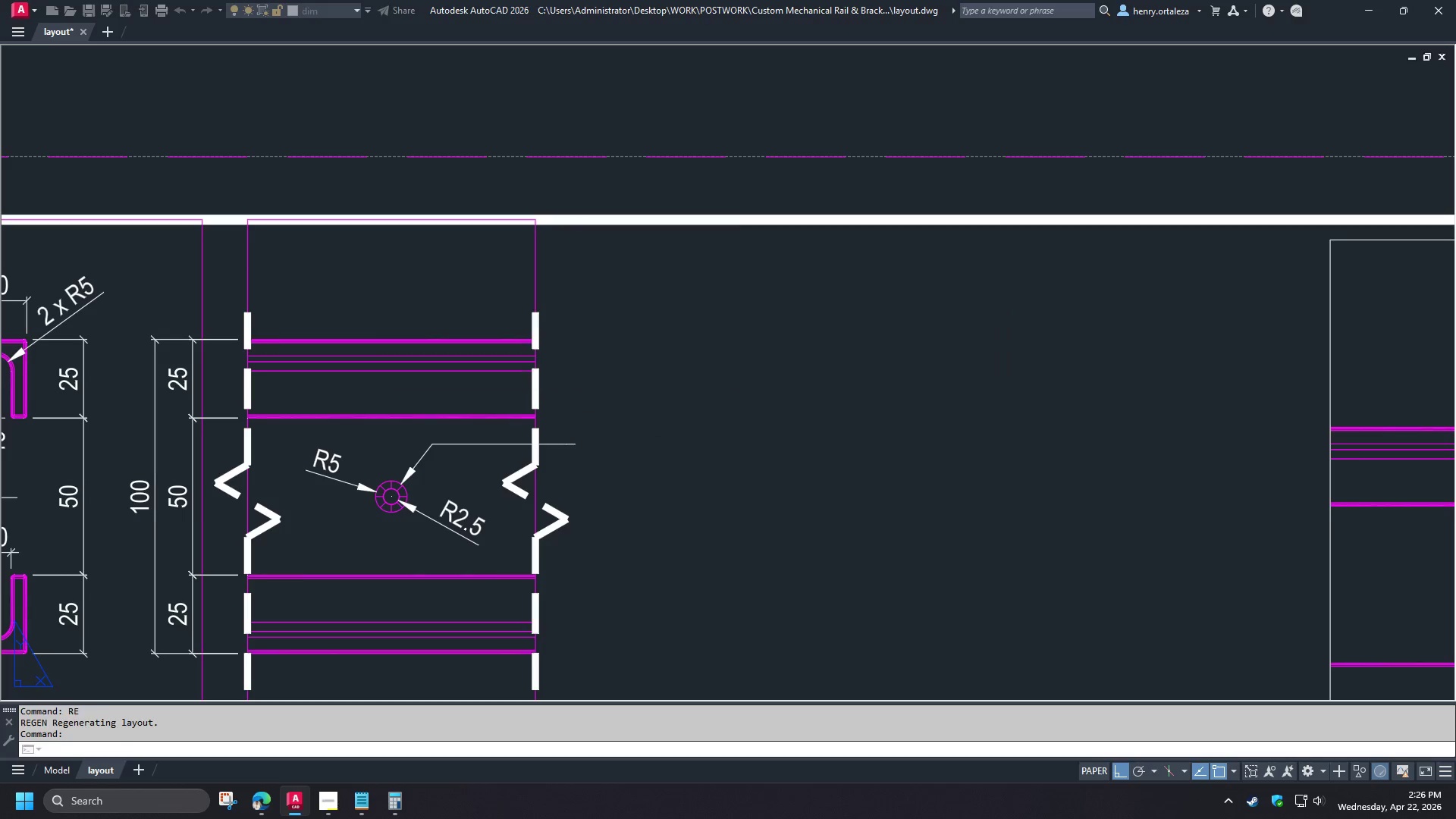 
left_click([831, 522])
 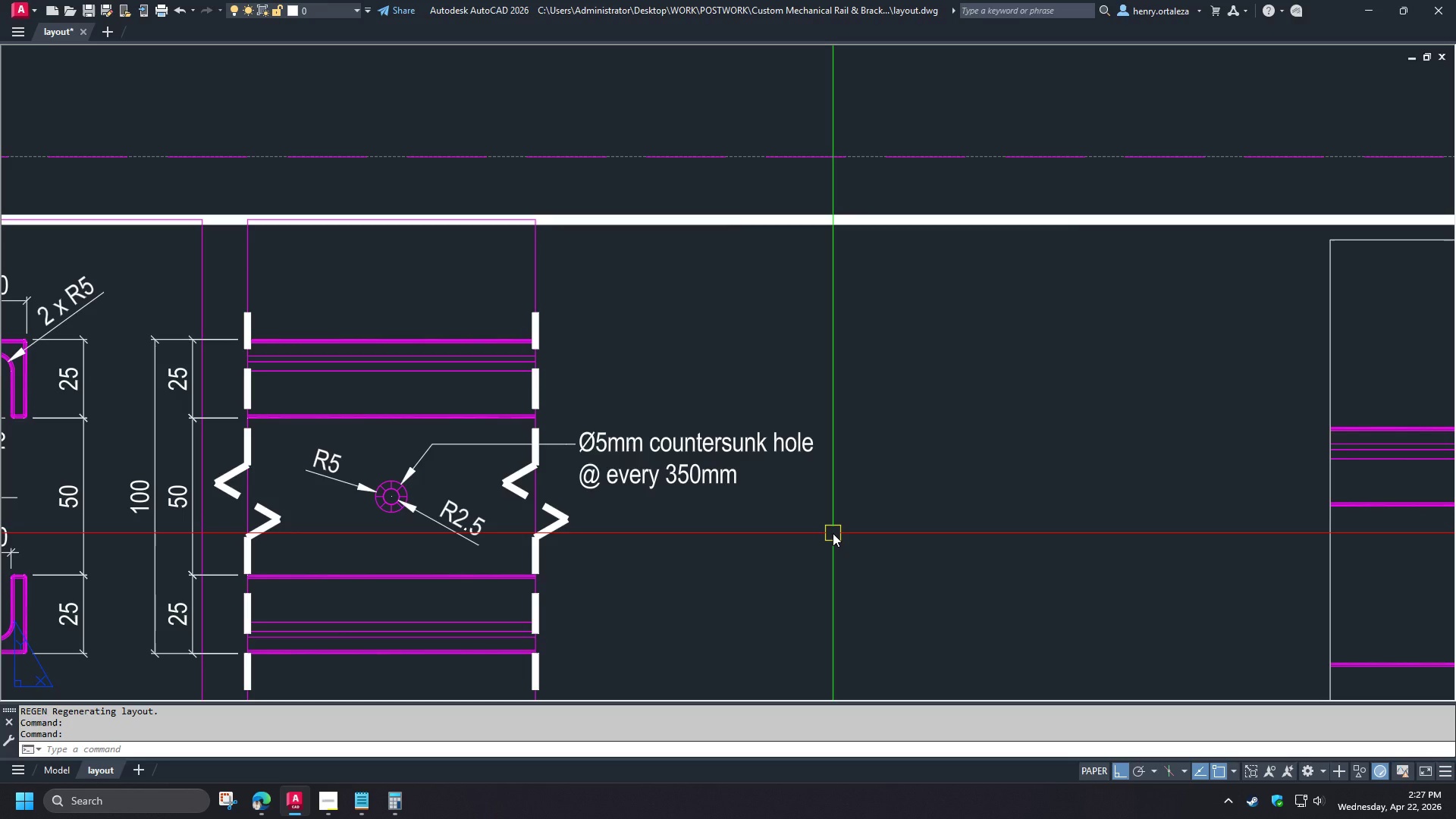 
wait(6.74)
 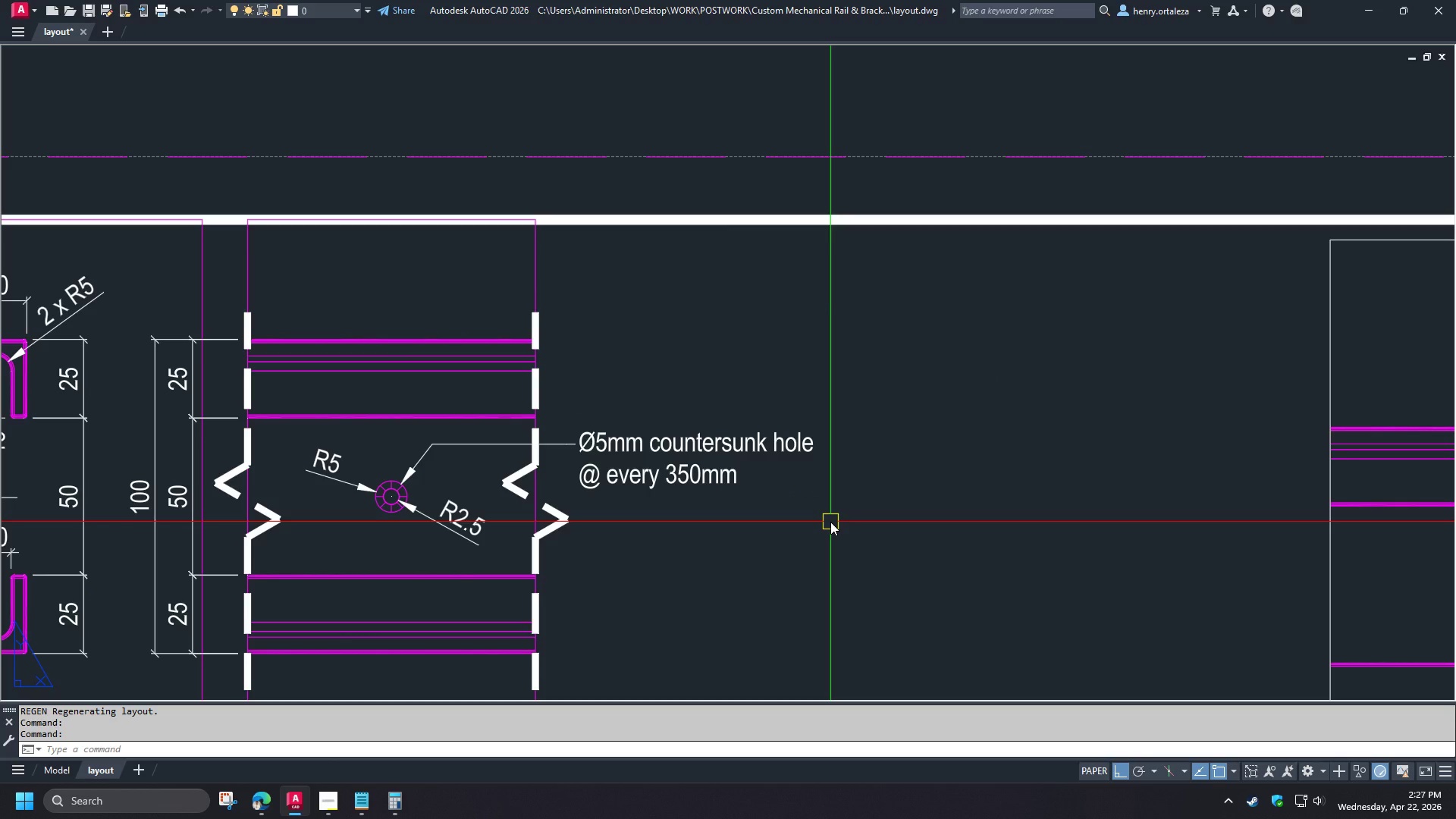 
type(pre )
key(Escape)
 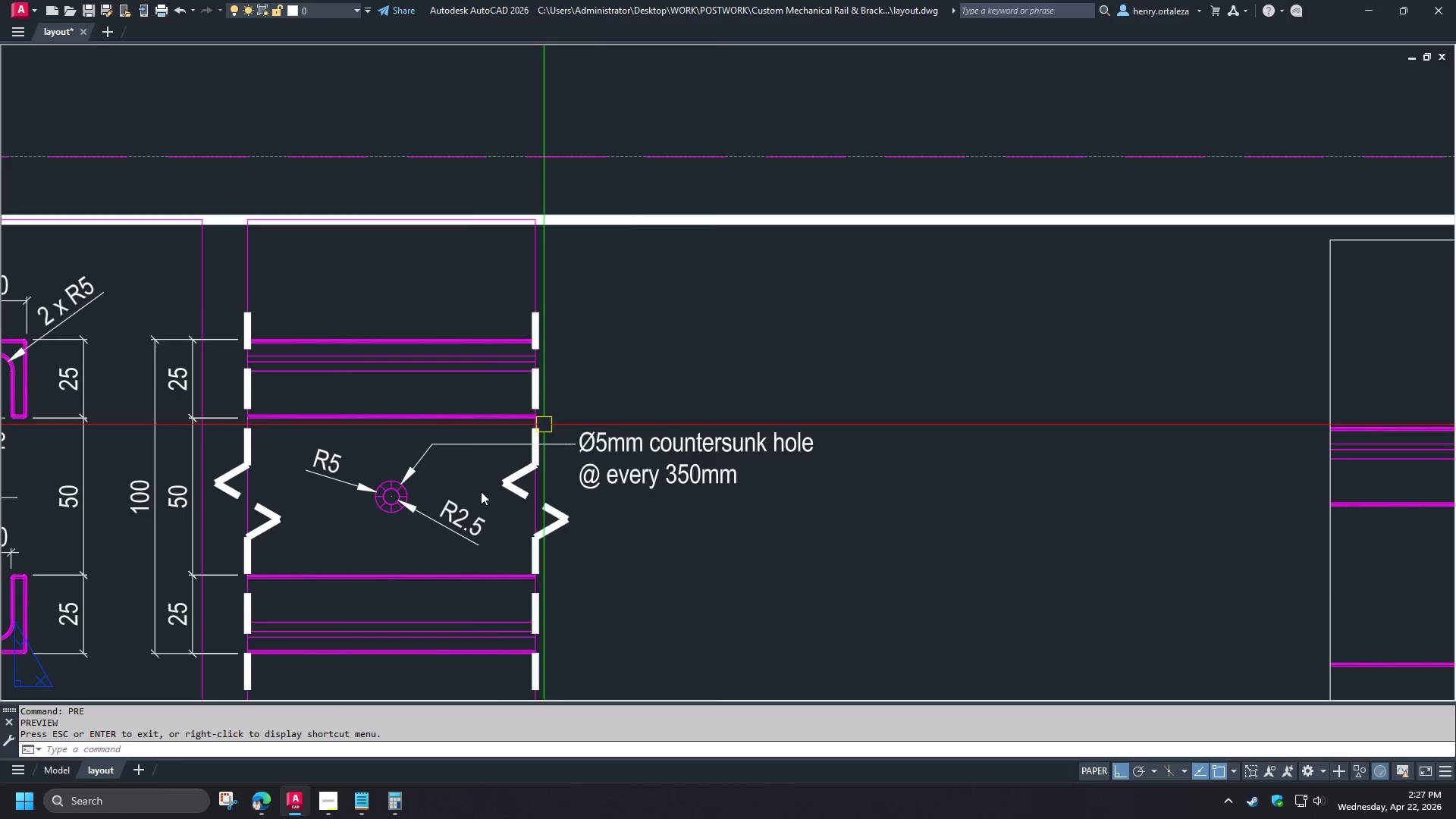 
double_click([515, 541])
 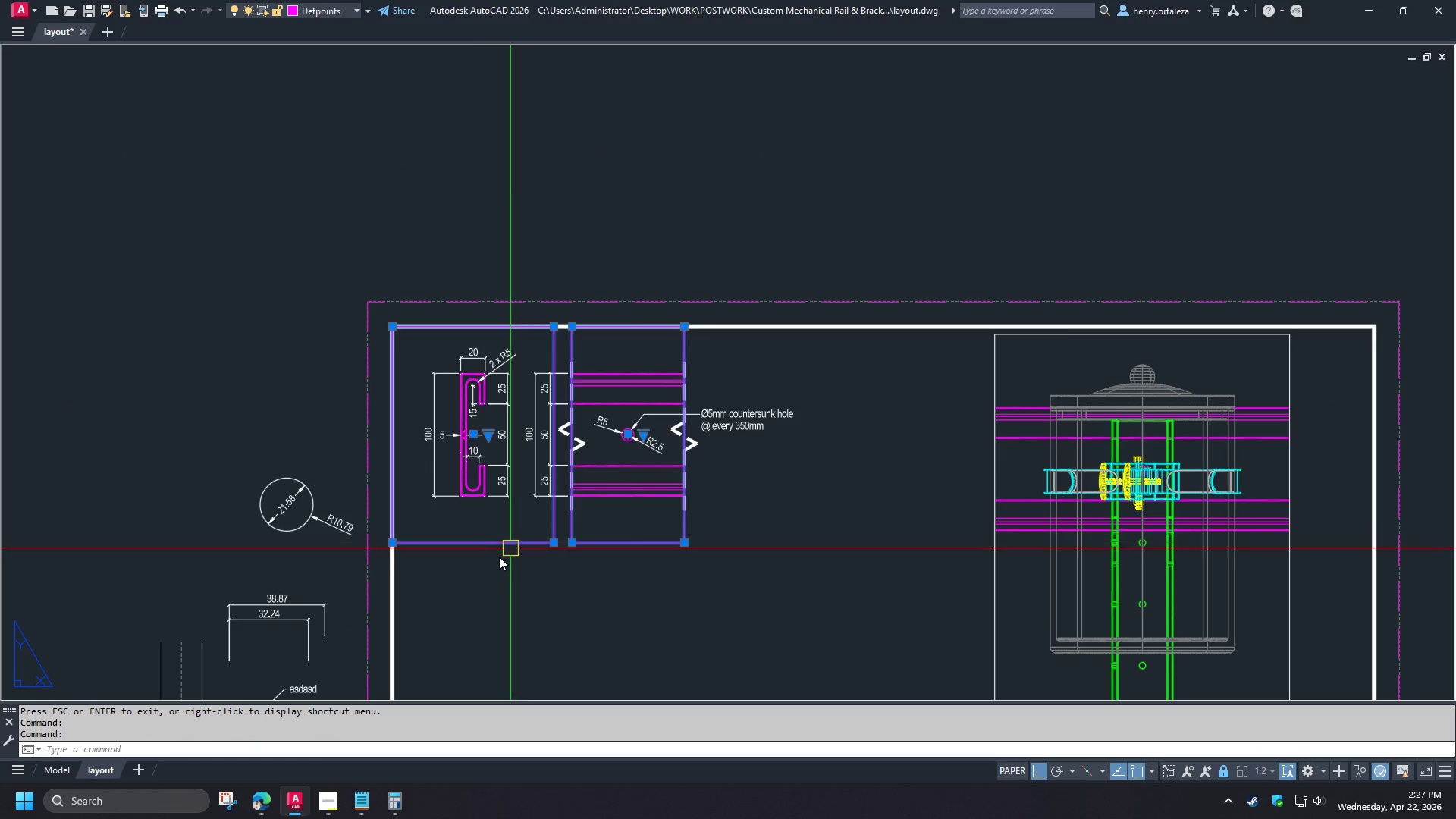 
key(Control+1)
 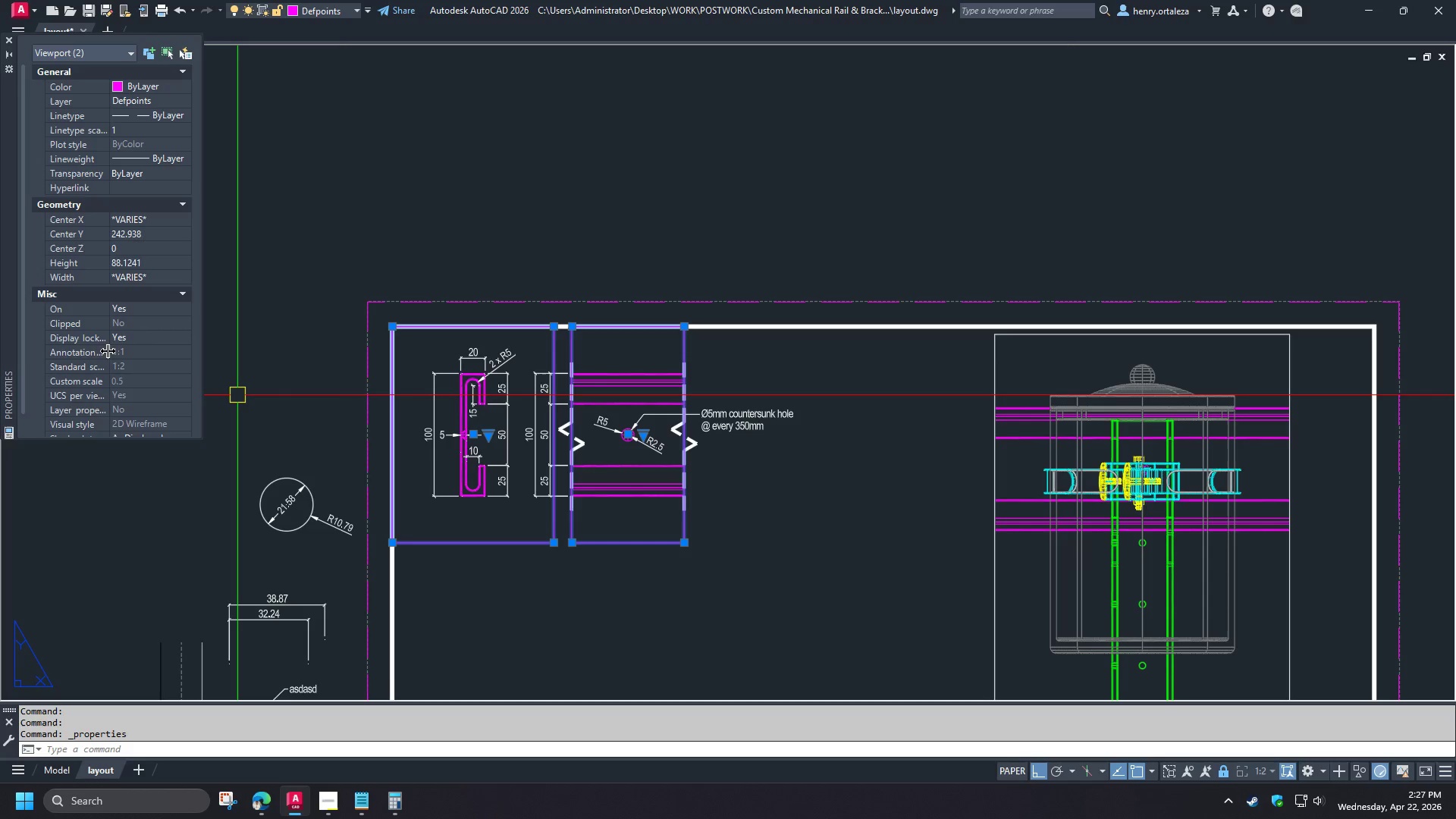 
scroll: coordinate [780, 395], scroll_direction: down, amount: 2.0
 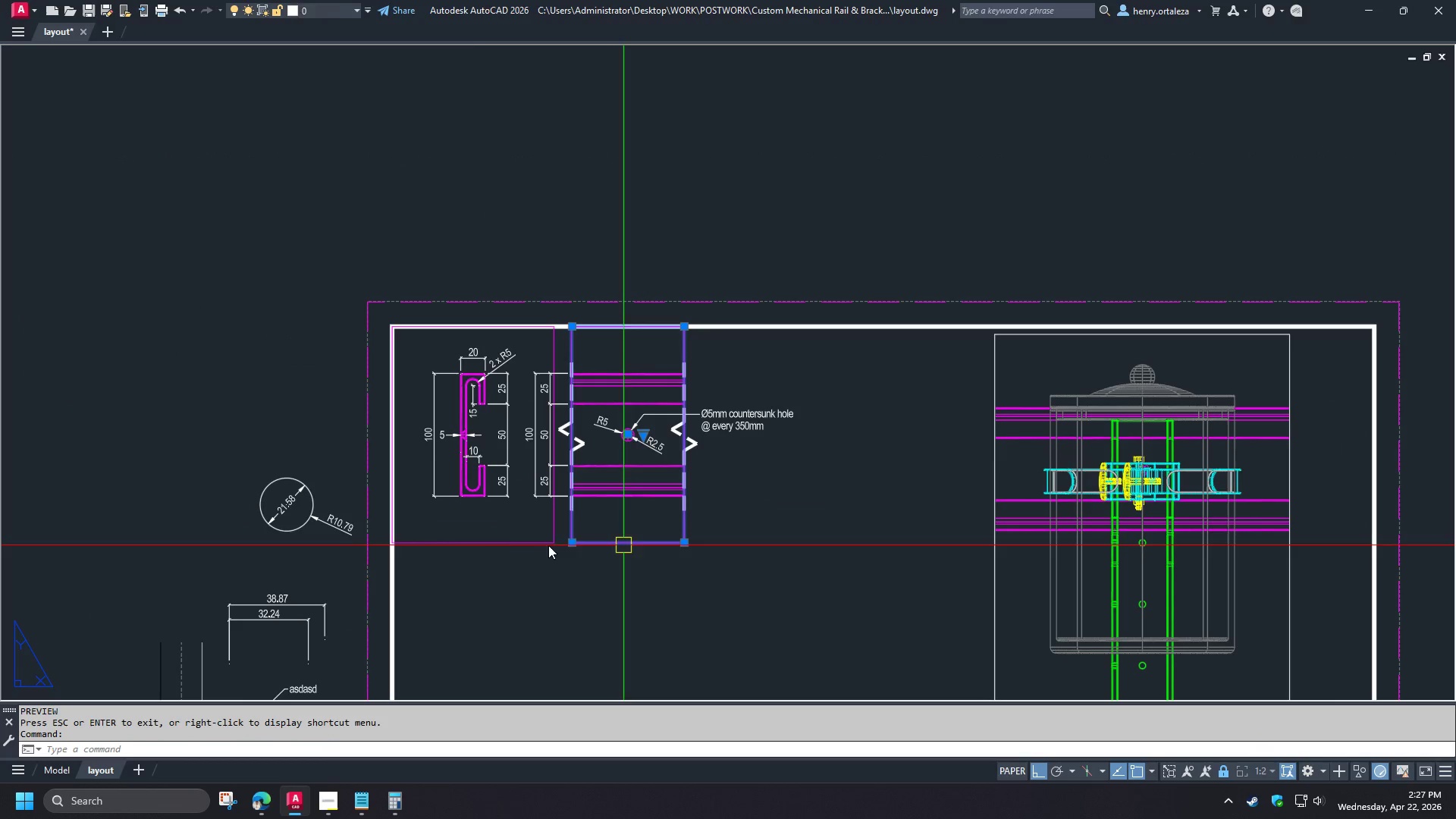 
double_click([184, 412])
 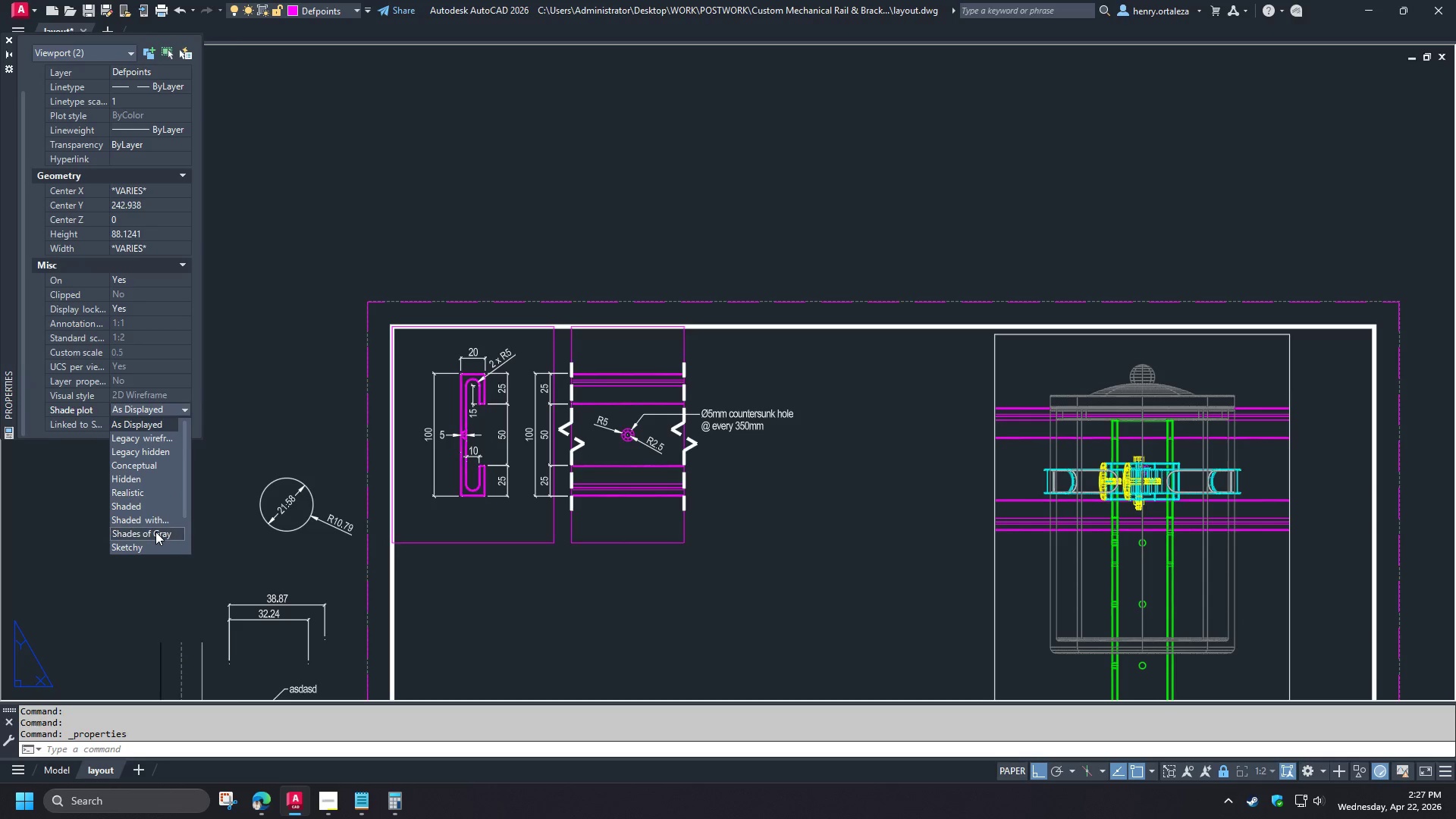 
left_click([155, 532])
 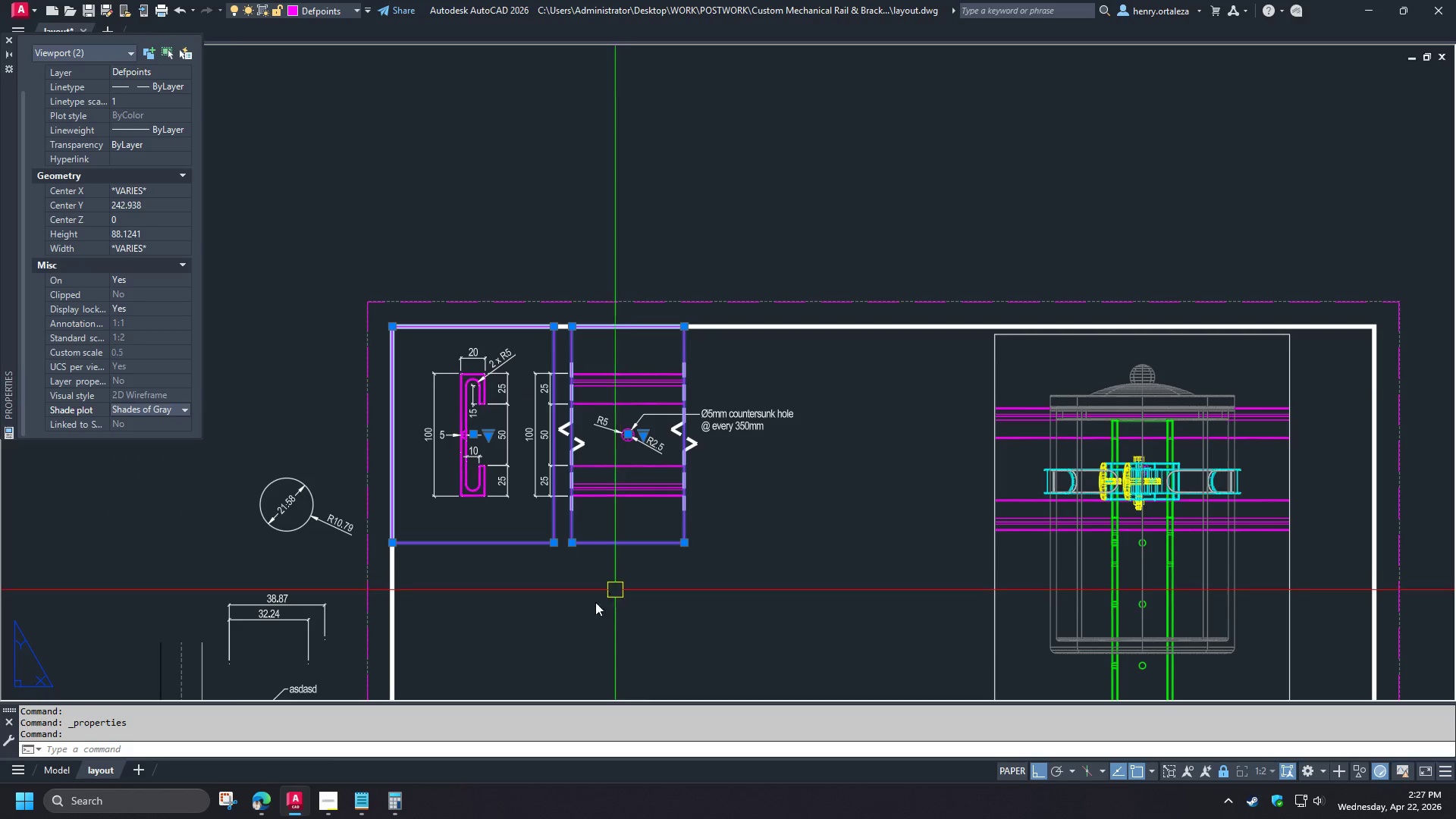 
key(Escape)
 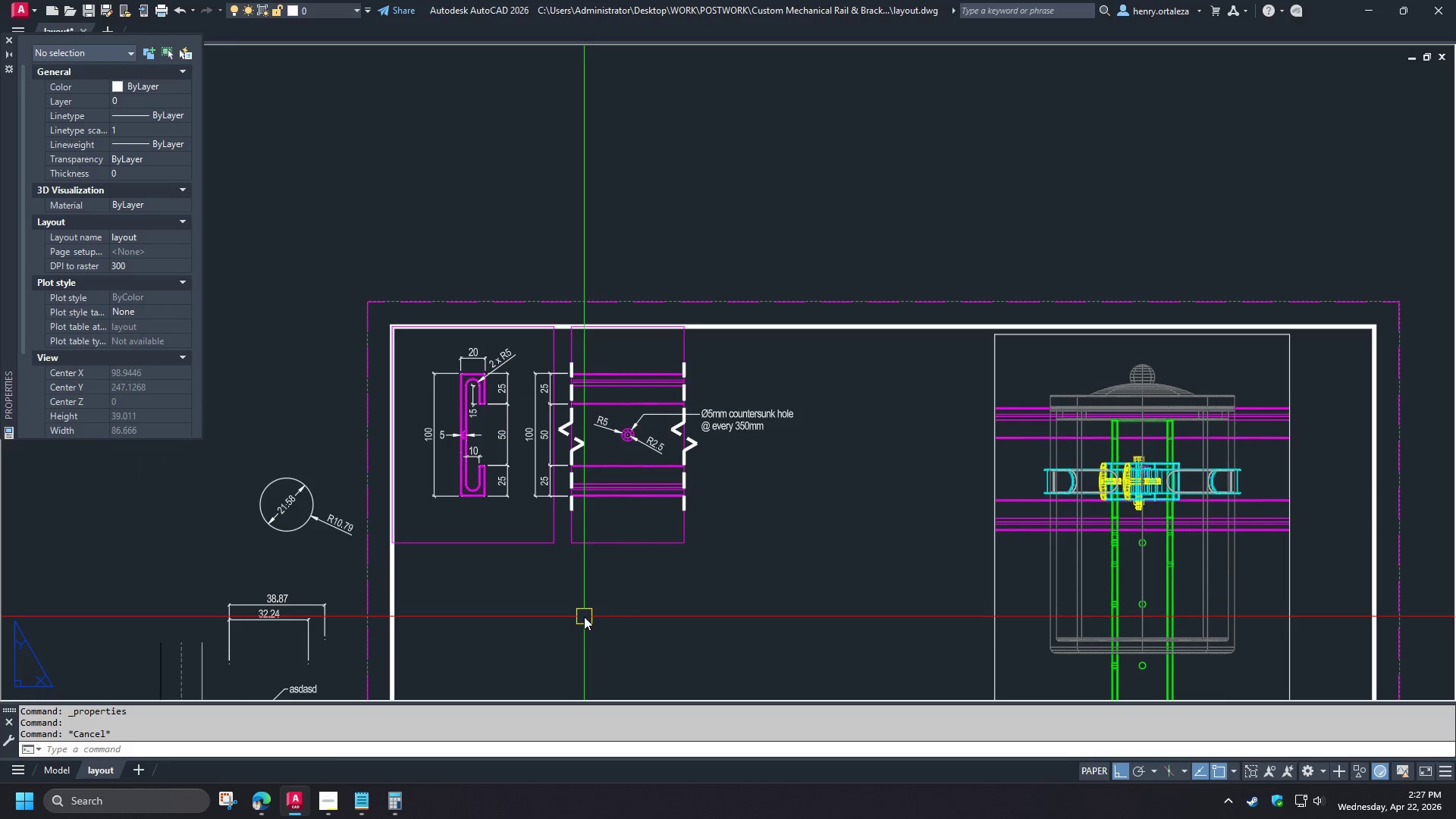 
key(Control+ControlLeft)
 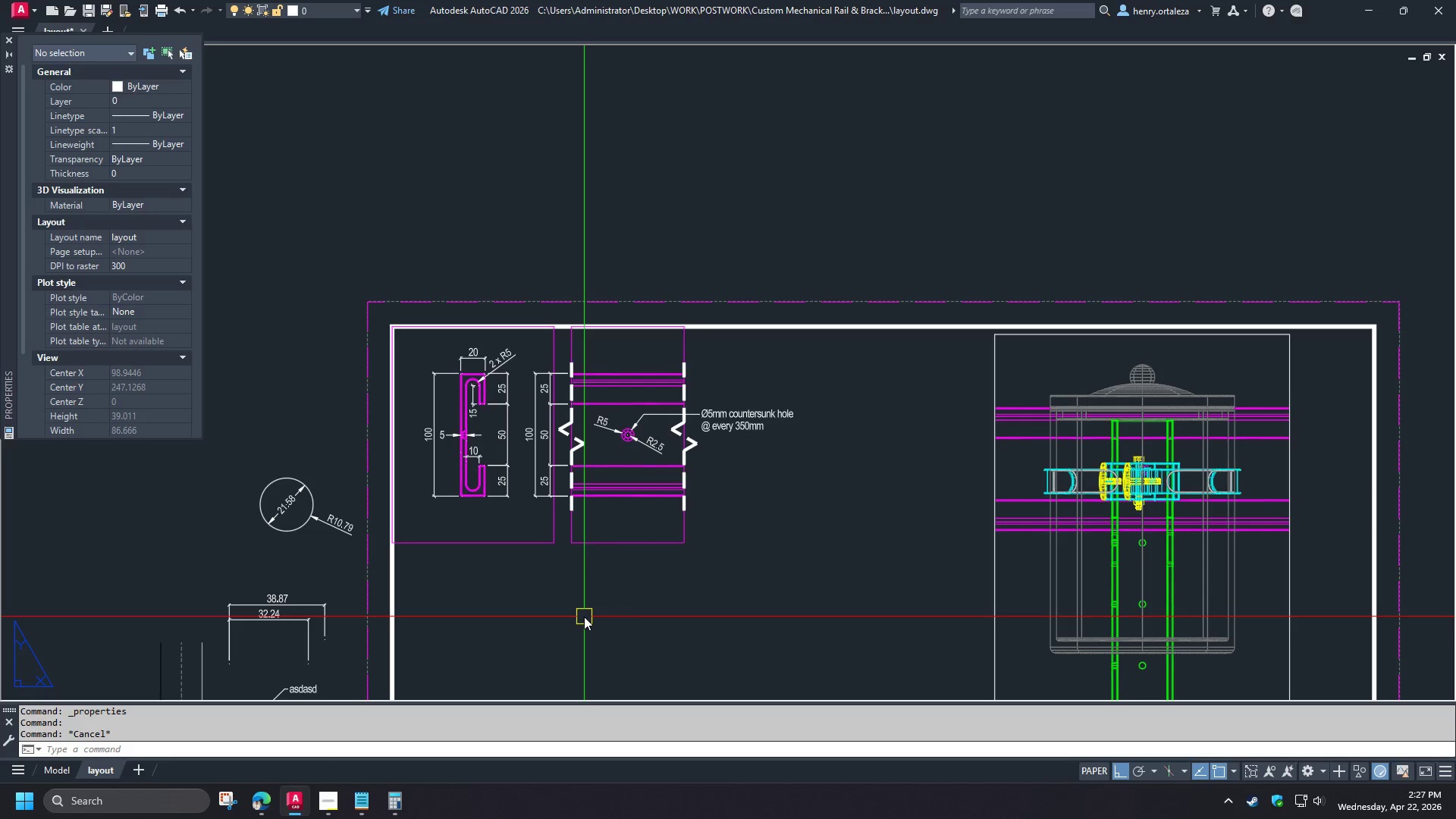 
key(Control+1)
 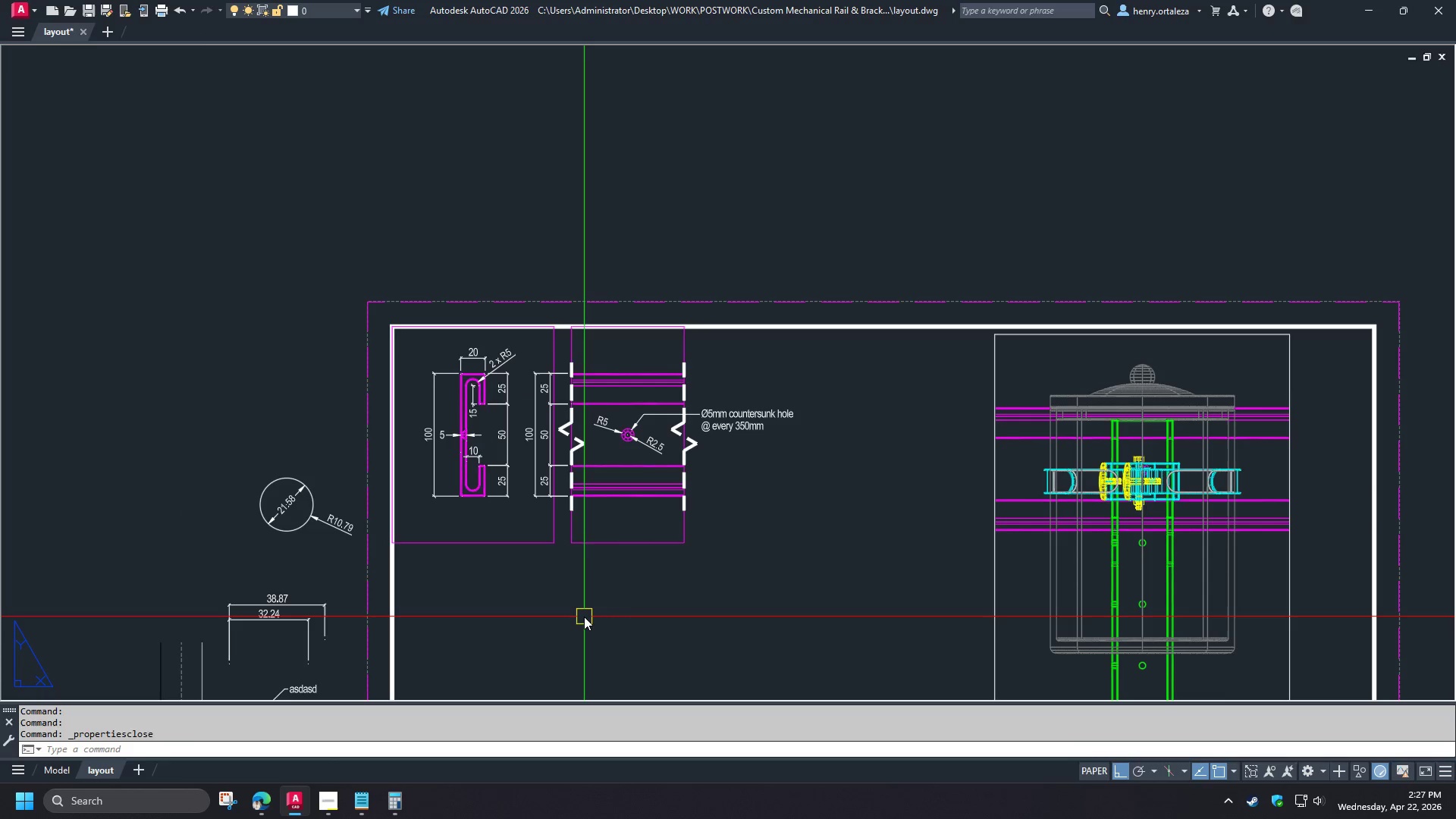 
key(Escape)
 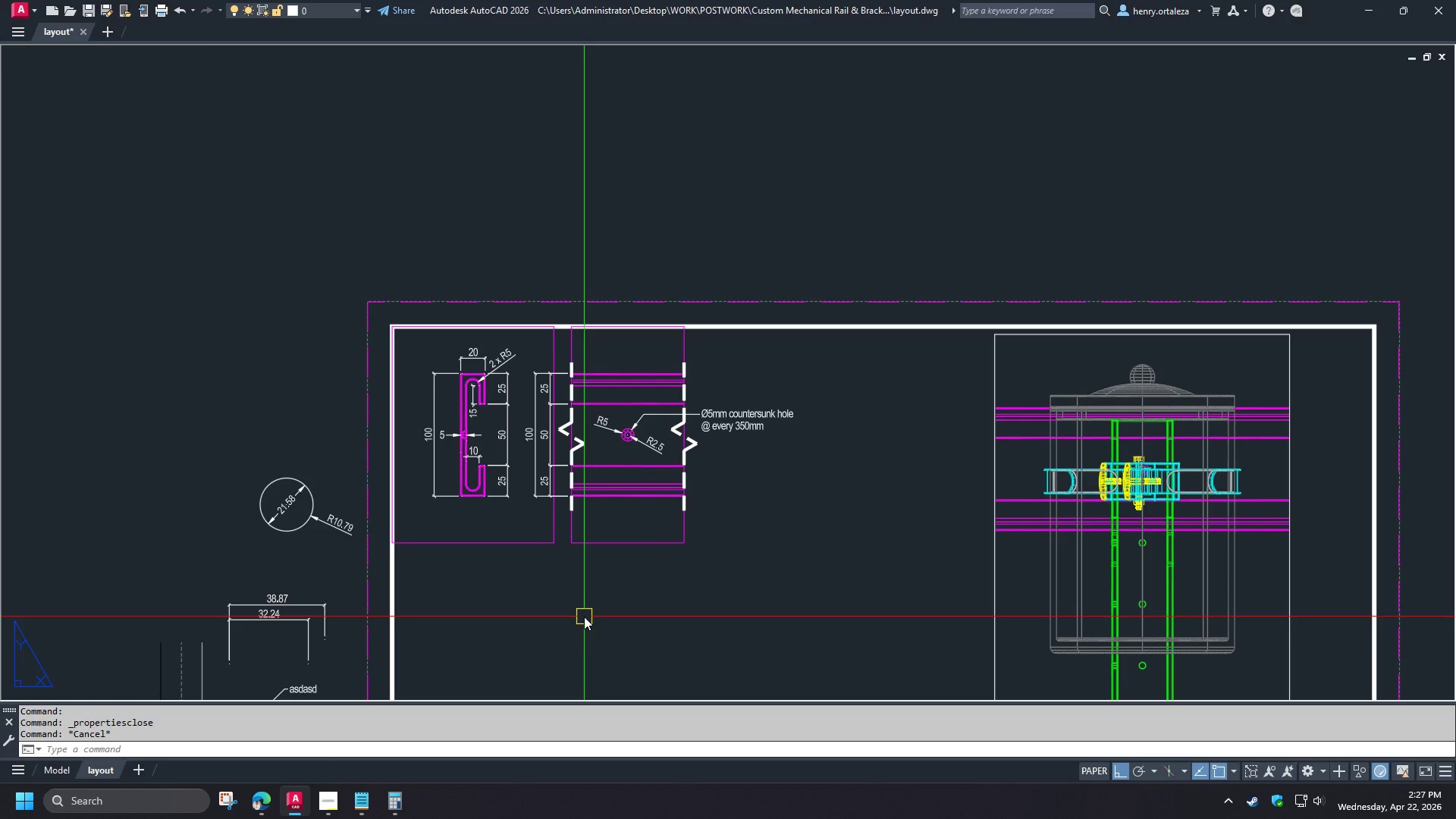 
scroll: coordinate [67, 356], scroll_direction: down, amount: 3.0
 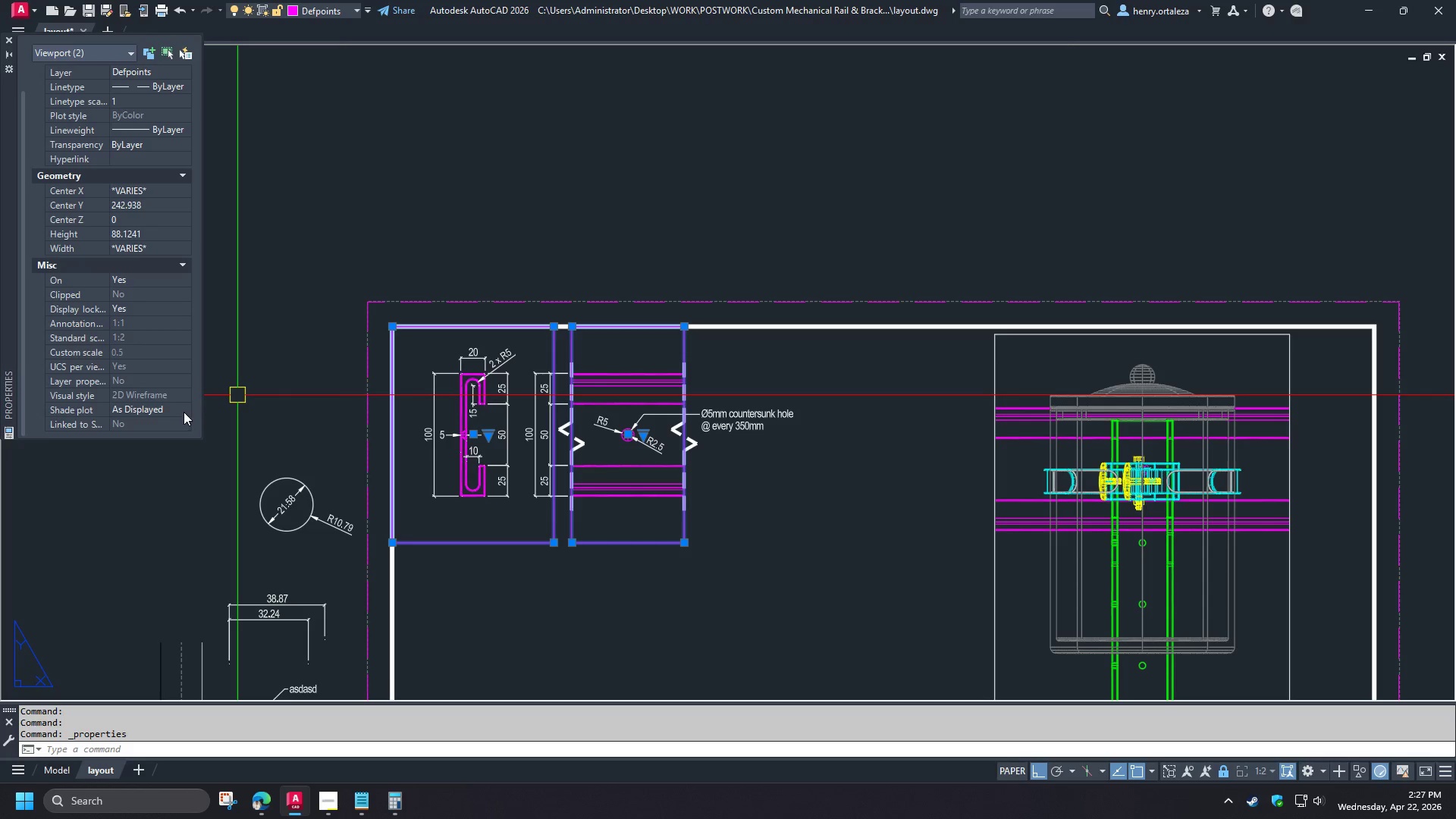 
type(pre )
 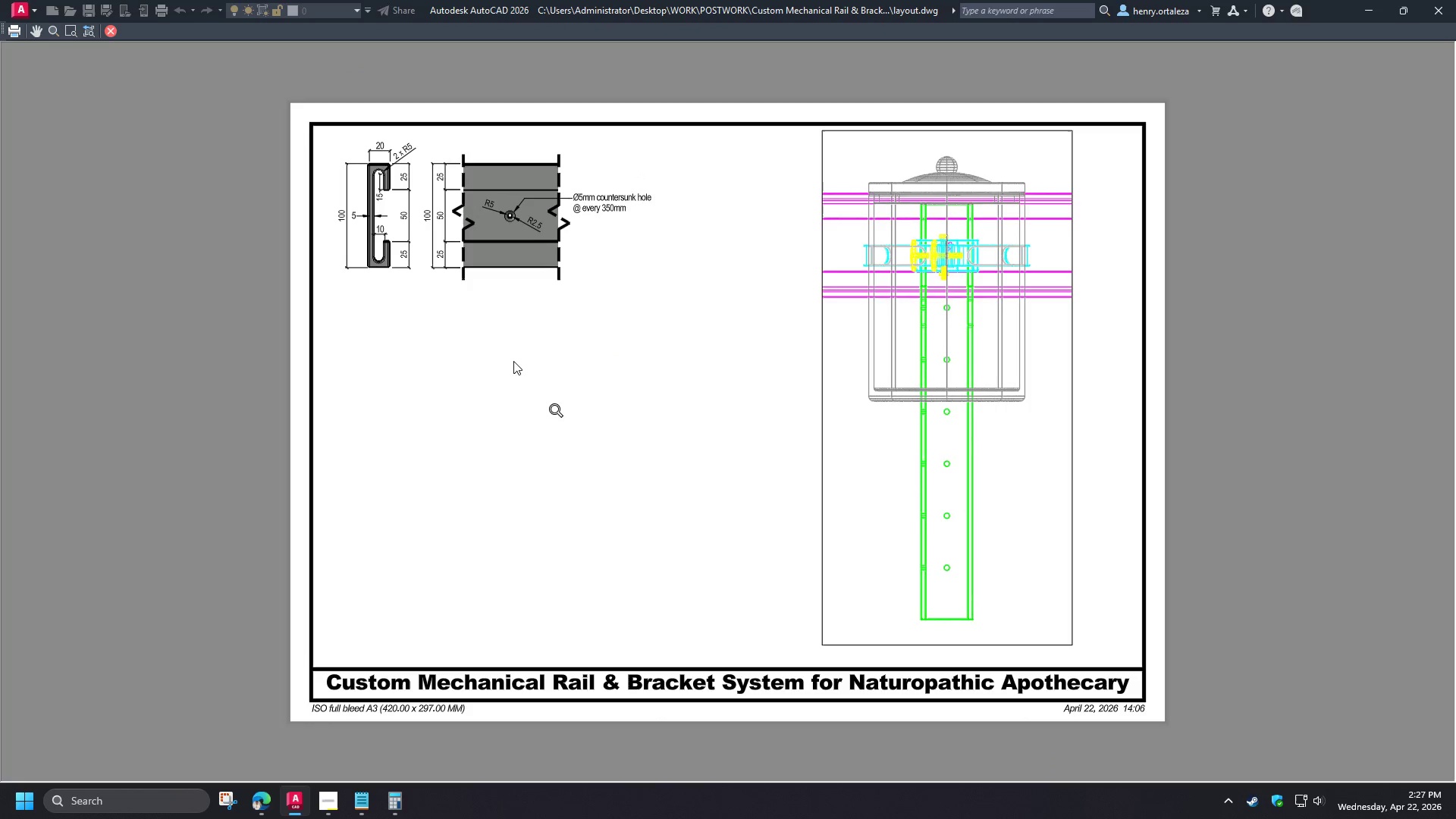 
scroll: coordinate [532, 367], scroll_direction: up, amount: 4.0
 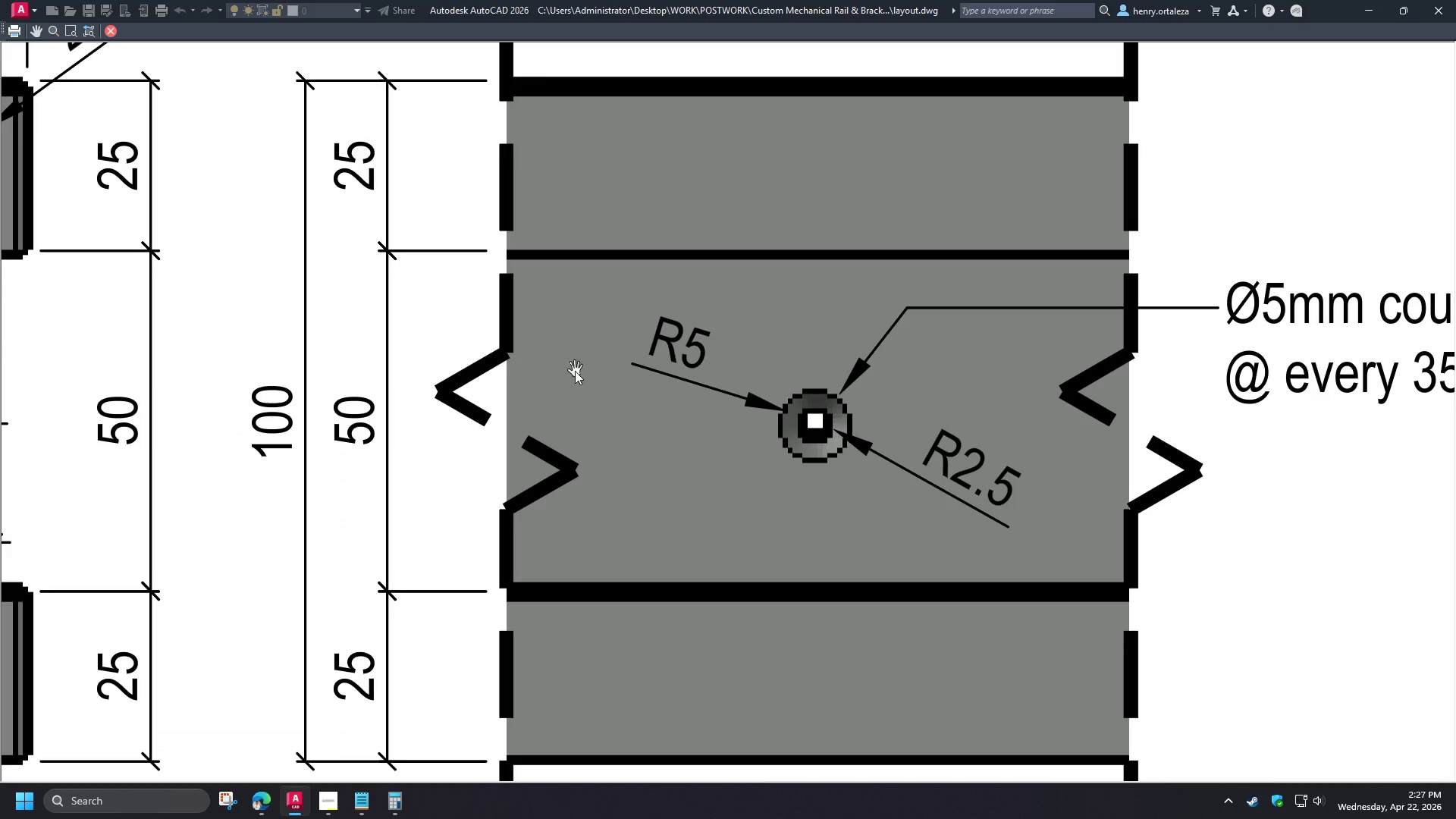 
wait(5.7)
 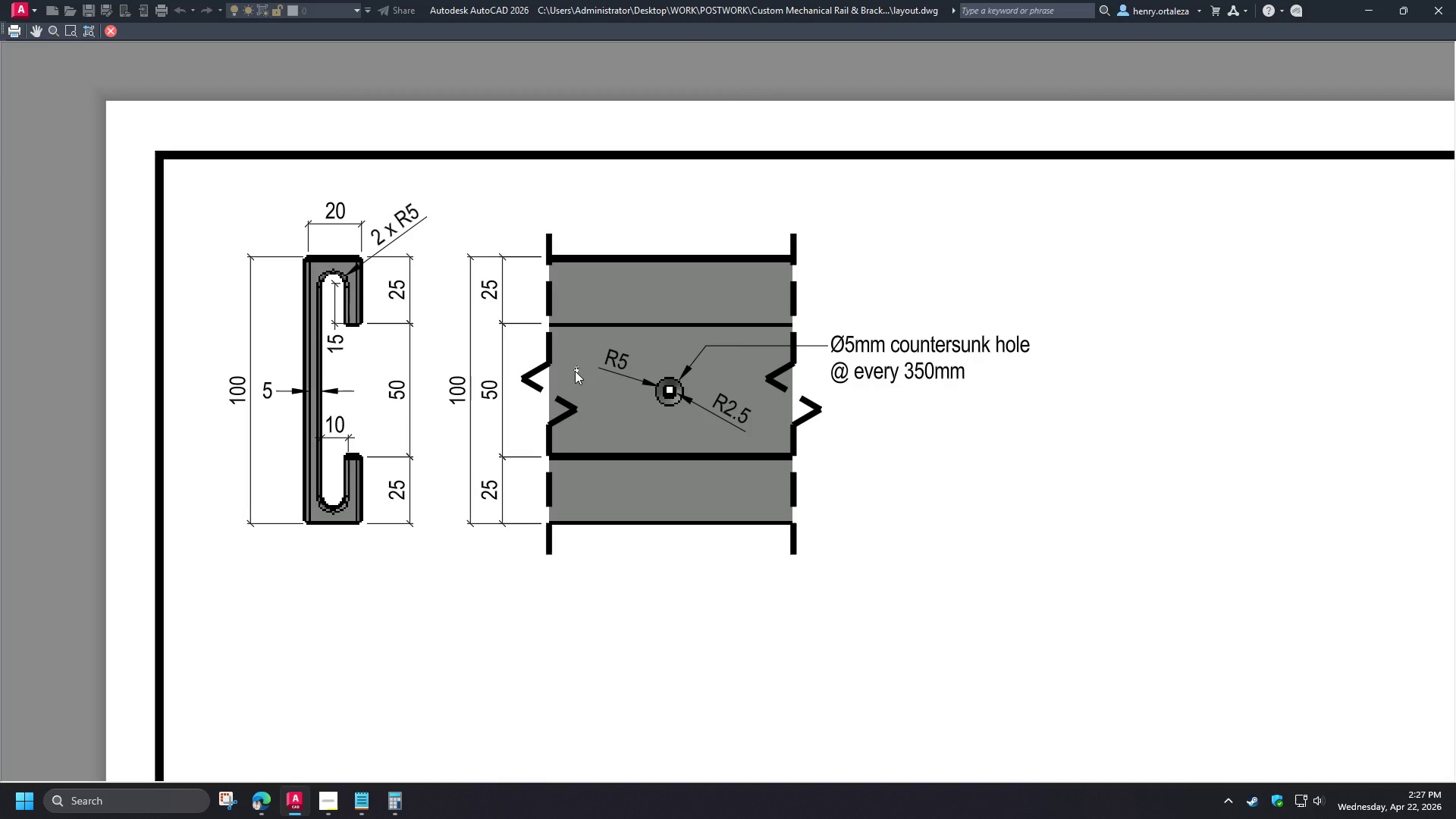 
key(Escape)
 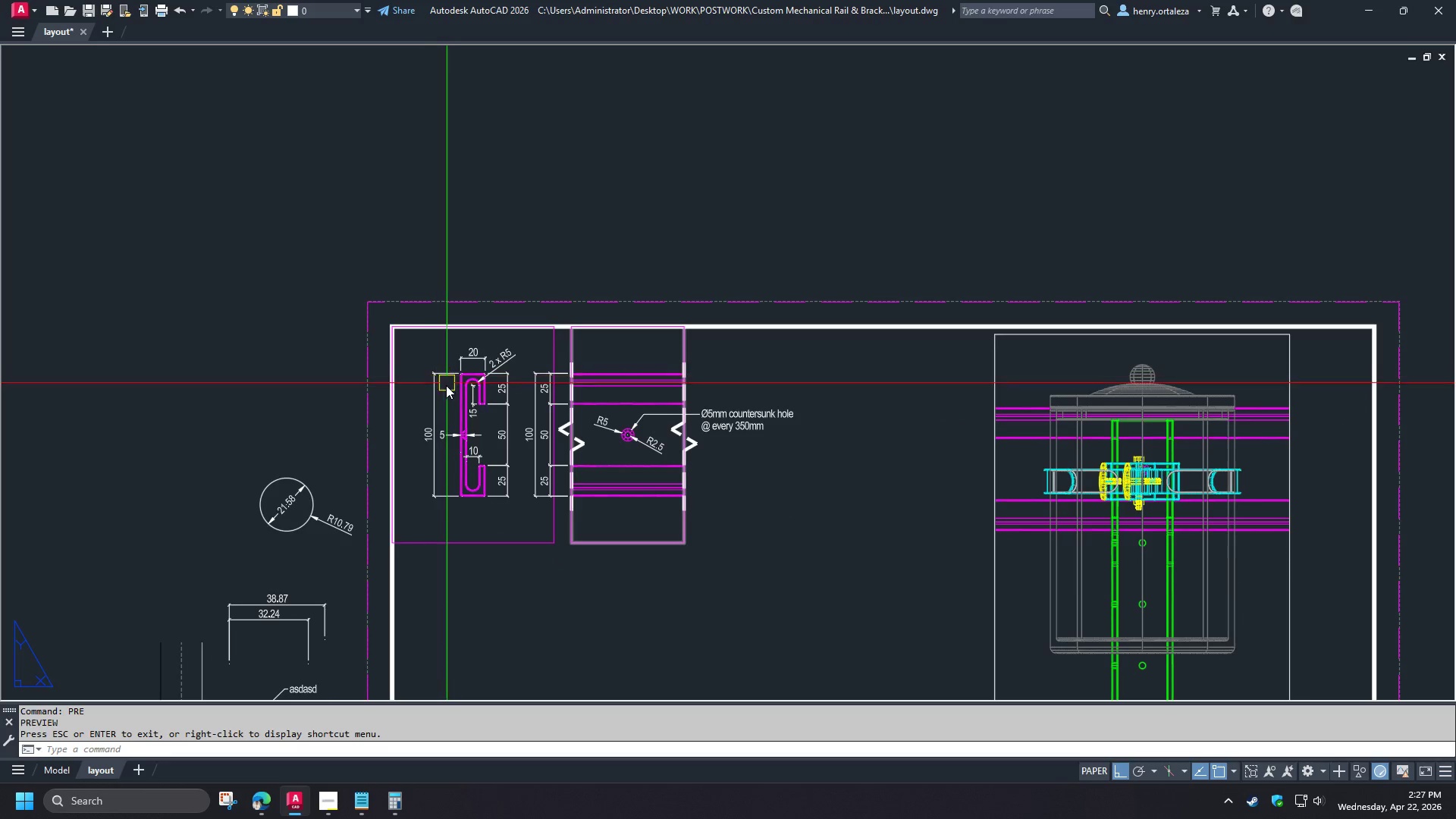 
scroll: coordinate [575, 371], scroll_direction: down, amount: 2.0
 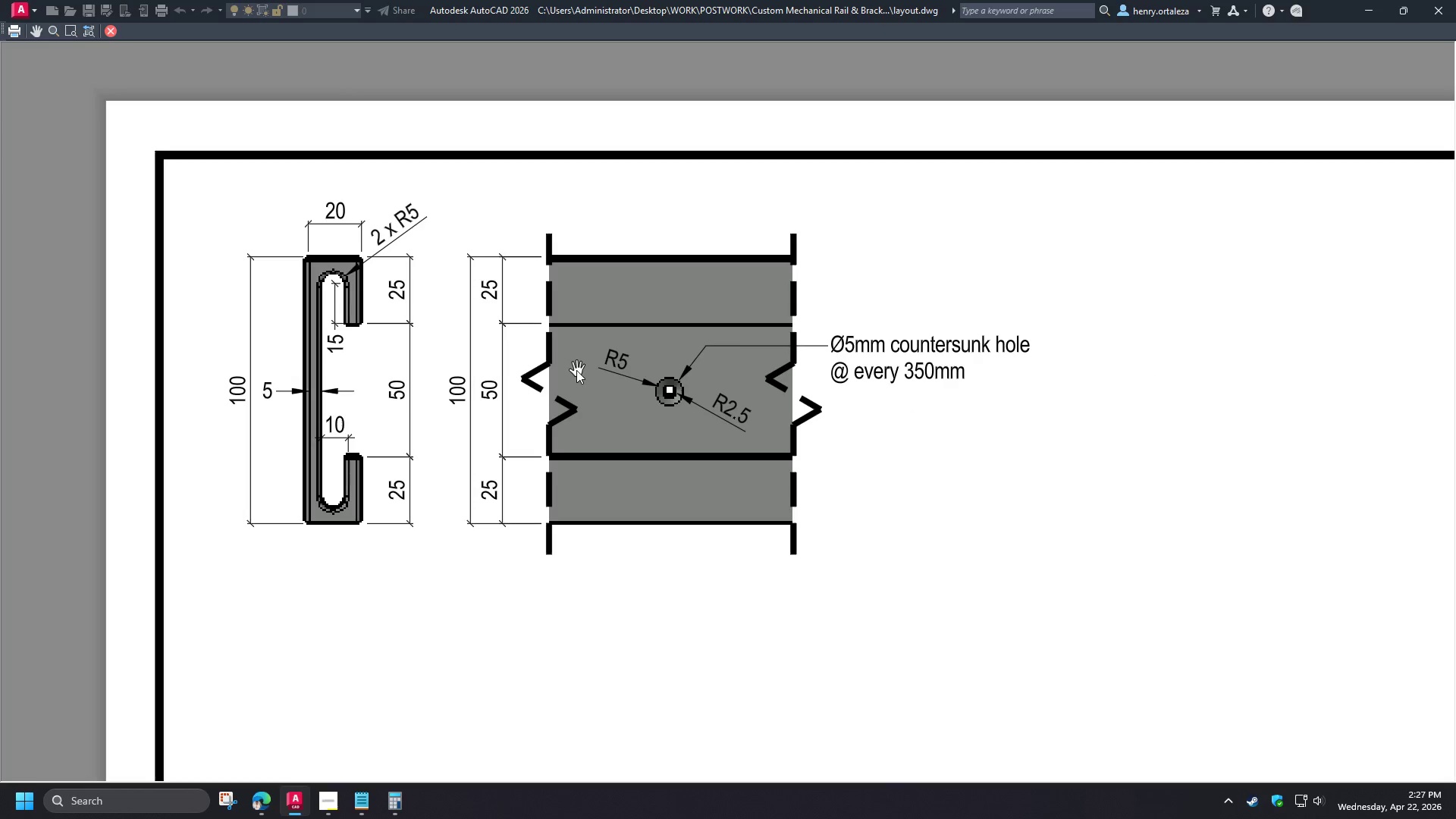 
type(dr)
 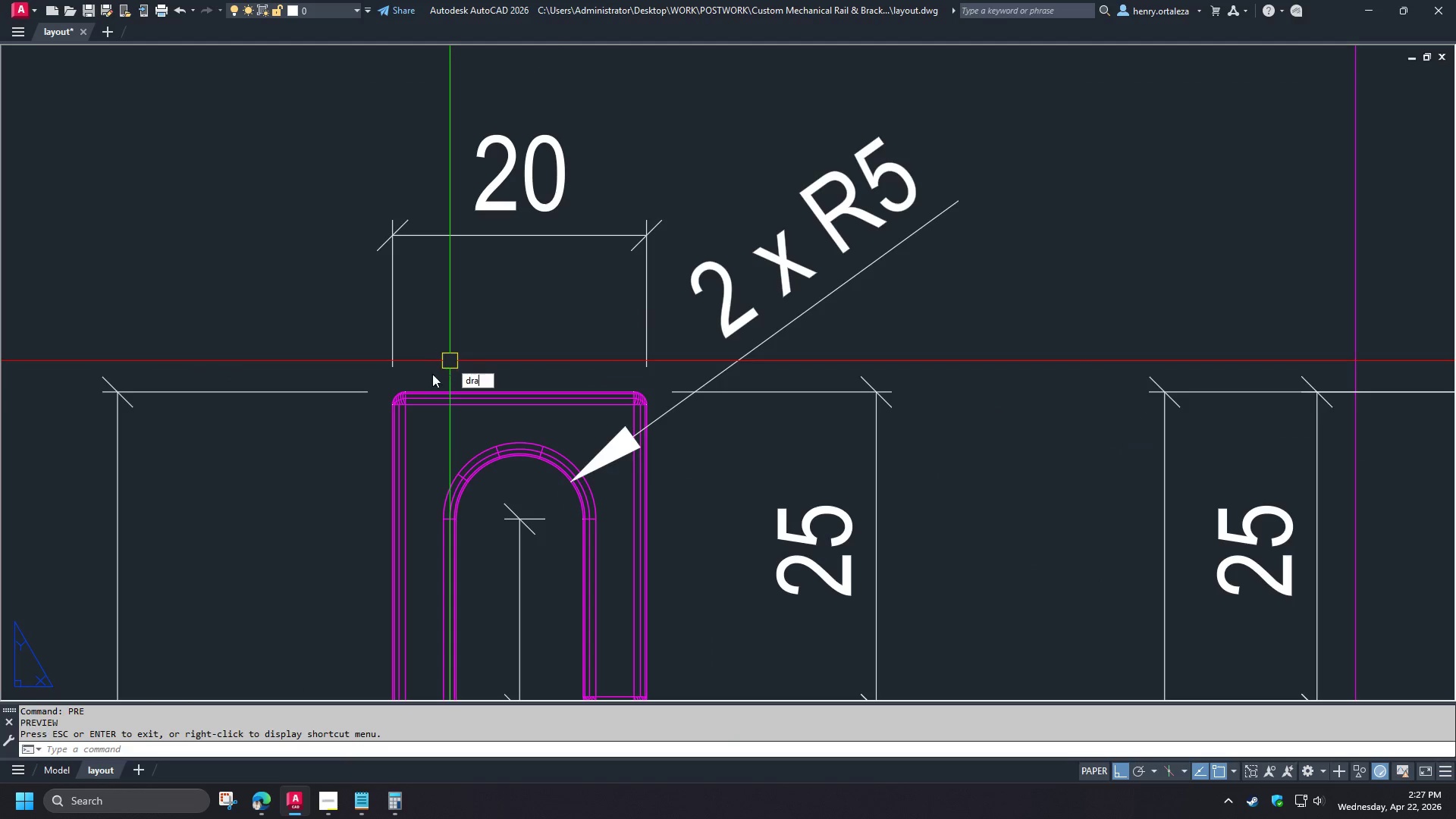 
key(A)
 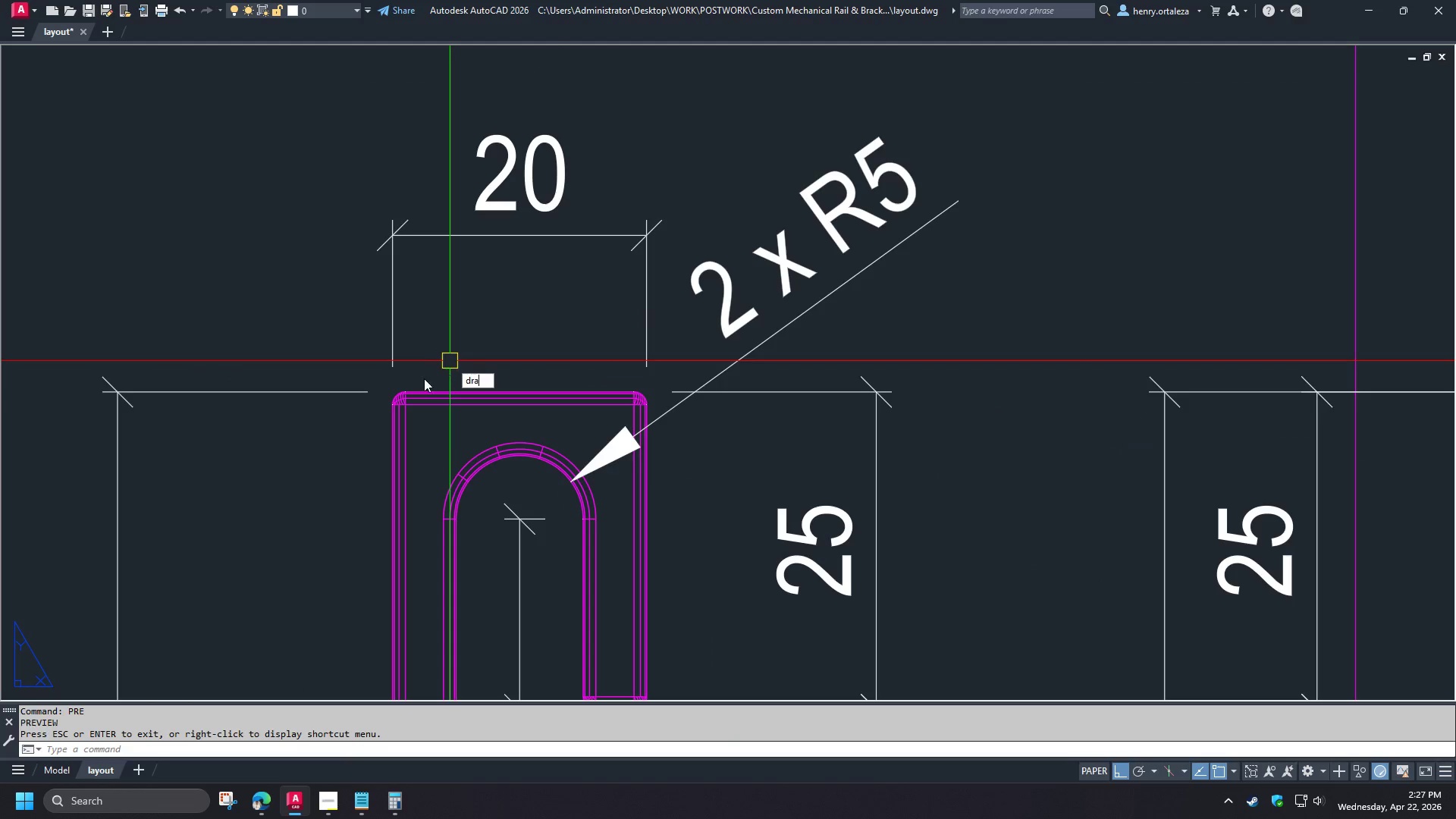 
key(Space)
 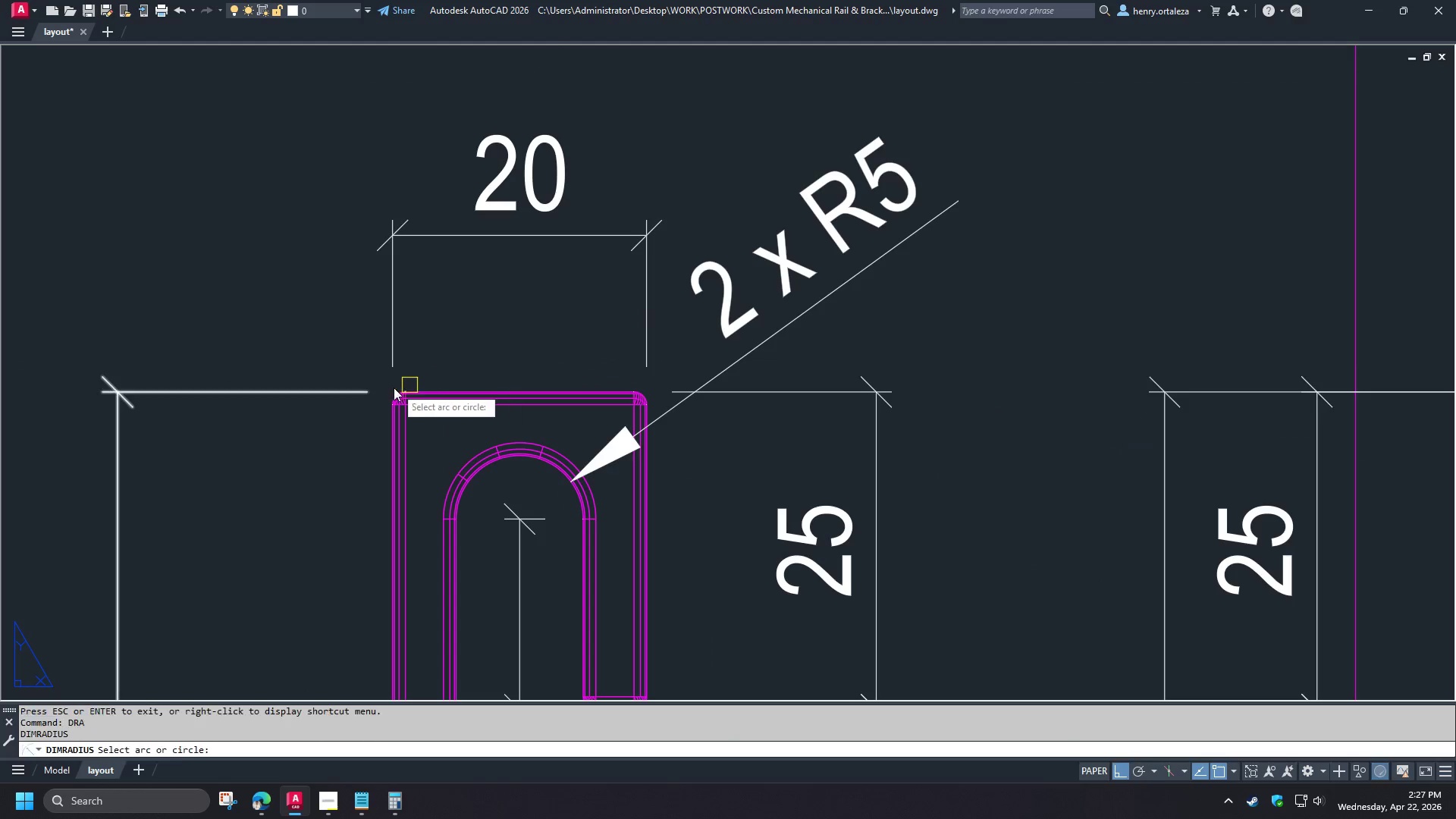 
left_click([400, 435])
 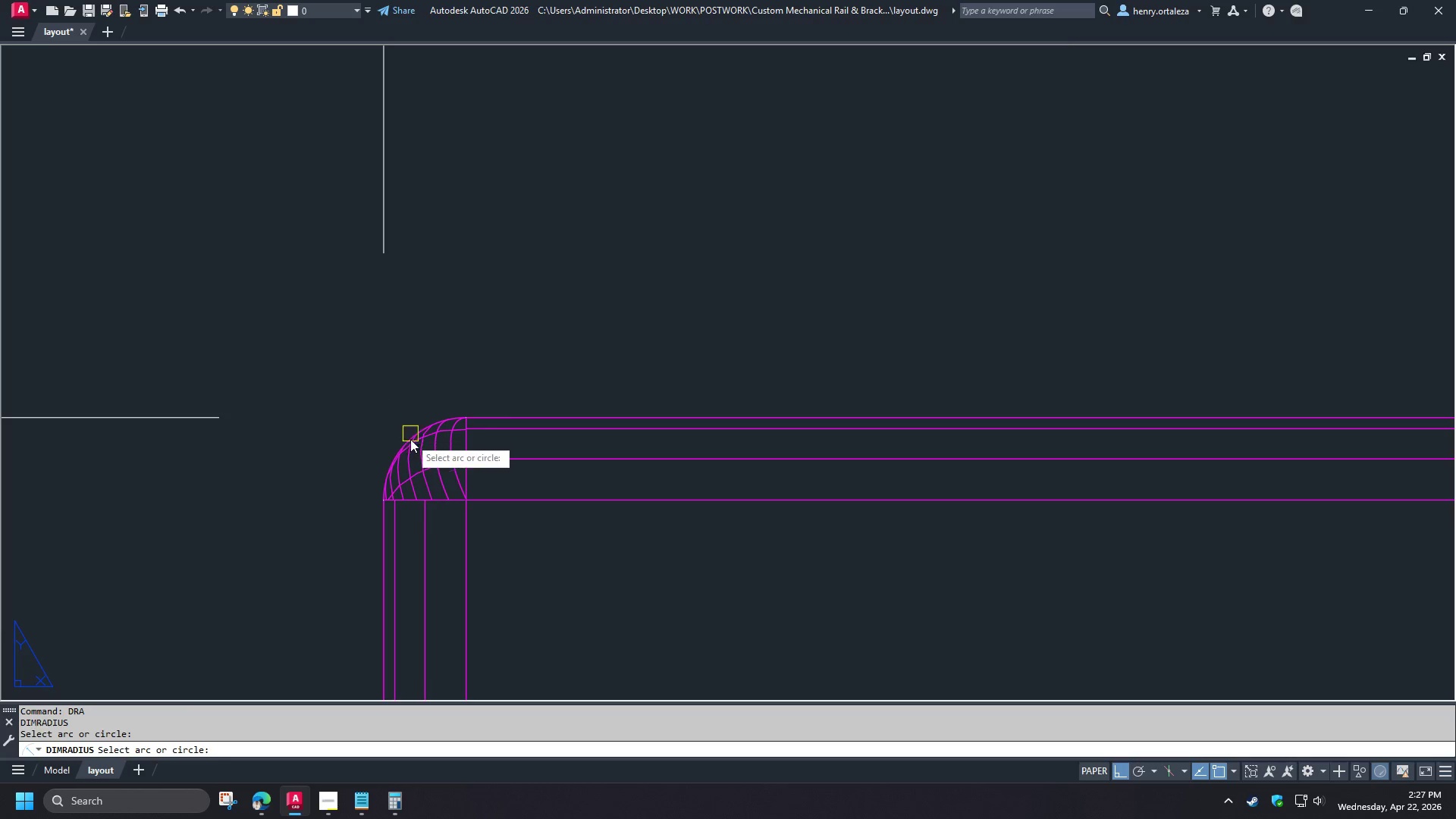 
scroll: coordinate [441, 361], scroll_direction: up, amount: 5.0
 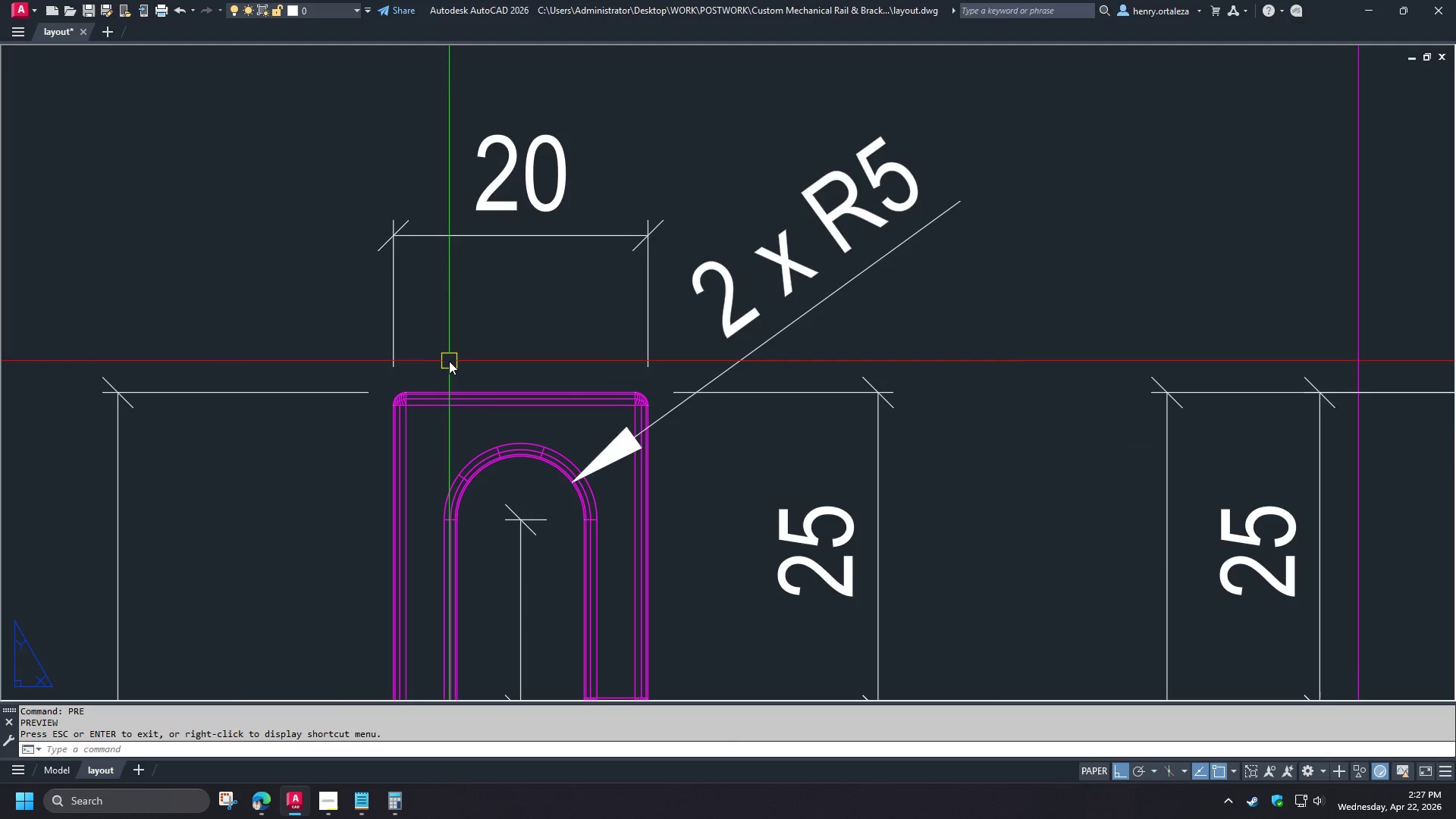 
scroll: coordinate [450, 361], scroll_direction: down, amount: 1.0
 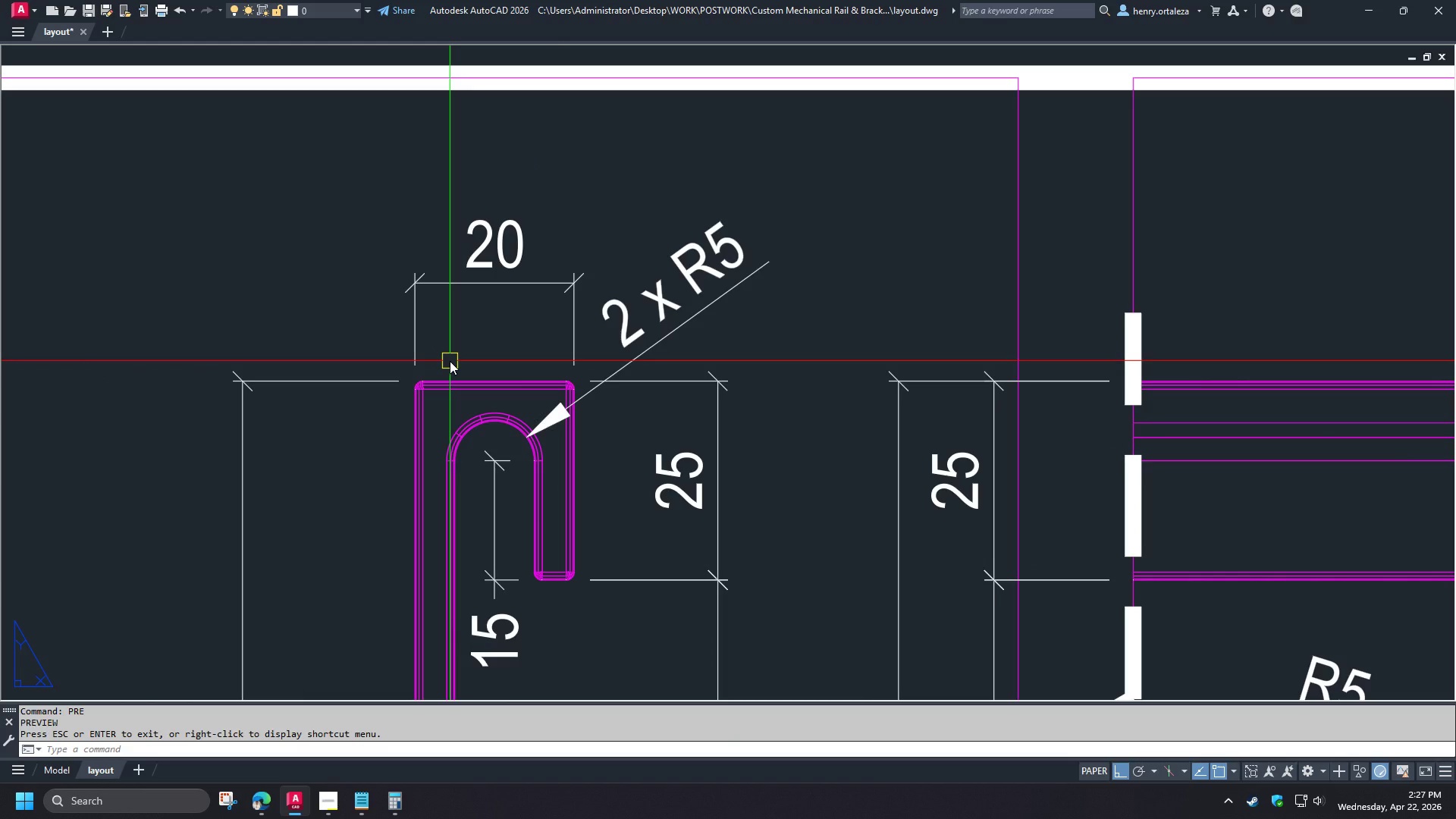 
left_click([399, 439])
 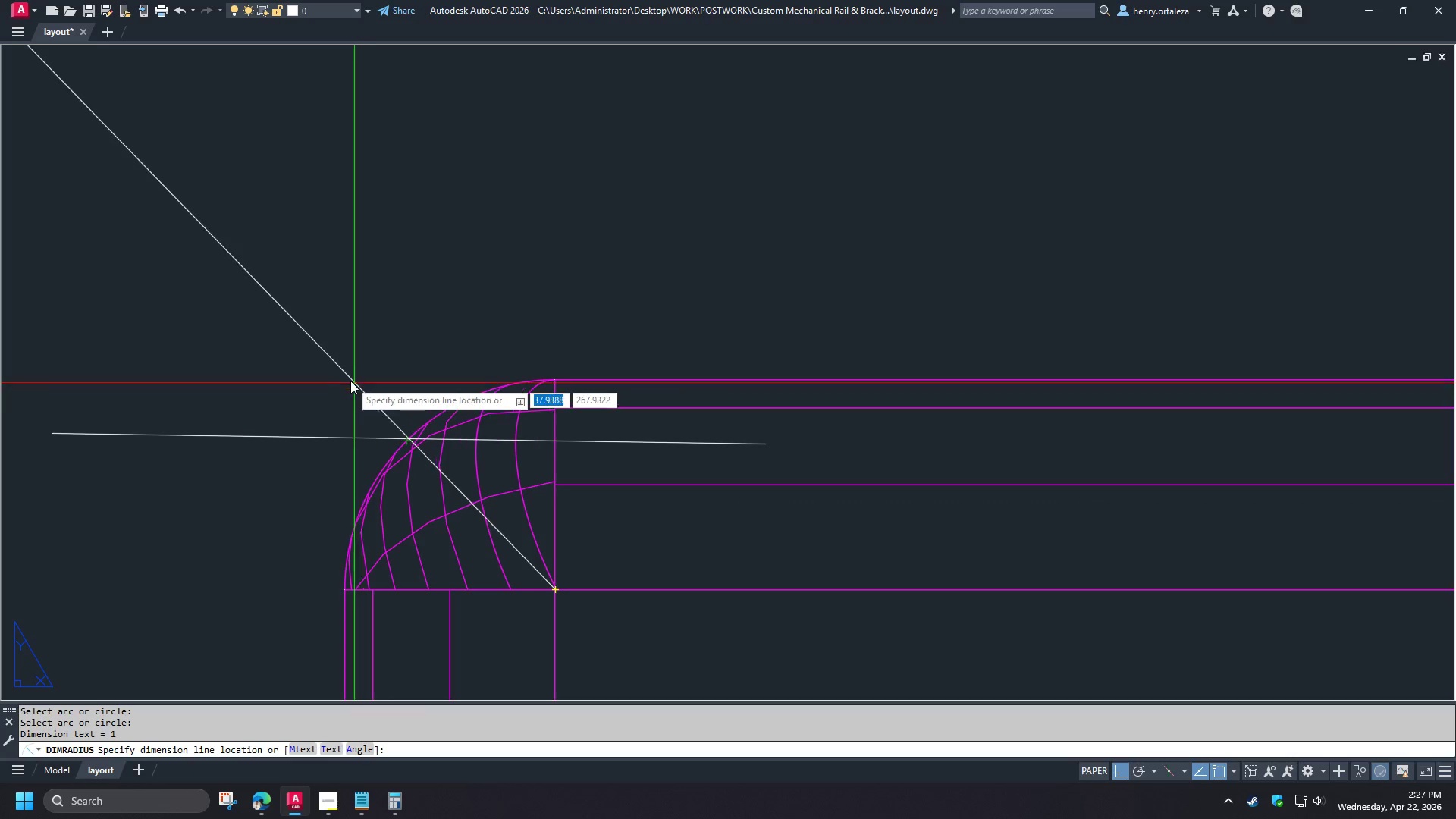 
scroll: coordinate [390, 388], scroll_direction: up, amount: 5.0
 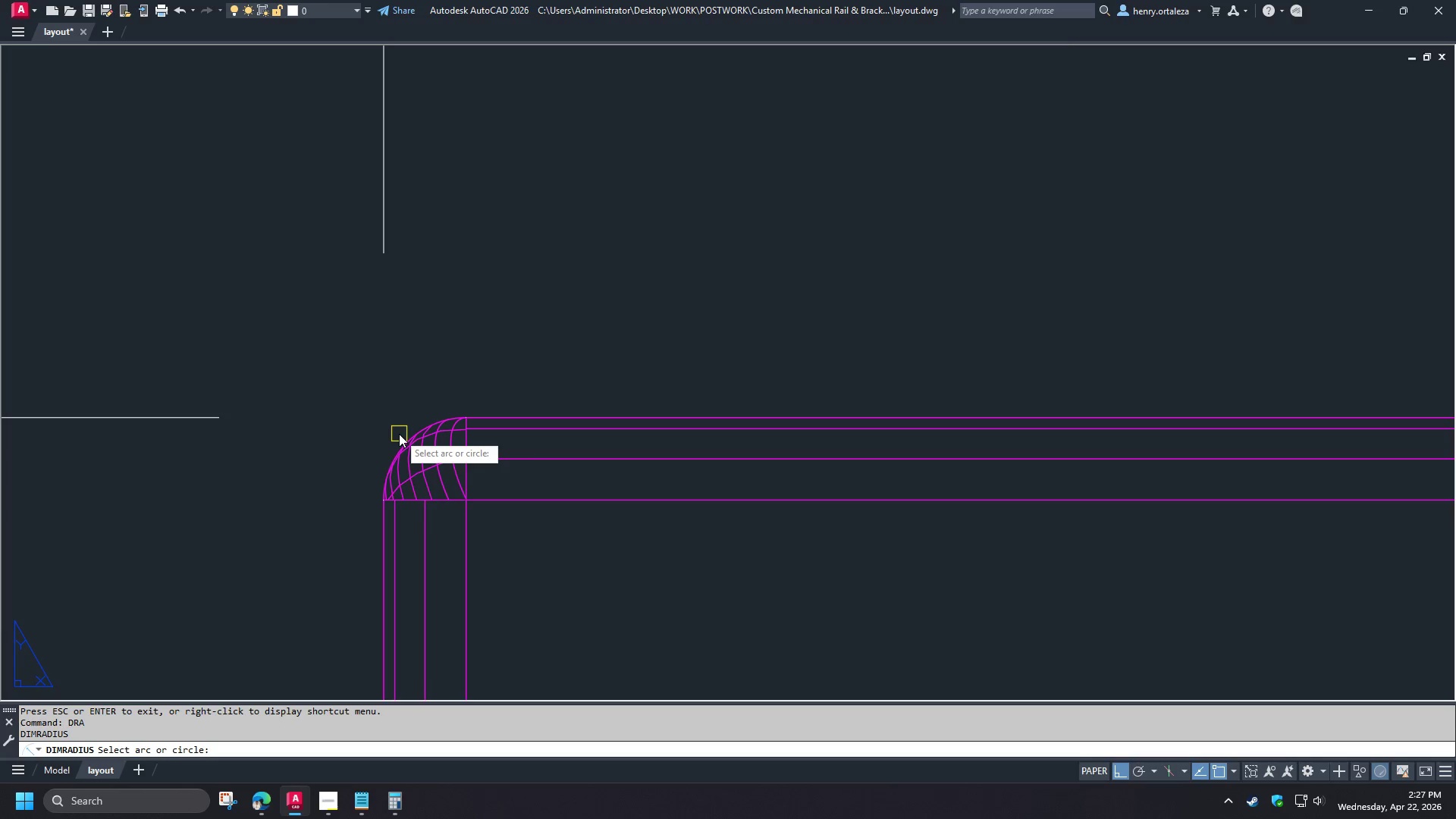 
left_click([269, 343])
 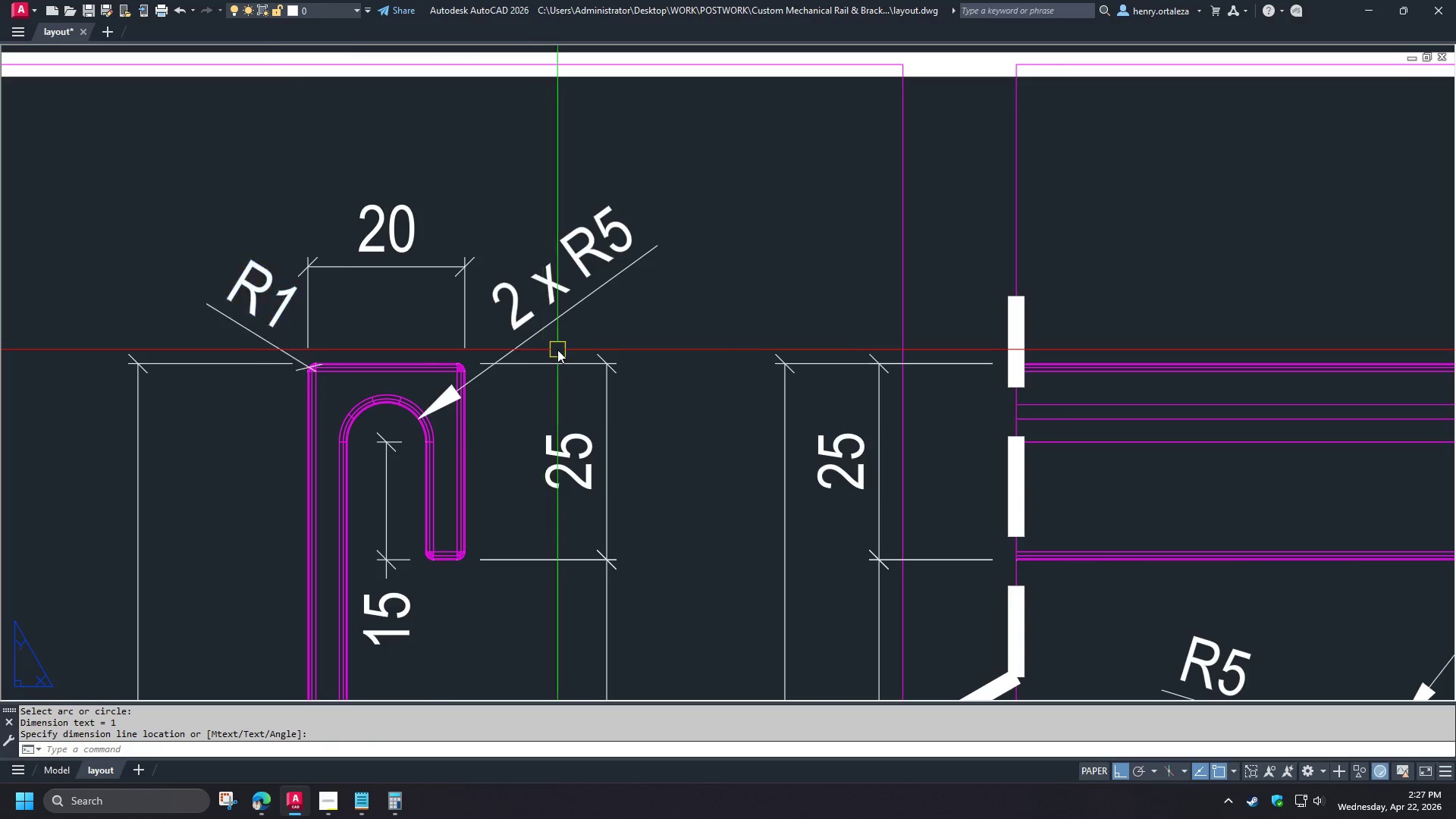 
type(ma )
 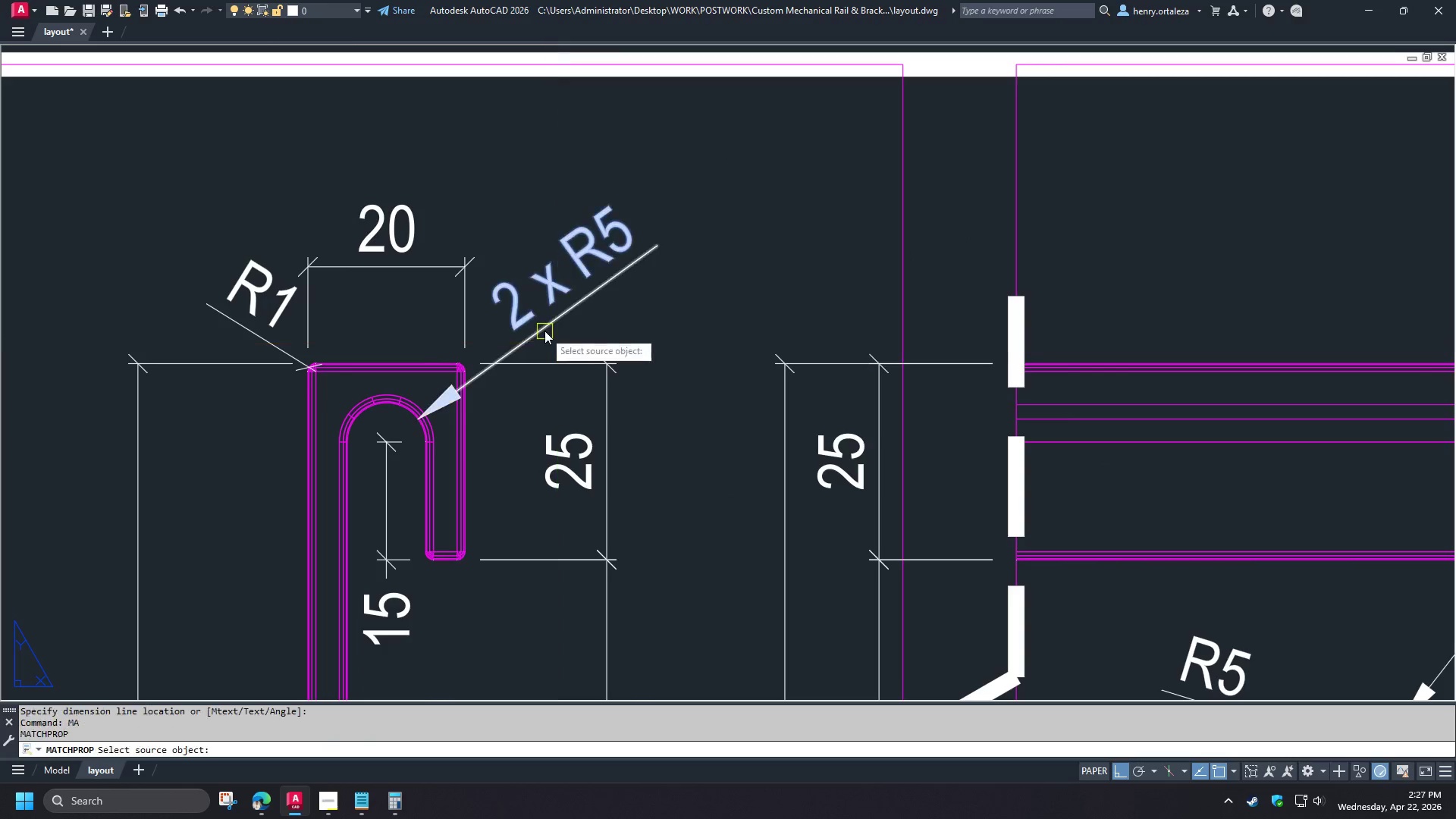 
left_click([544, 331])
 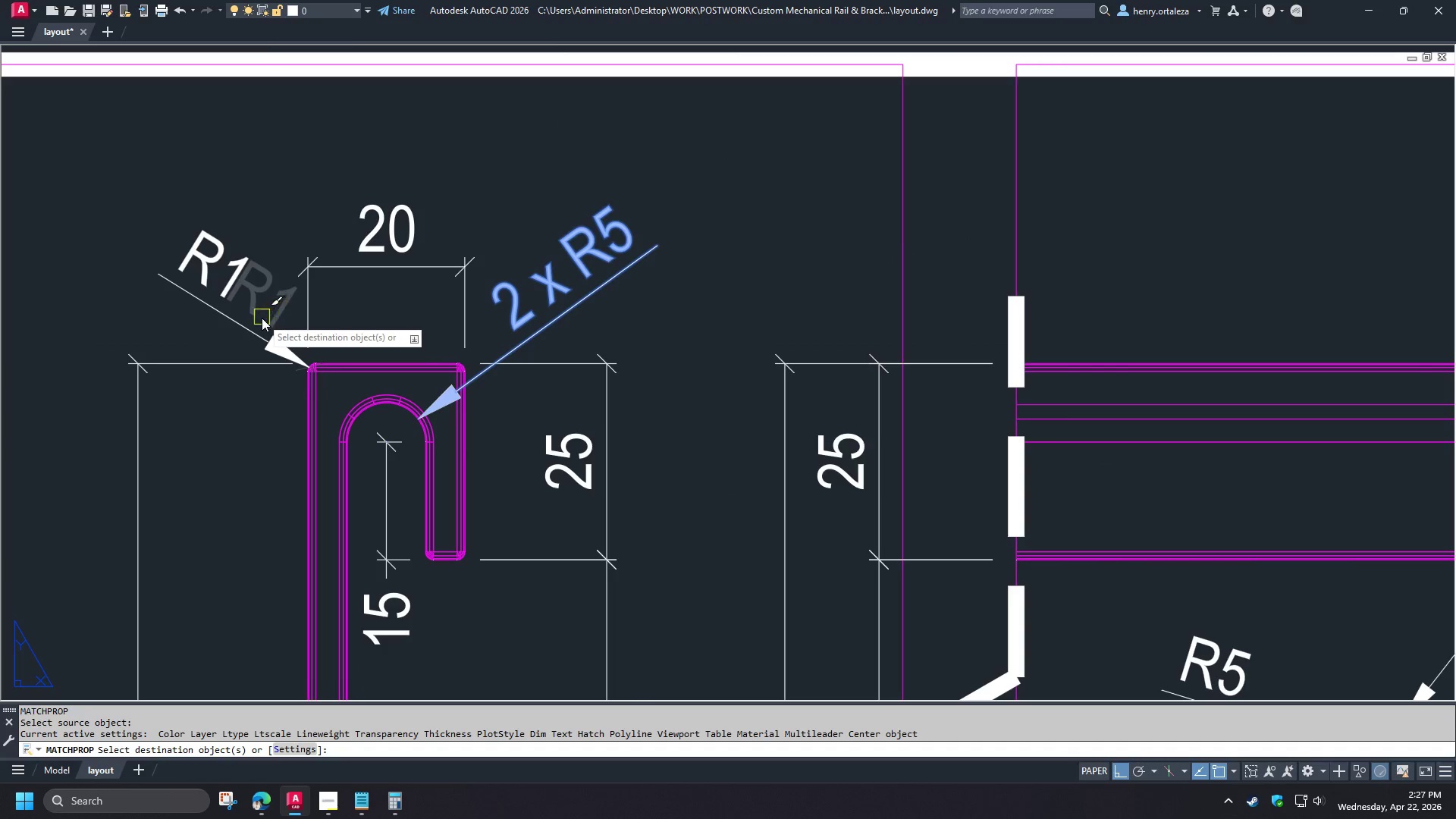 
left_click([262, 318])
 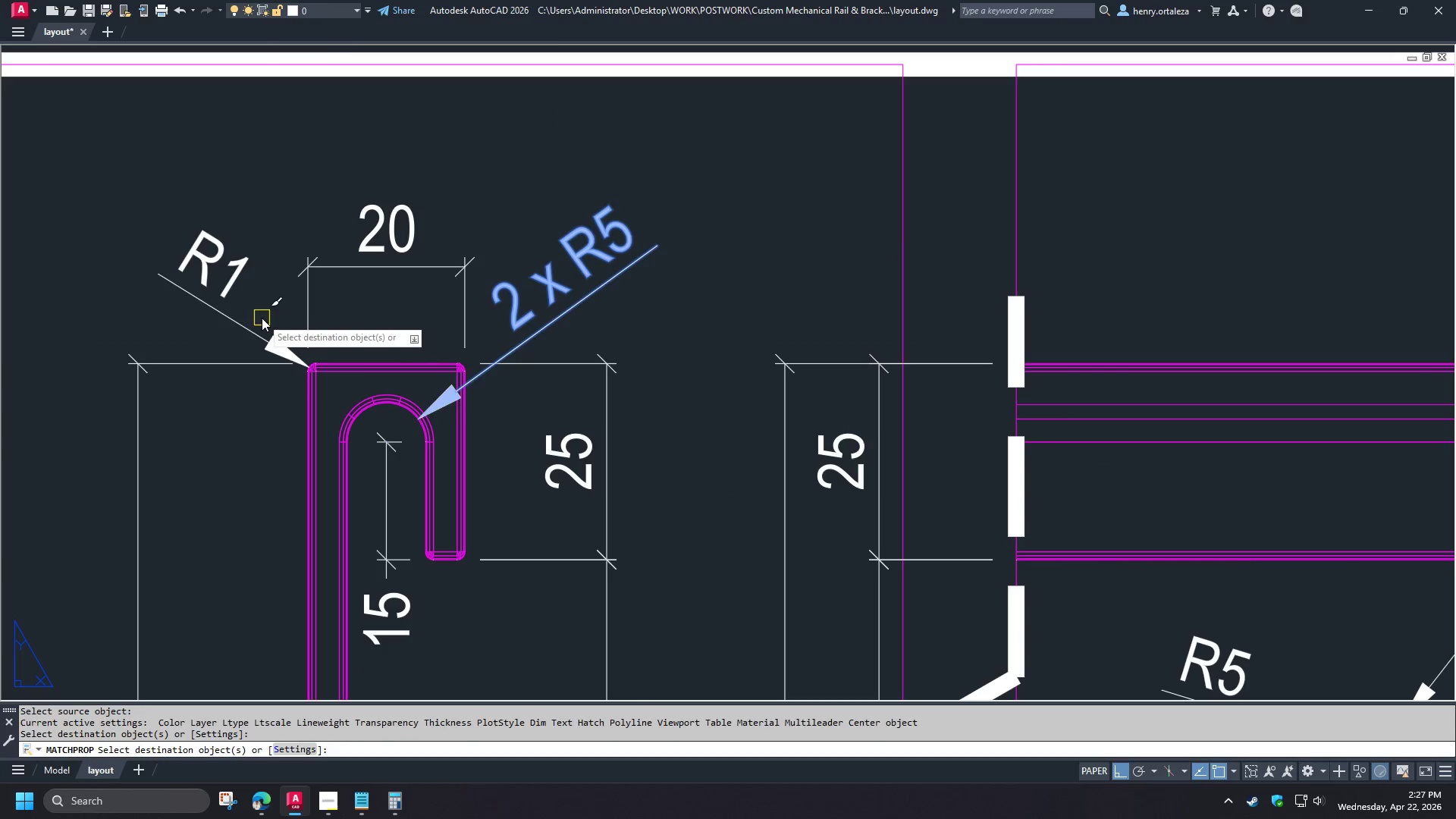 
key(Space)
 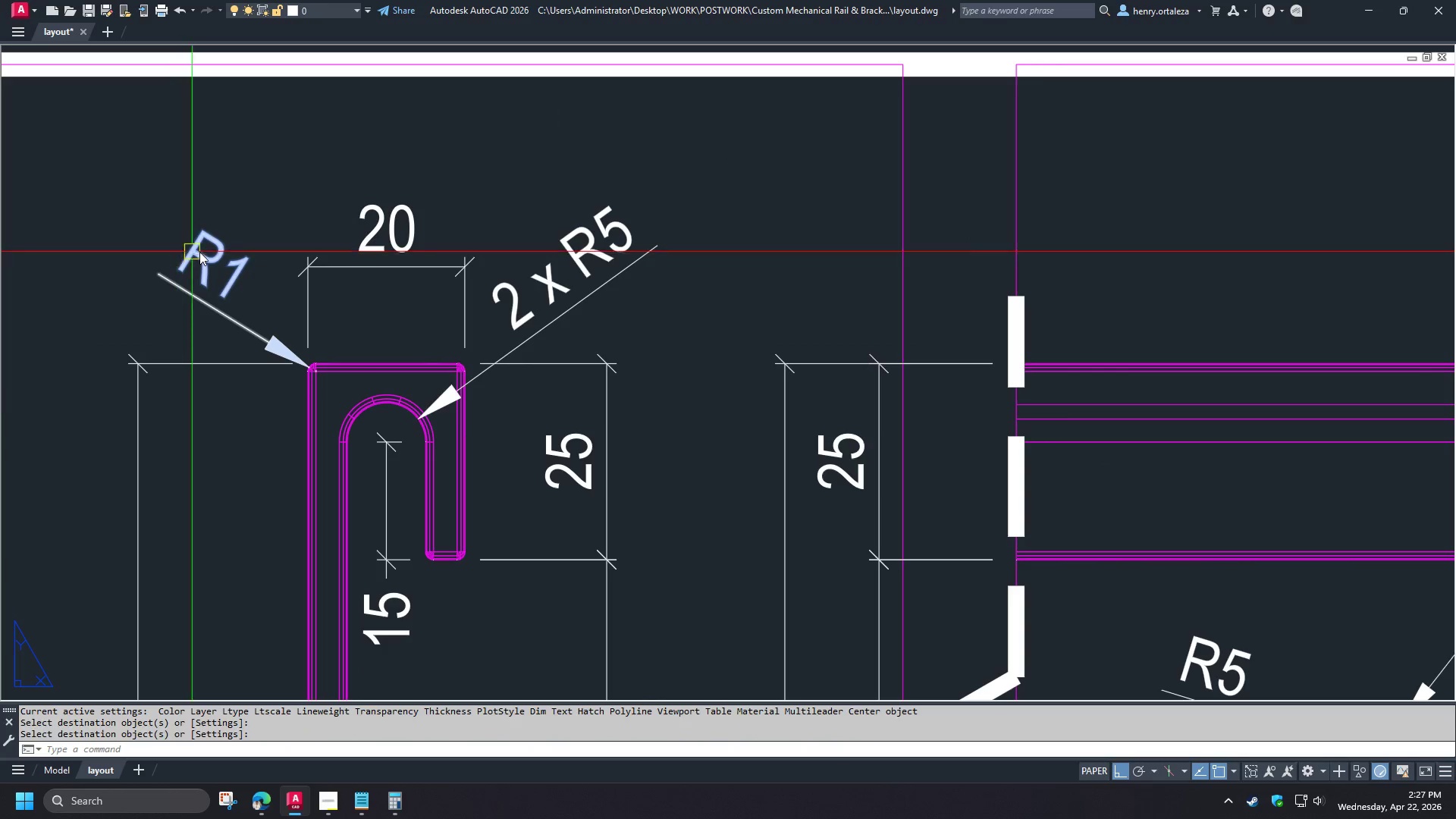 
scroll: coordinate [405, 442], scroll_direction: up, amount: 2.0
 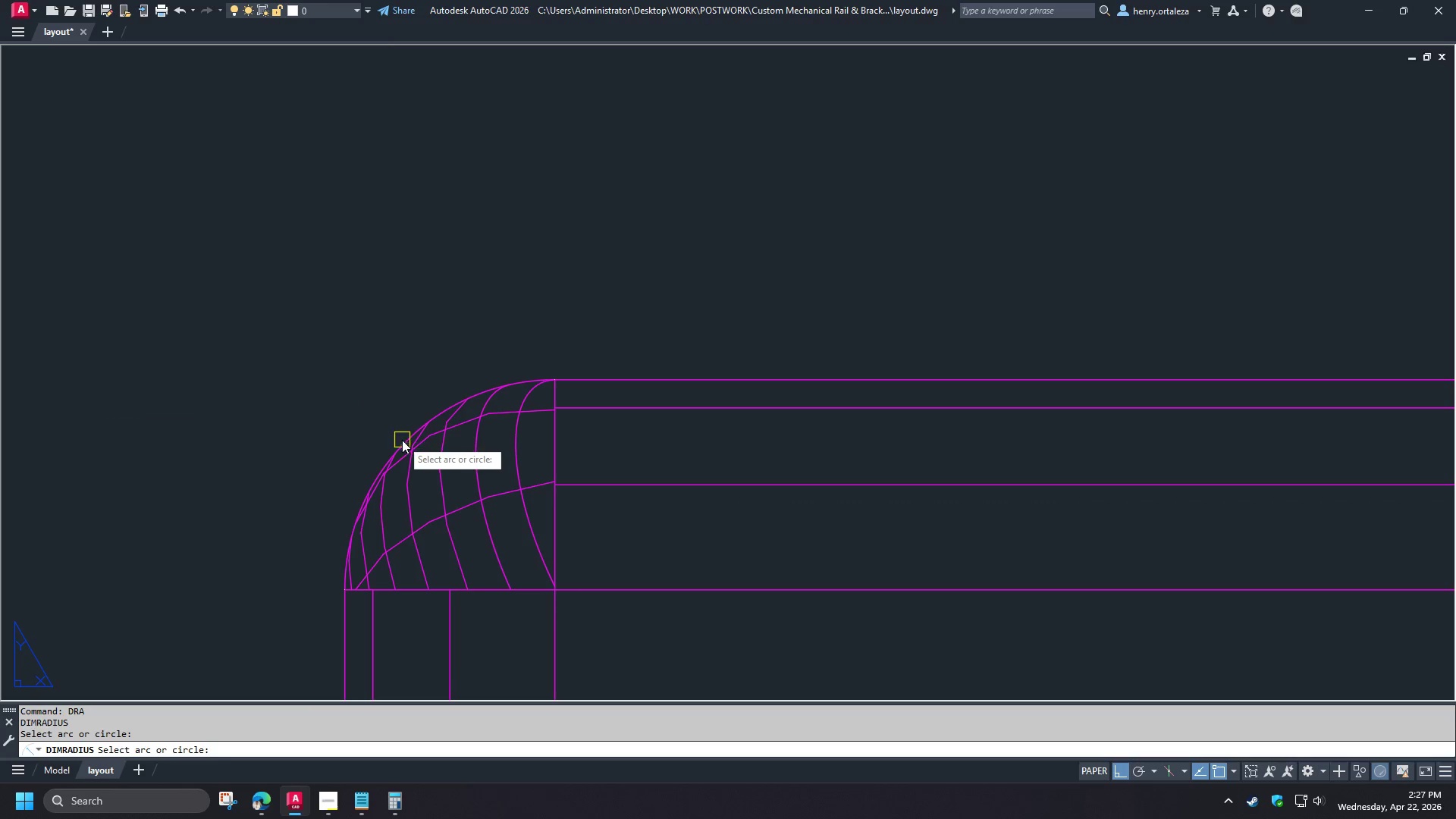 
double_click([199, 252])
 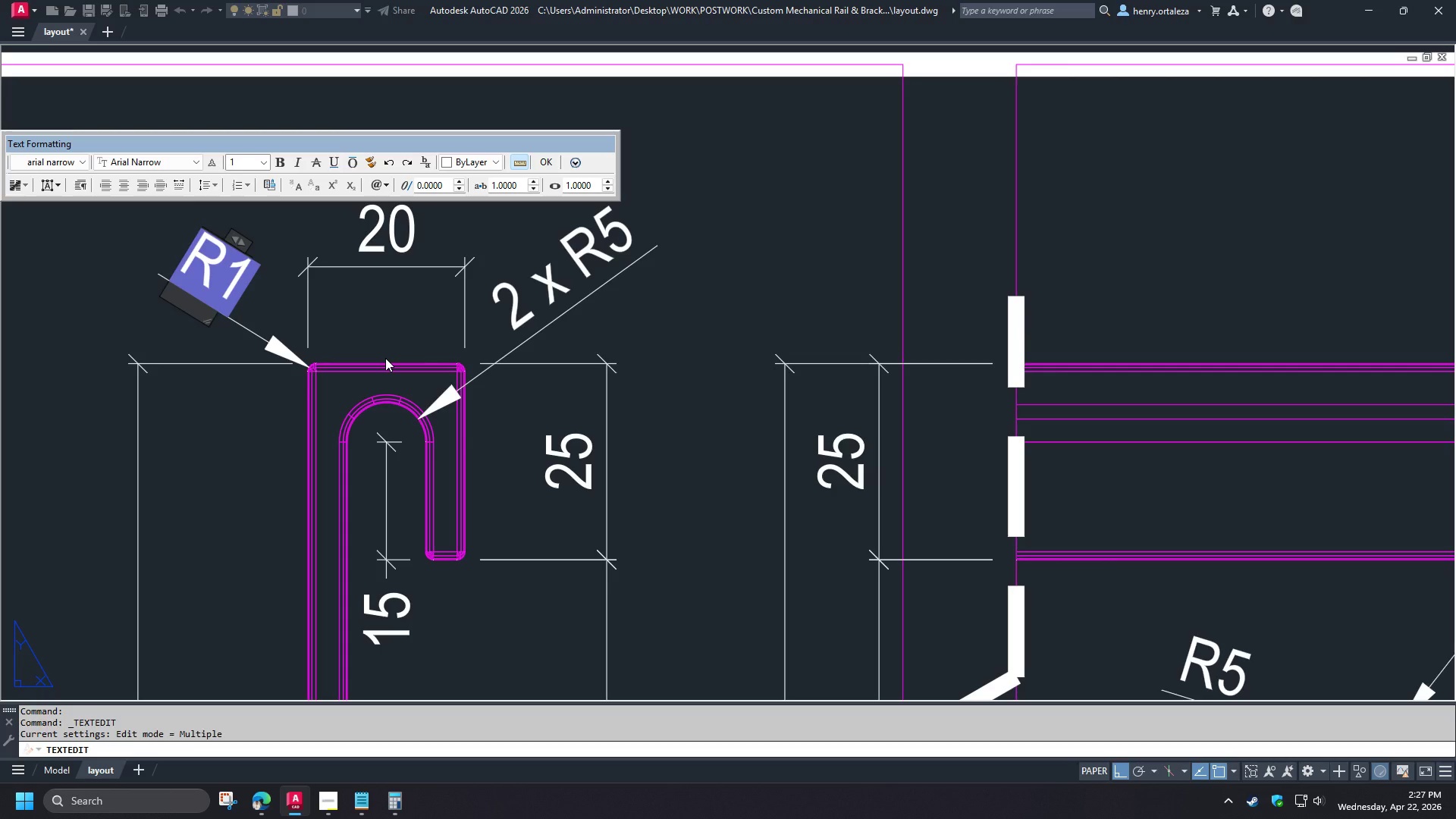 
scroll: coordinate [287, 353], scroll_direction: down, amount: 7.0
 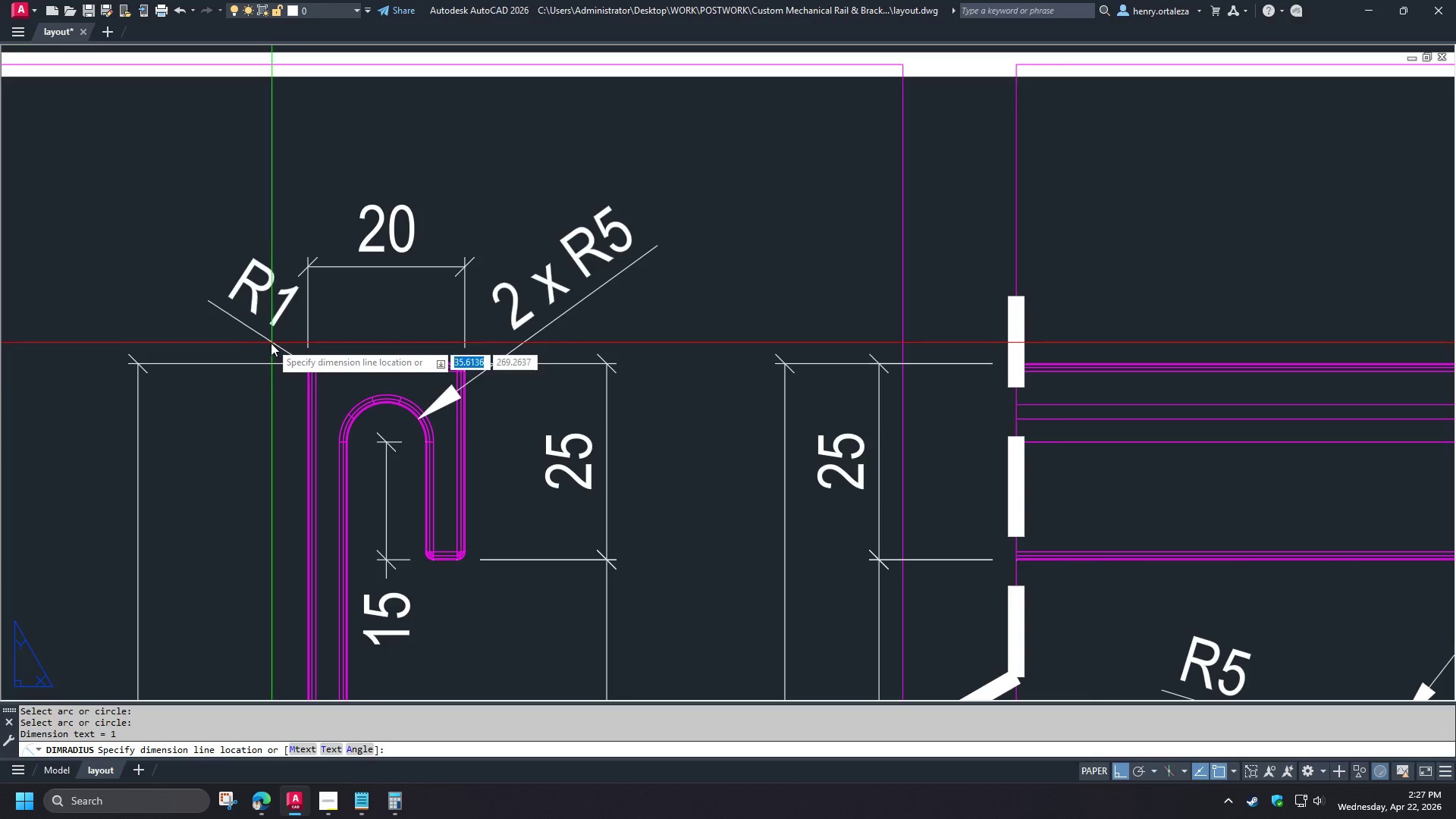 
wait(7.73)
 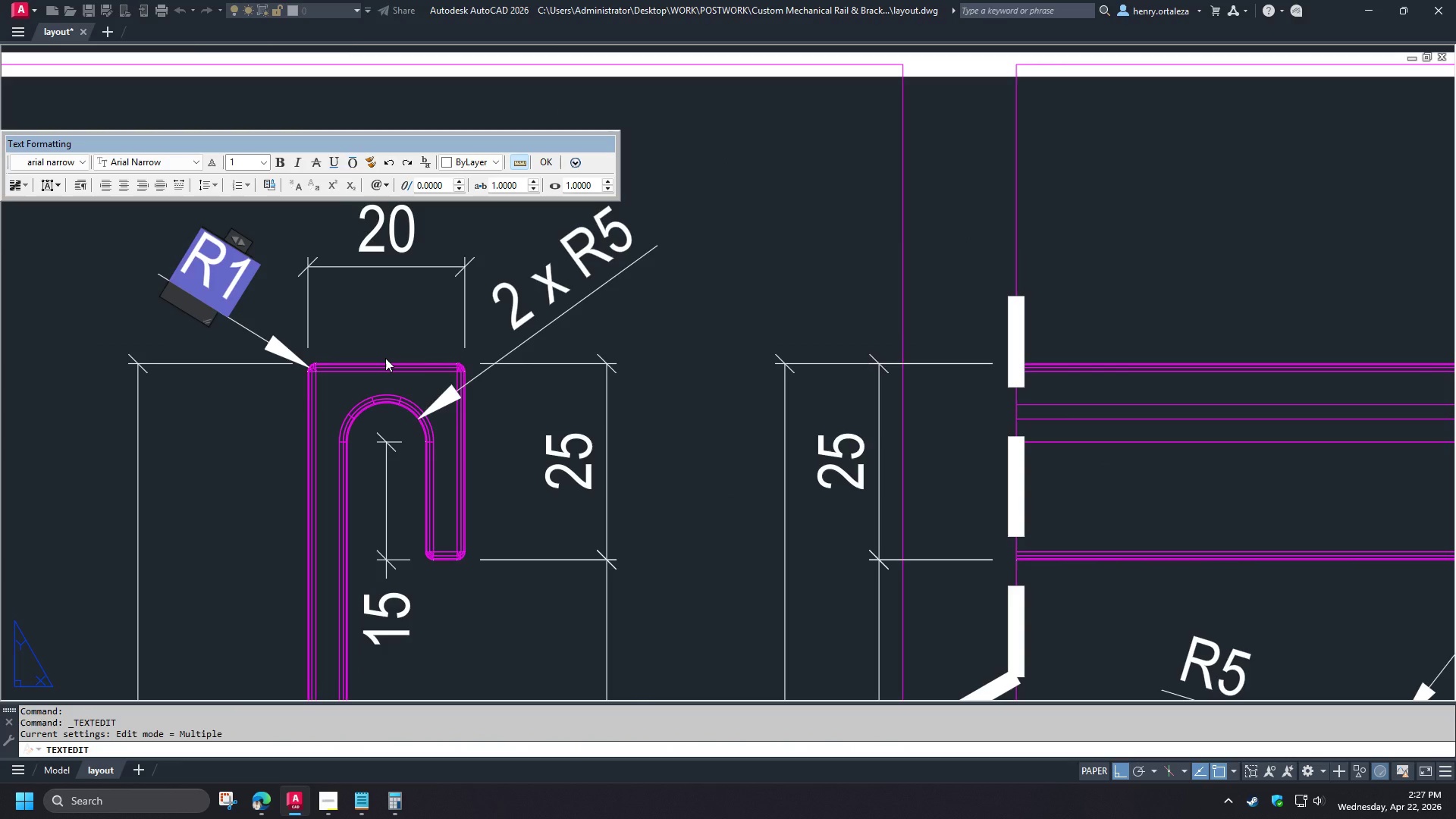 
key(8)
 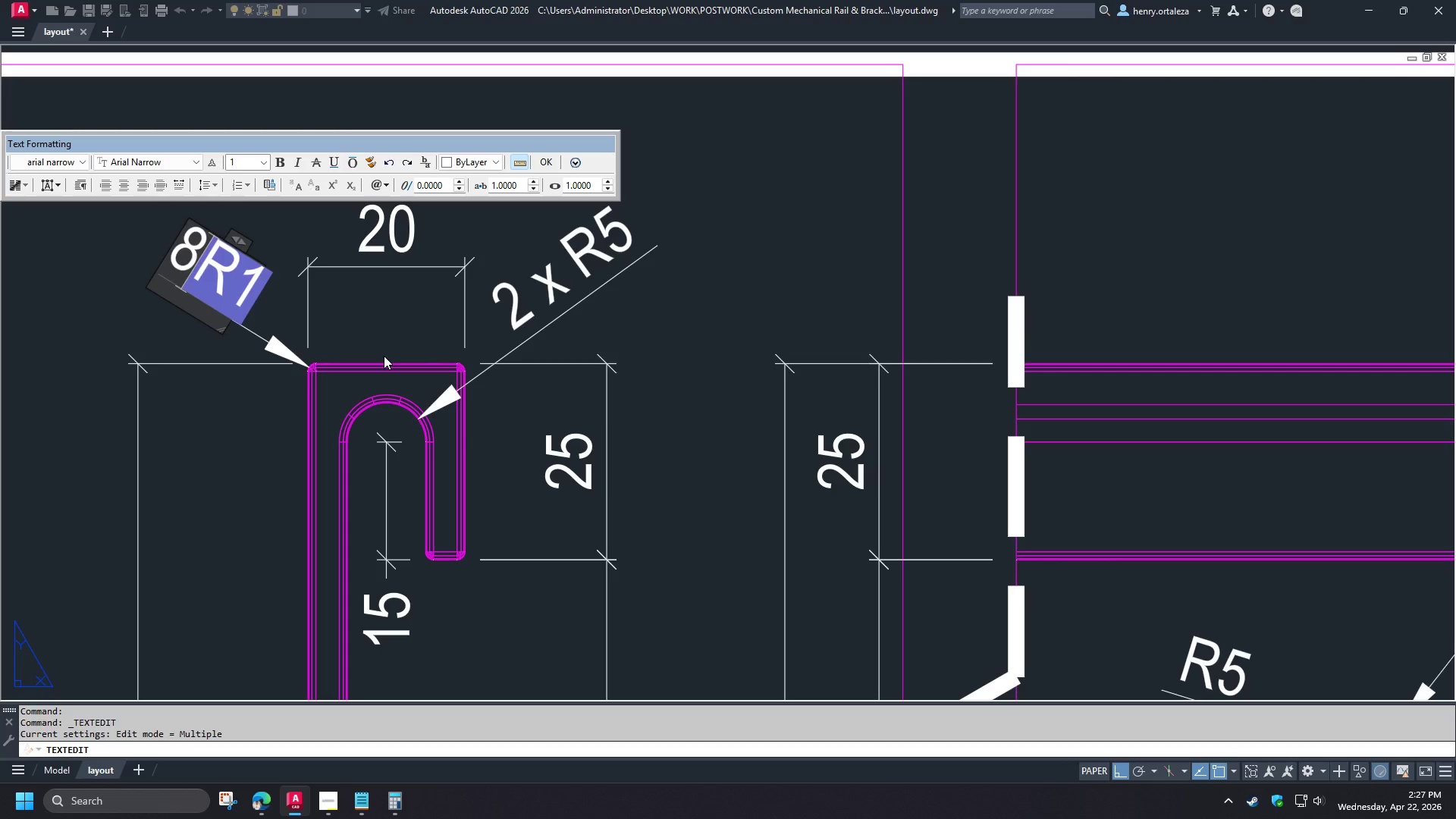 
key(Space)
 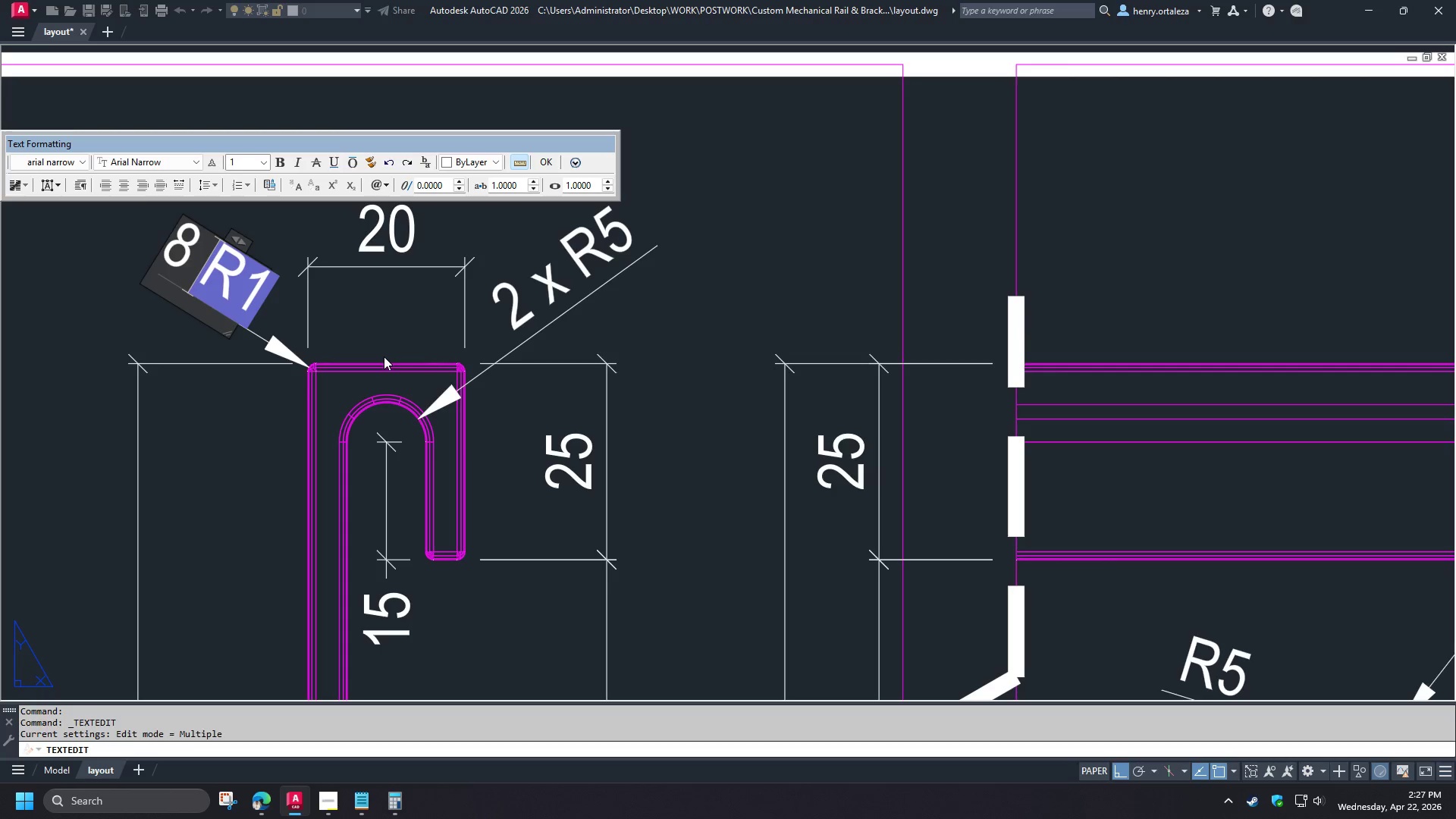 
key(X)
 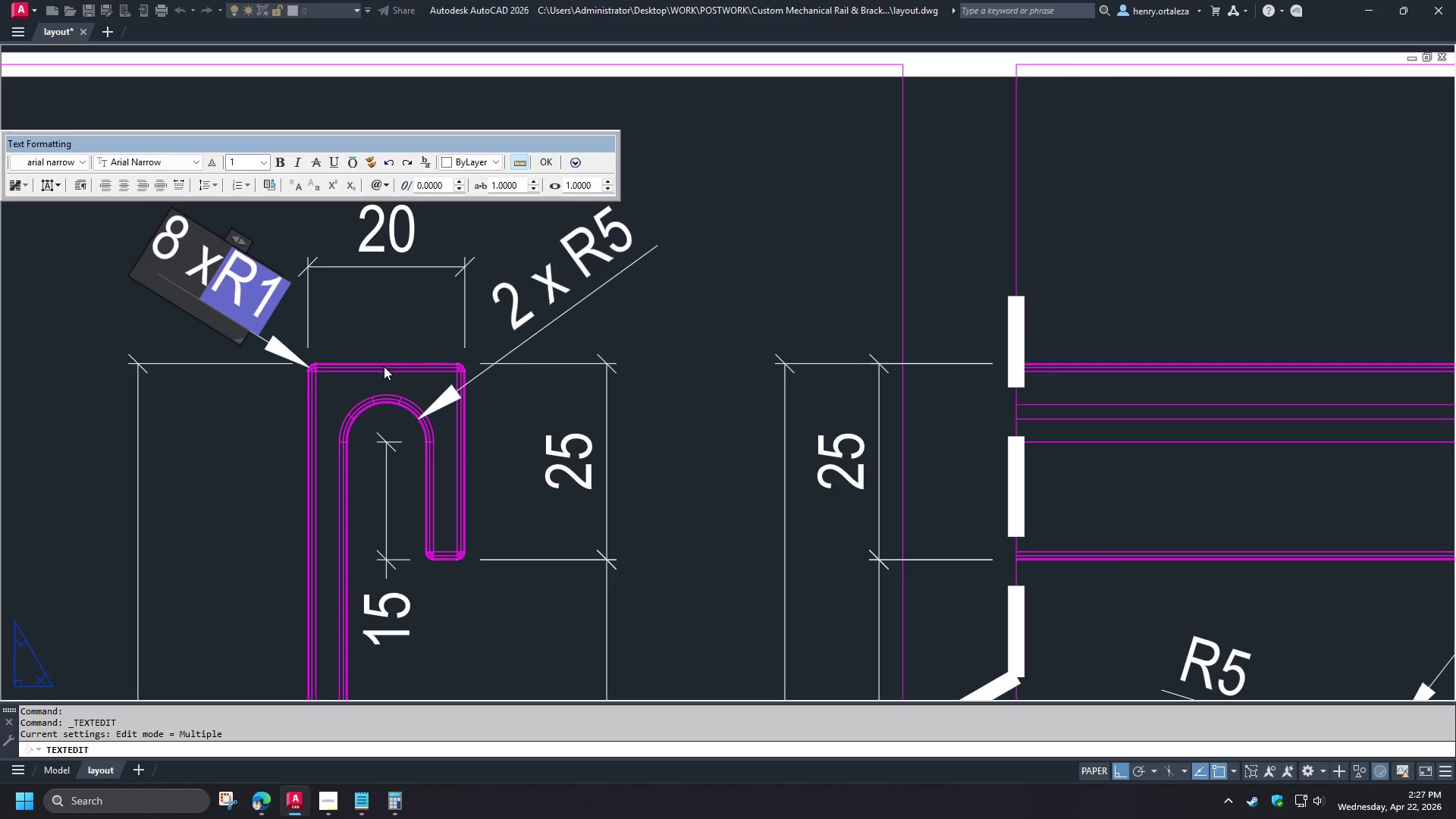 
key(Space)
 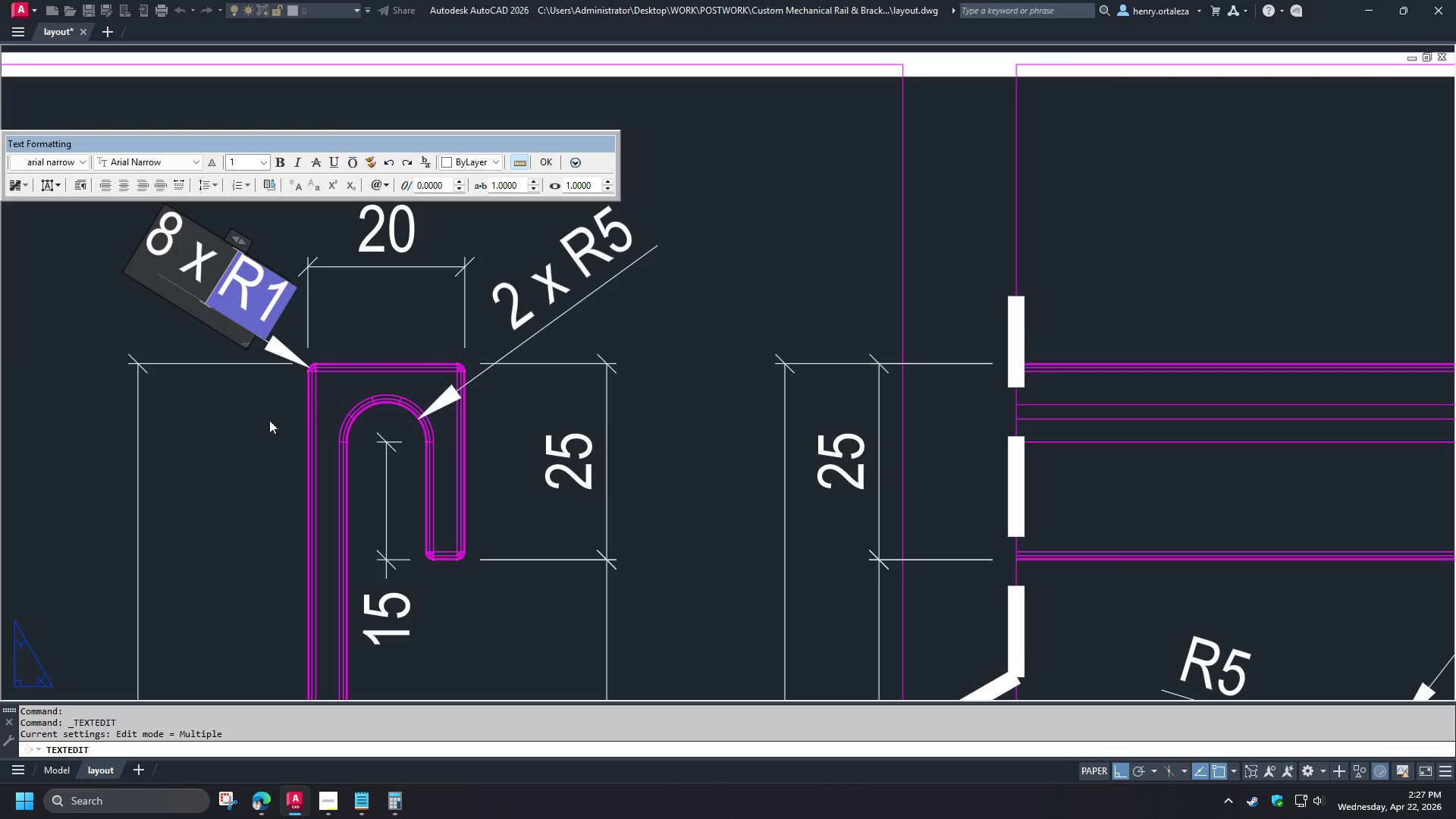 
left_click([245, 435])
 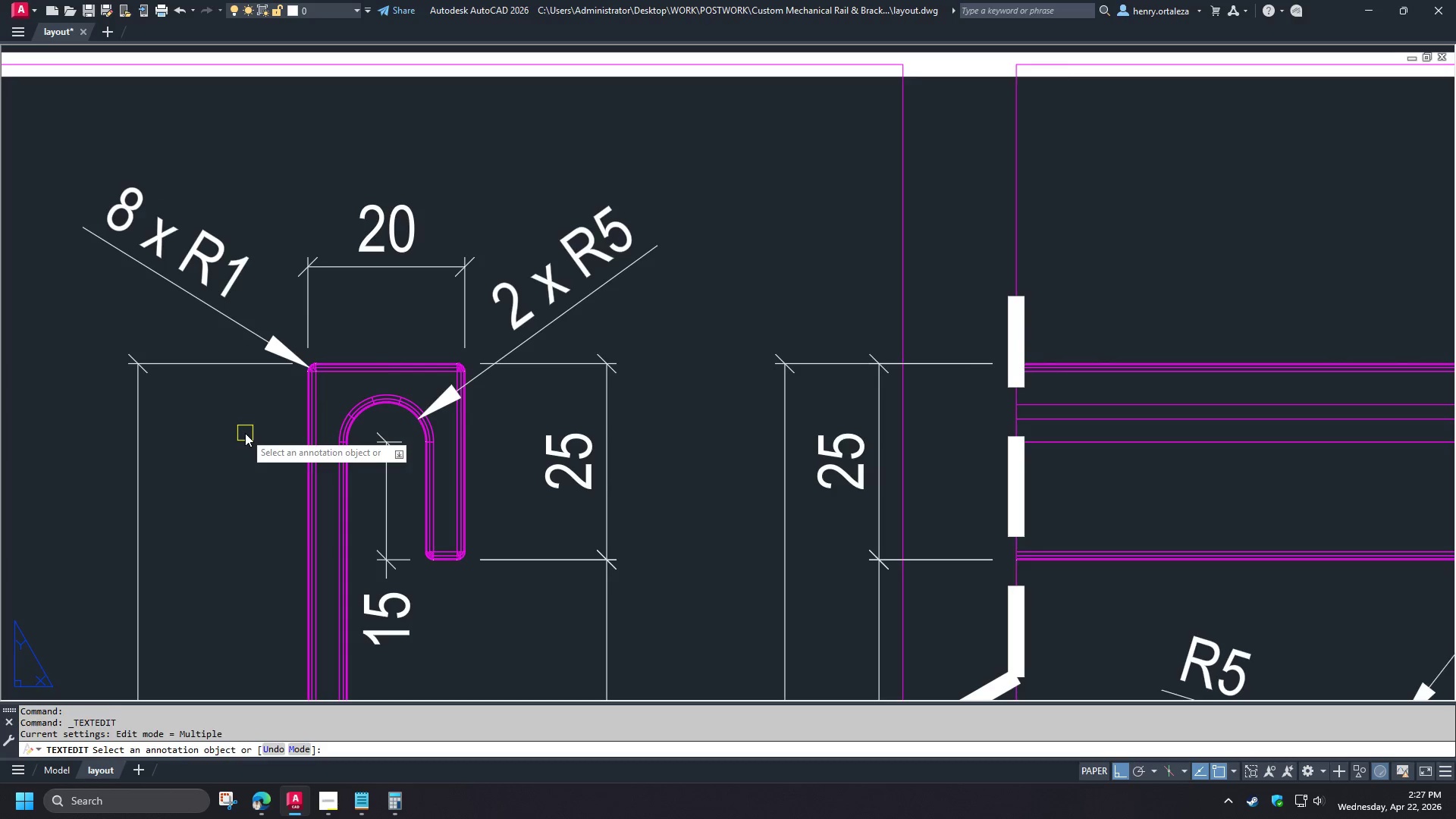 
type( re )
 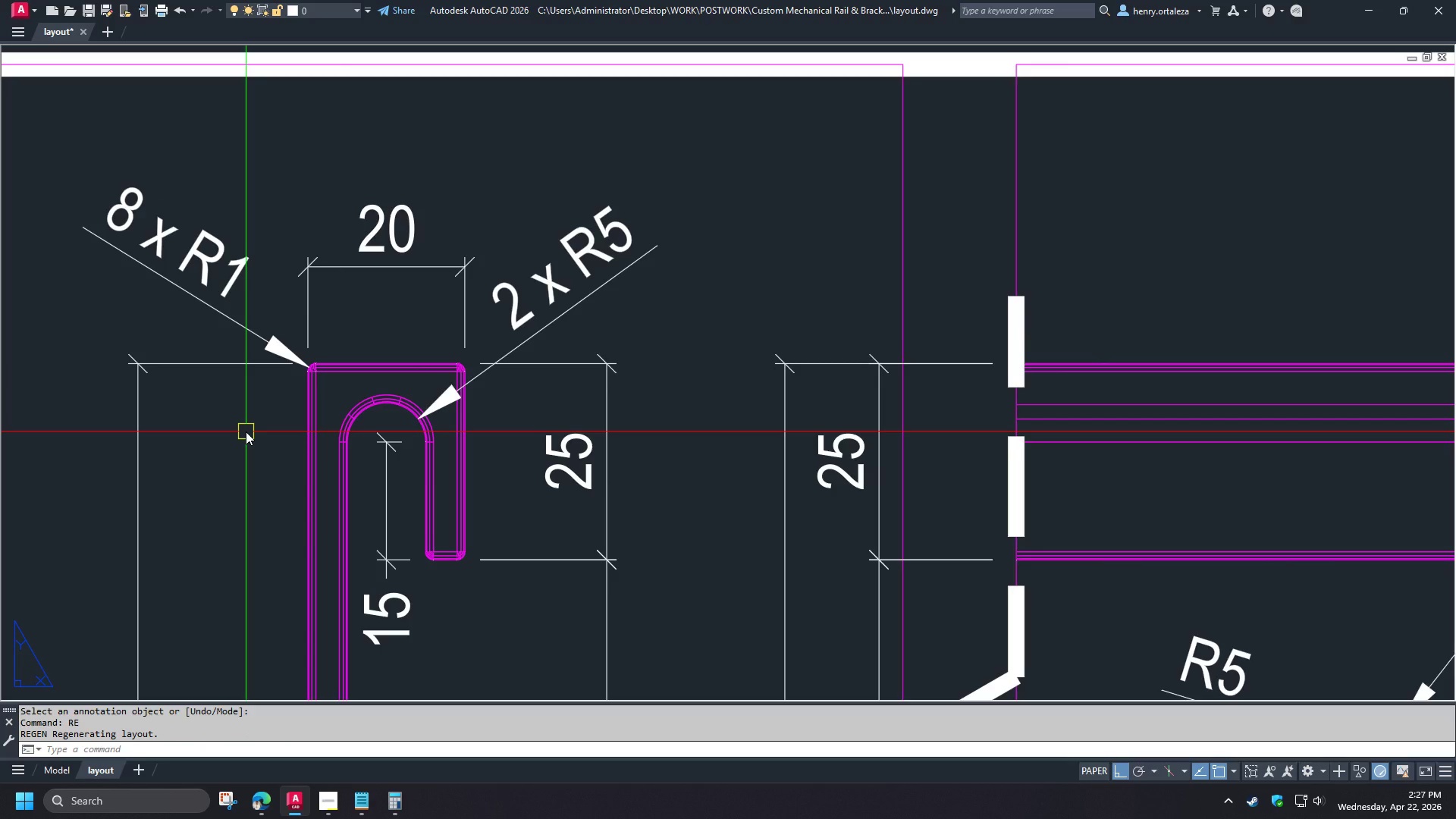 
double_click([128, 211])
 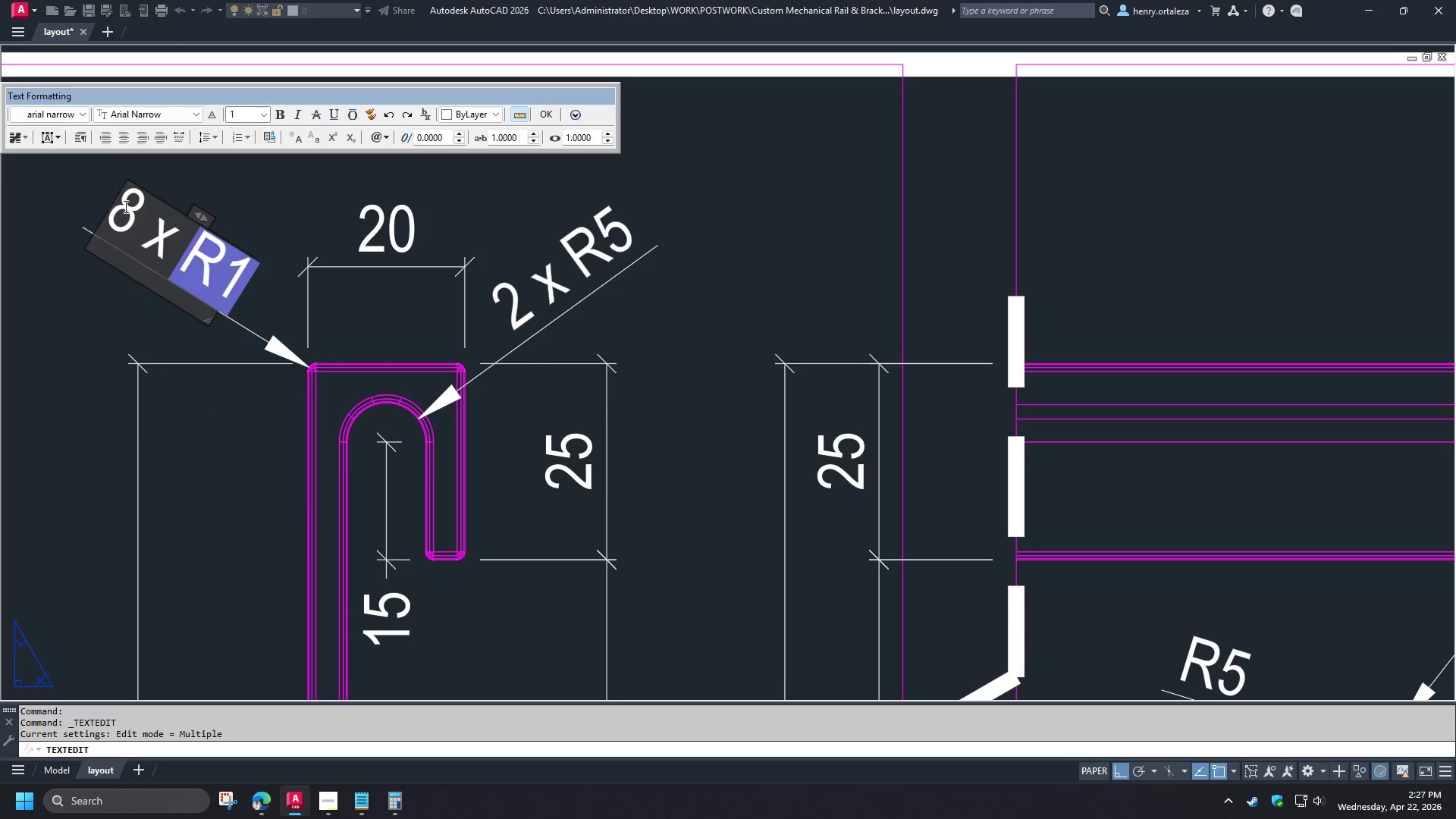 
left_click_drag(start_coordinate=[122, 206], to_coordinate=[133, 212])
 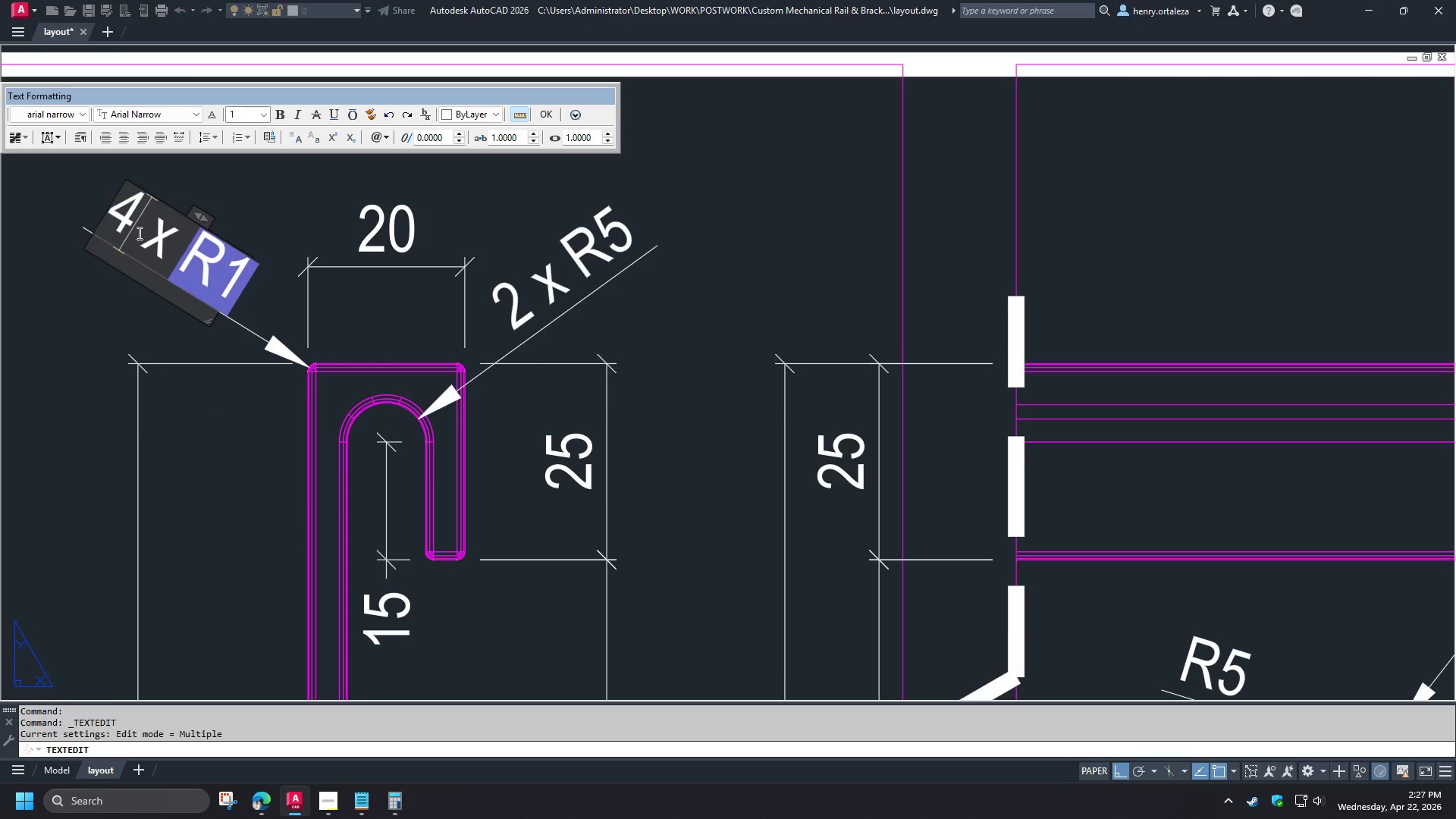 
key(4)
 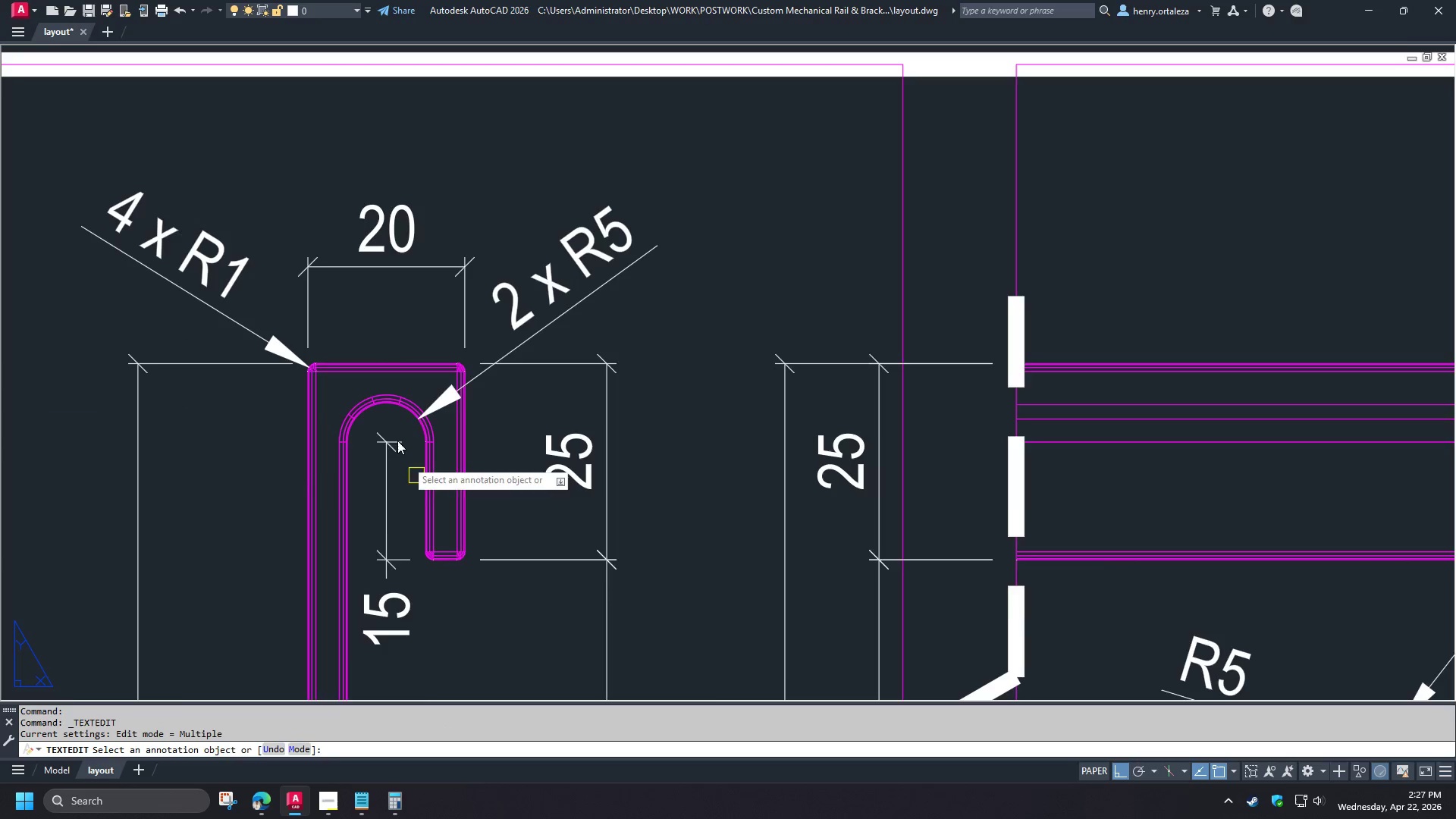 
key(Space)
 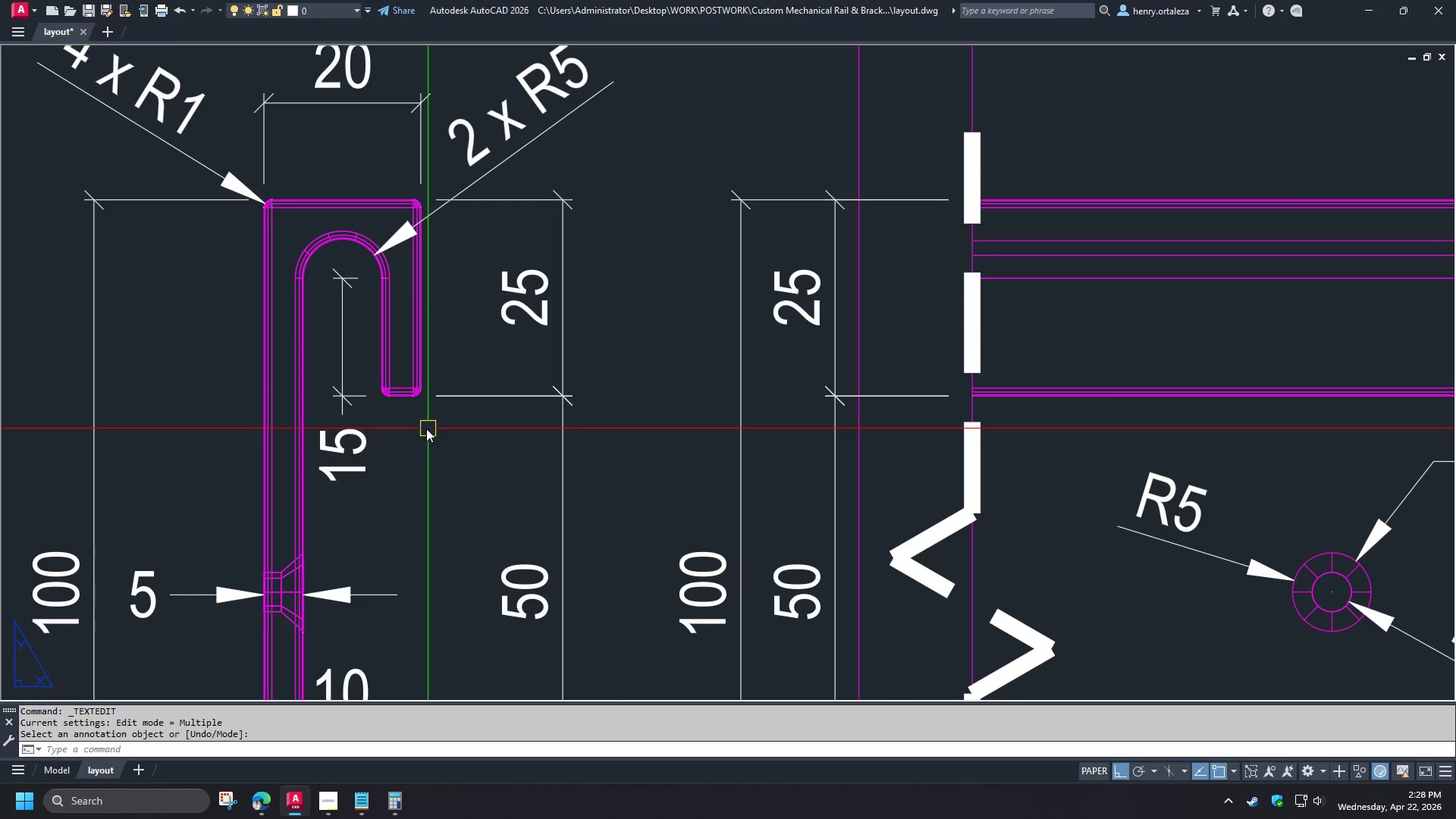 
type(dra)
 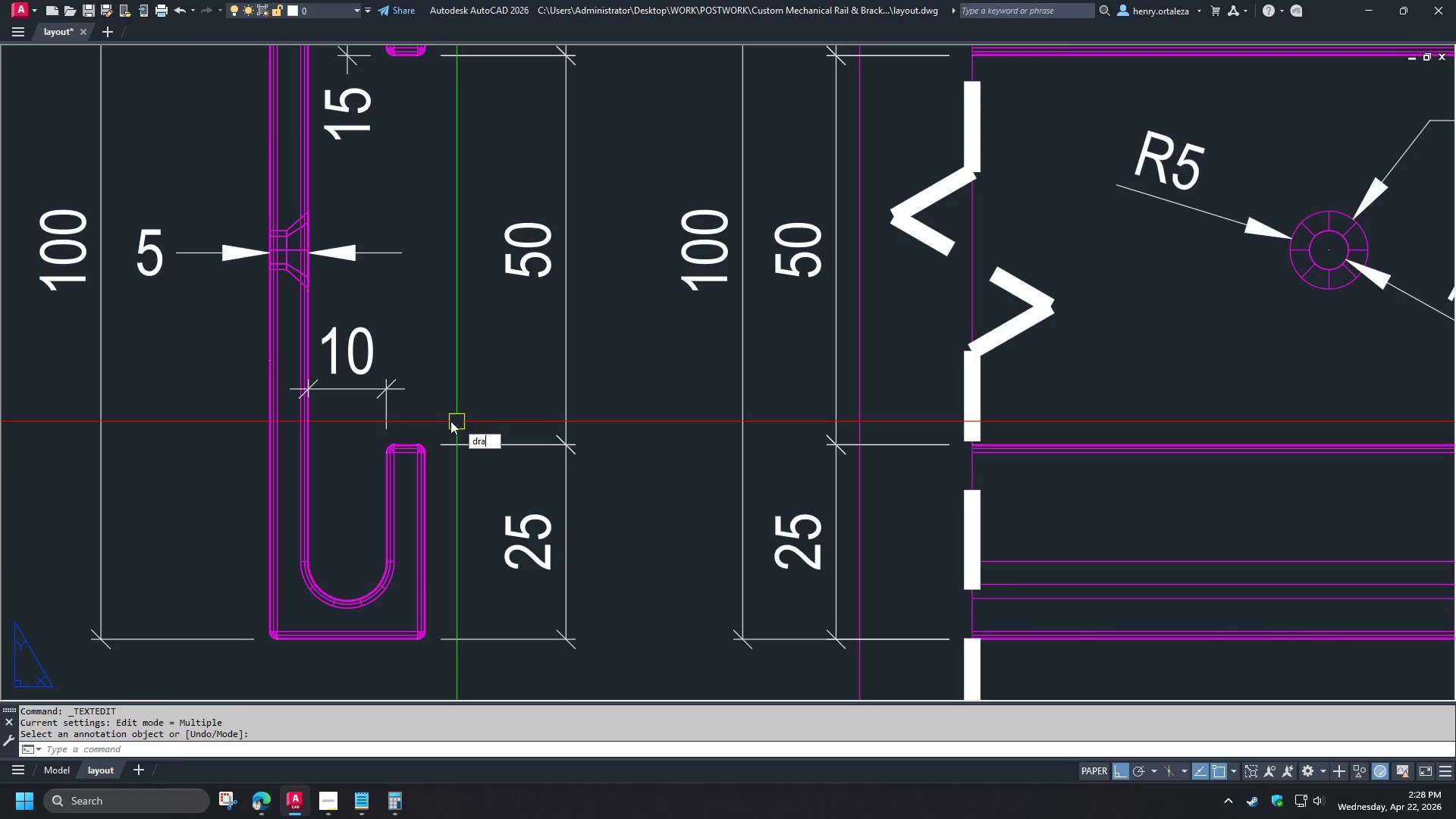 
key(Space)
 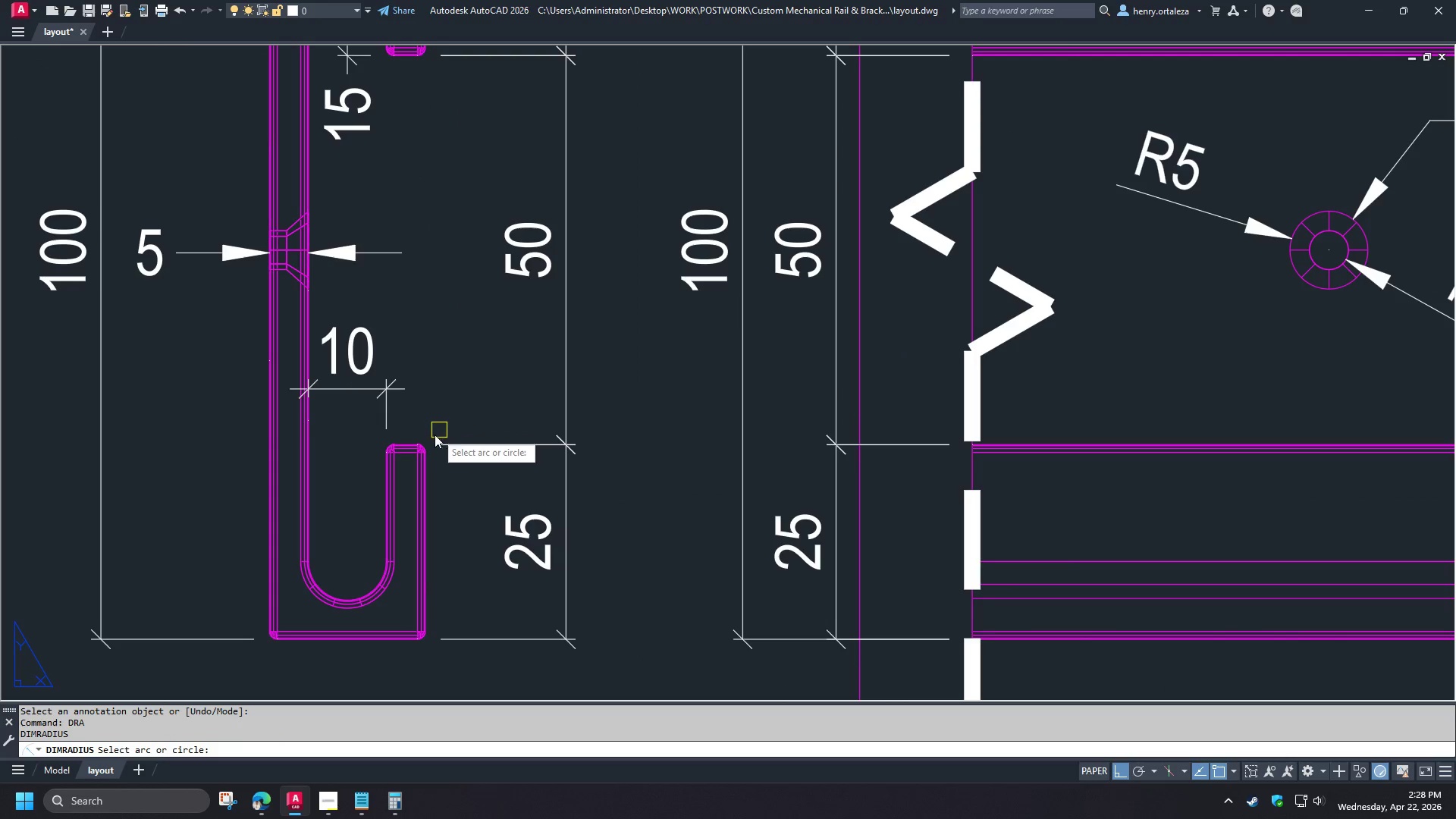 
left_click([350, 457])
 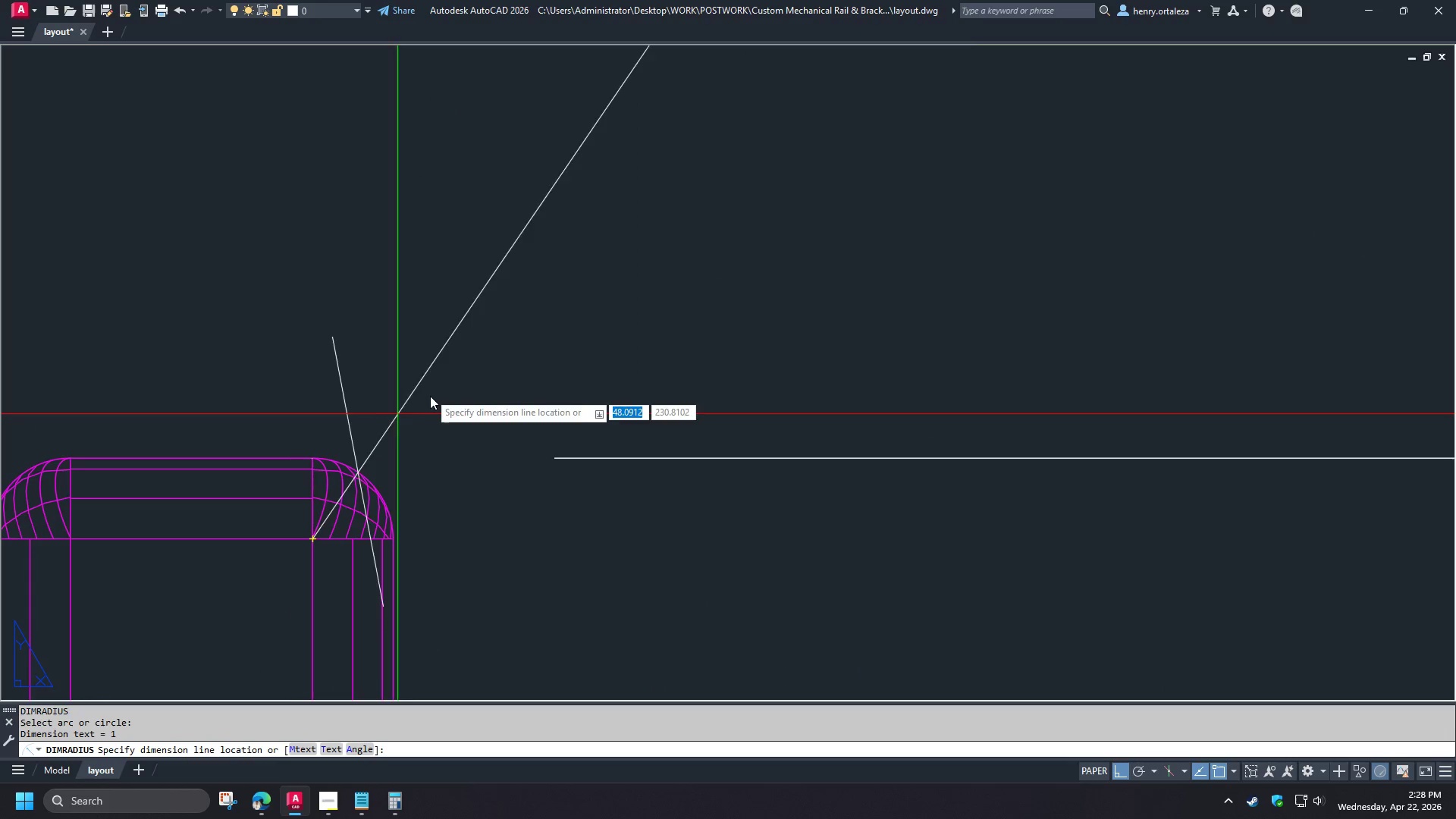 
scroll: coordinate [429, 508], scroll_direction: up, amount: 1.0
 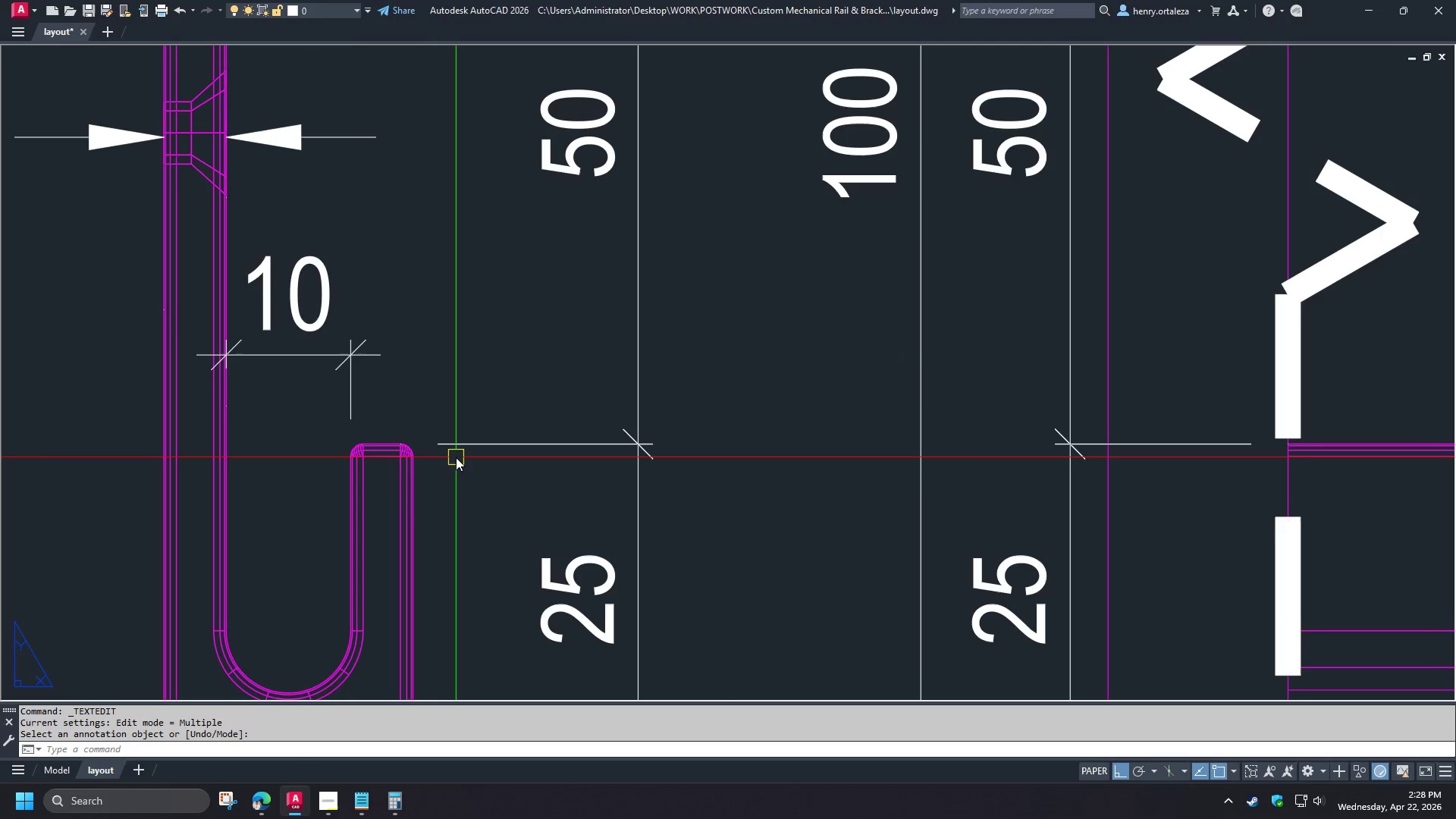 
scroll: coordinate [444, 445], scroll_direction: down, amount: 1.0
 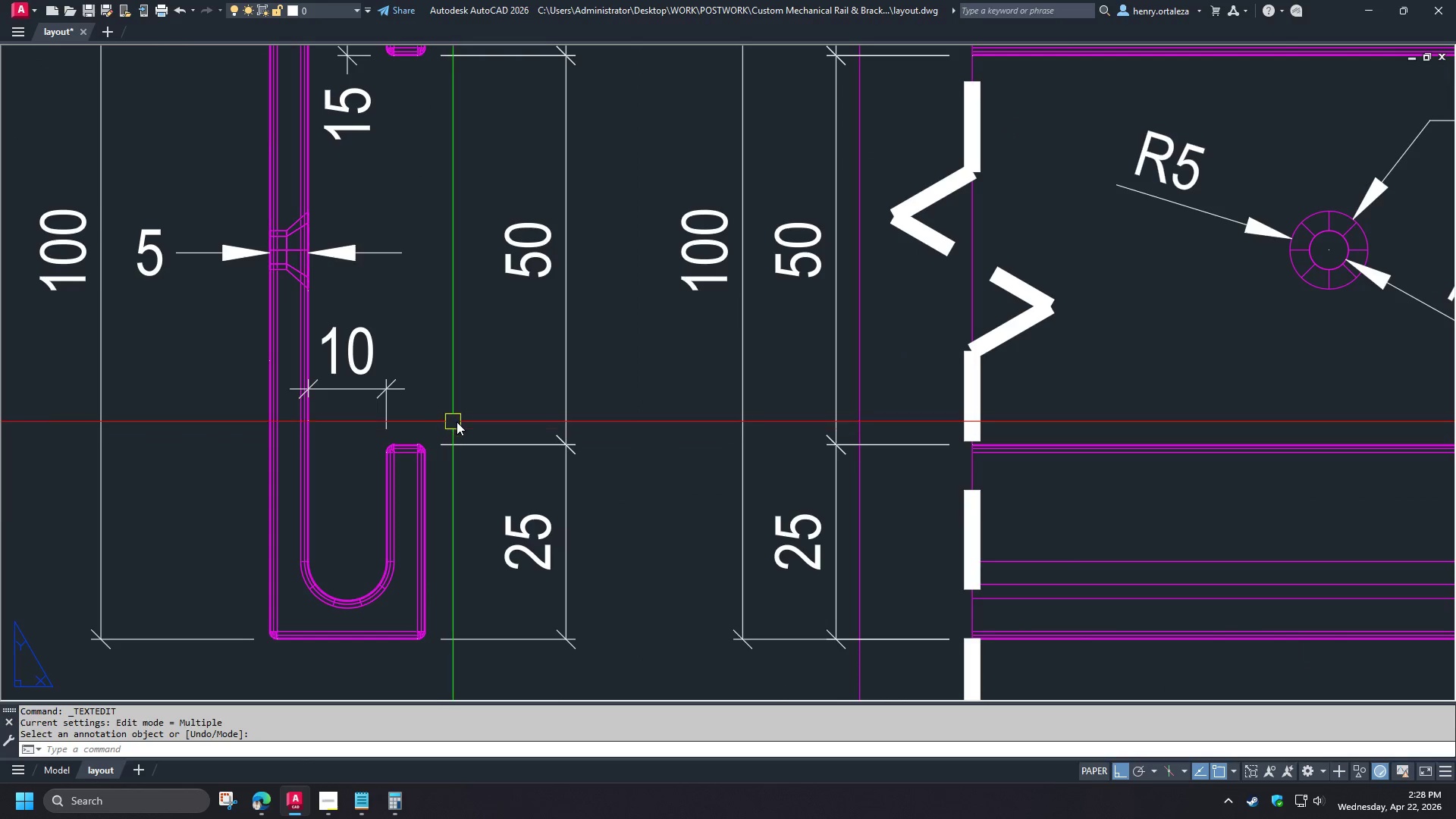 
left_click([519, 347])
 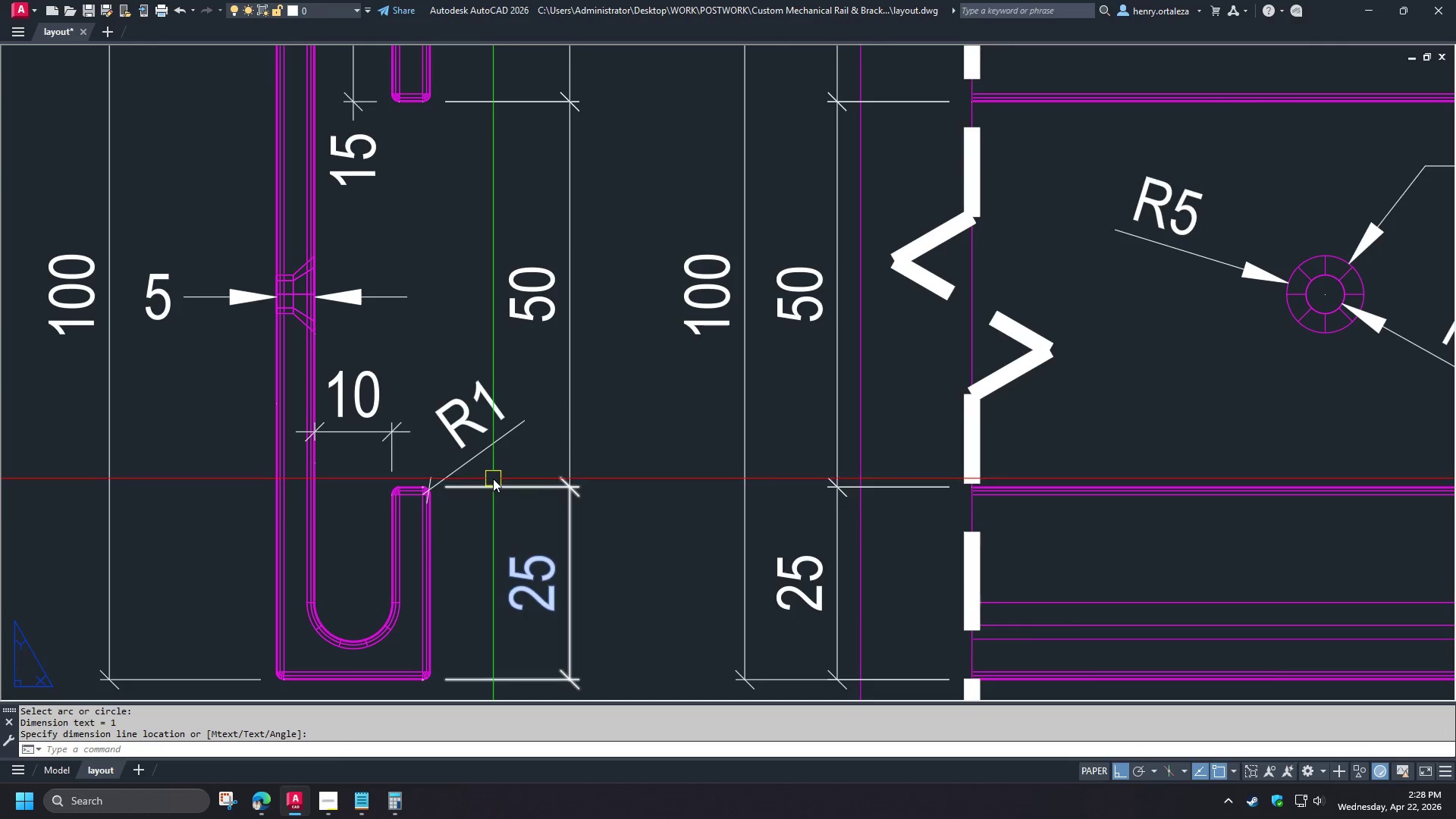 
scroll: coordinate [388, 473], scroll_direction: up, amount: 5.0
 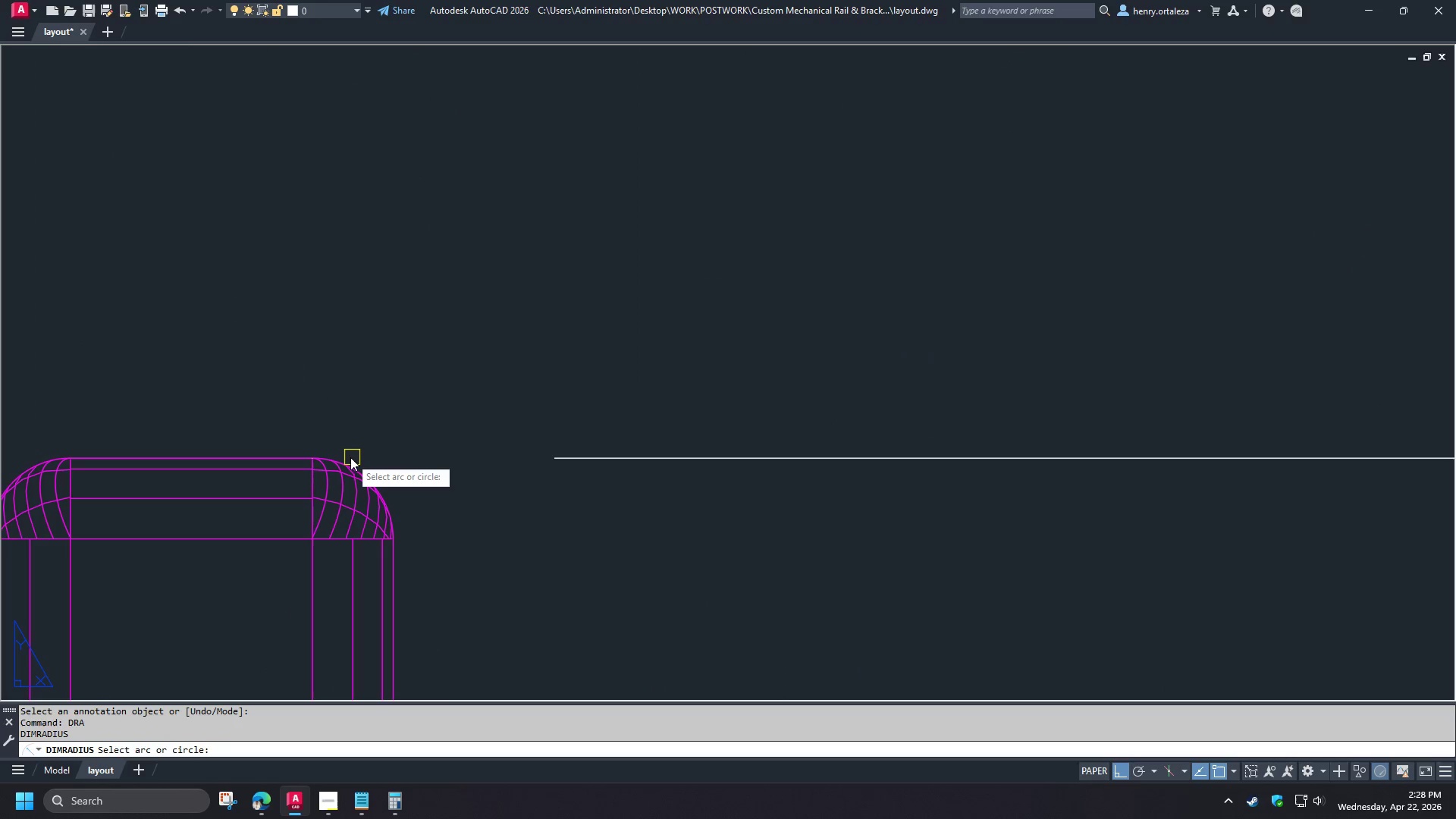 
double_click([483, 453])
 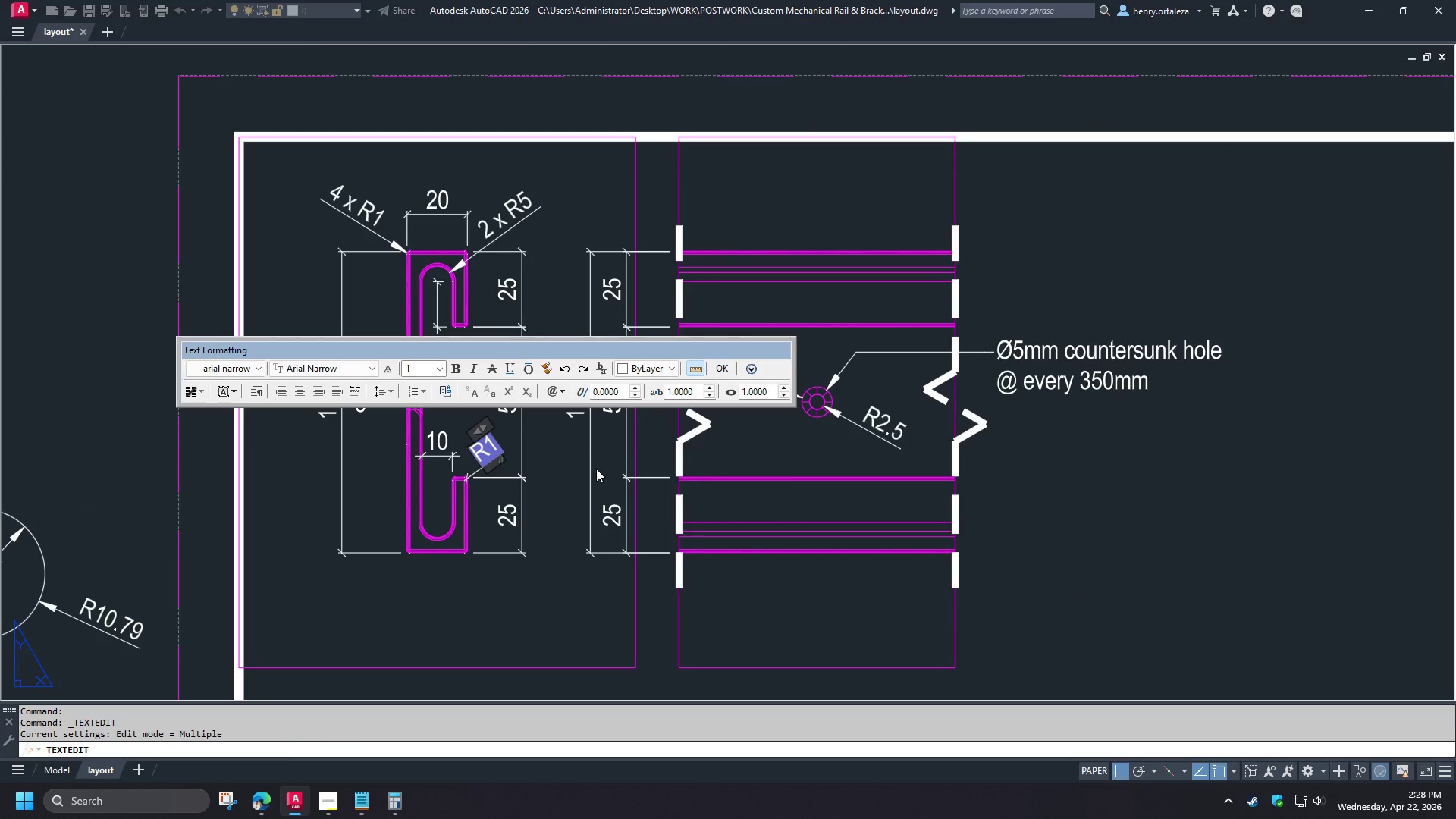 
key(4)
 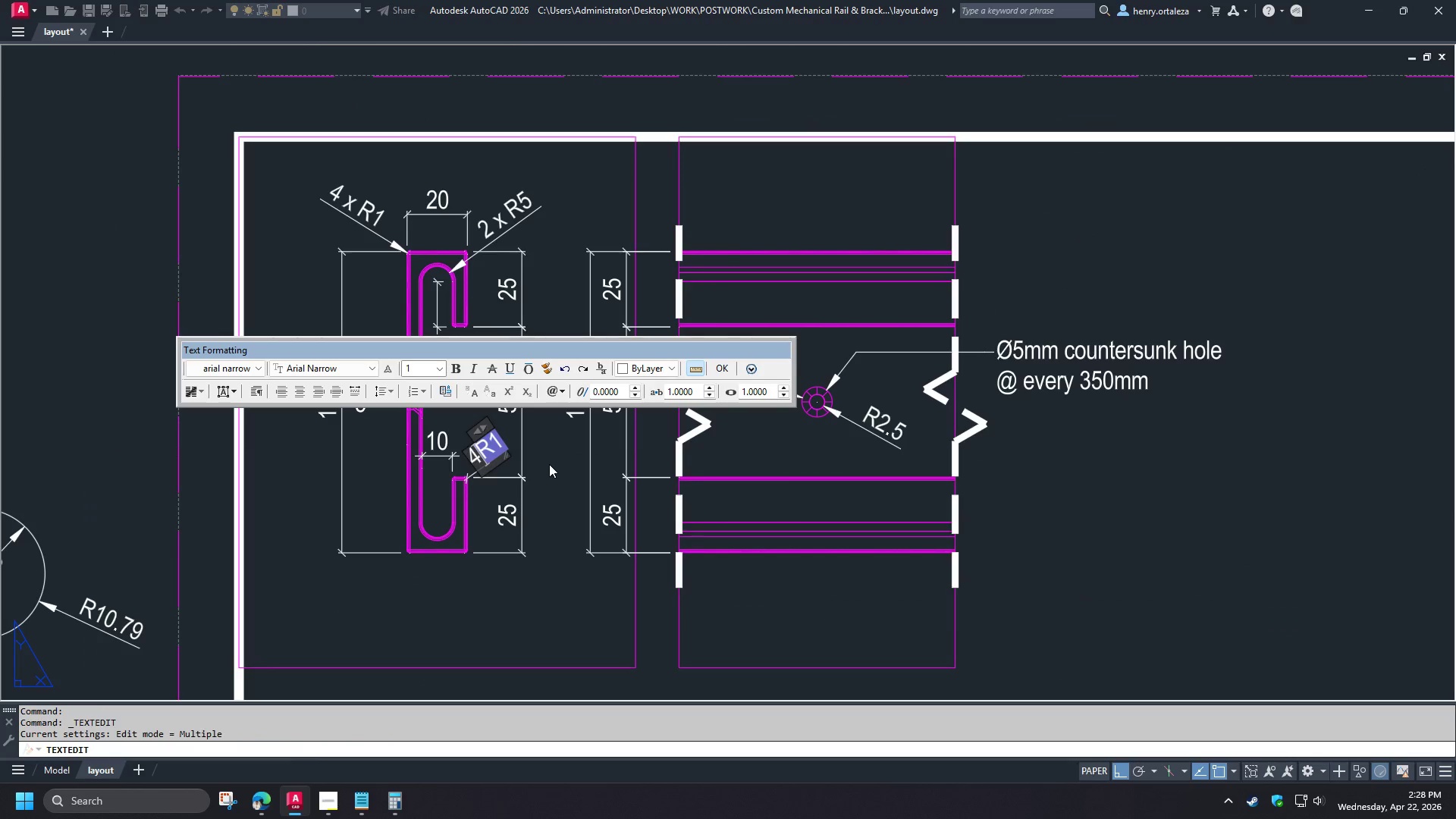 
key(Space)
 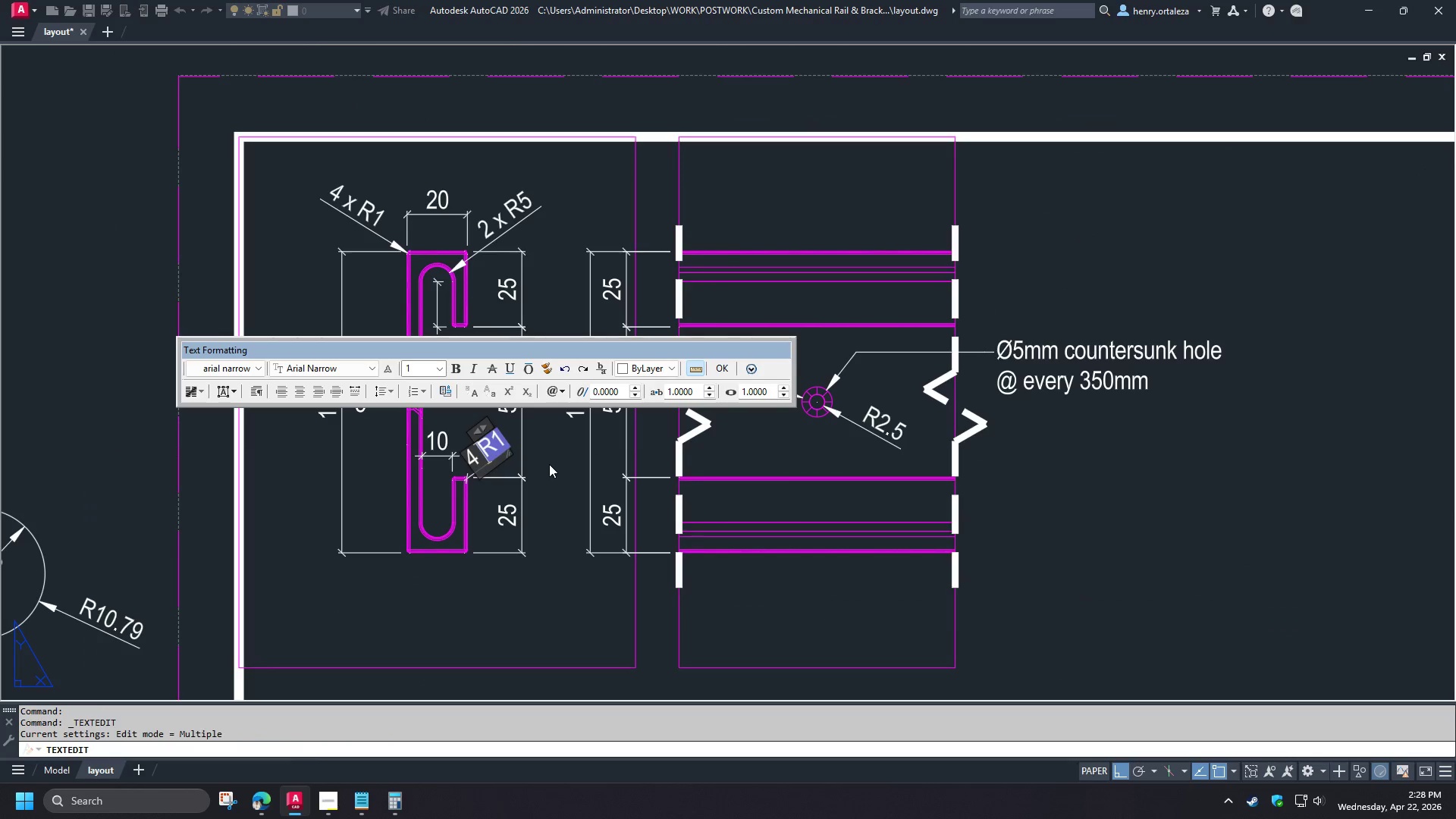 
key(X)
 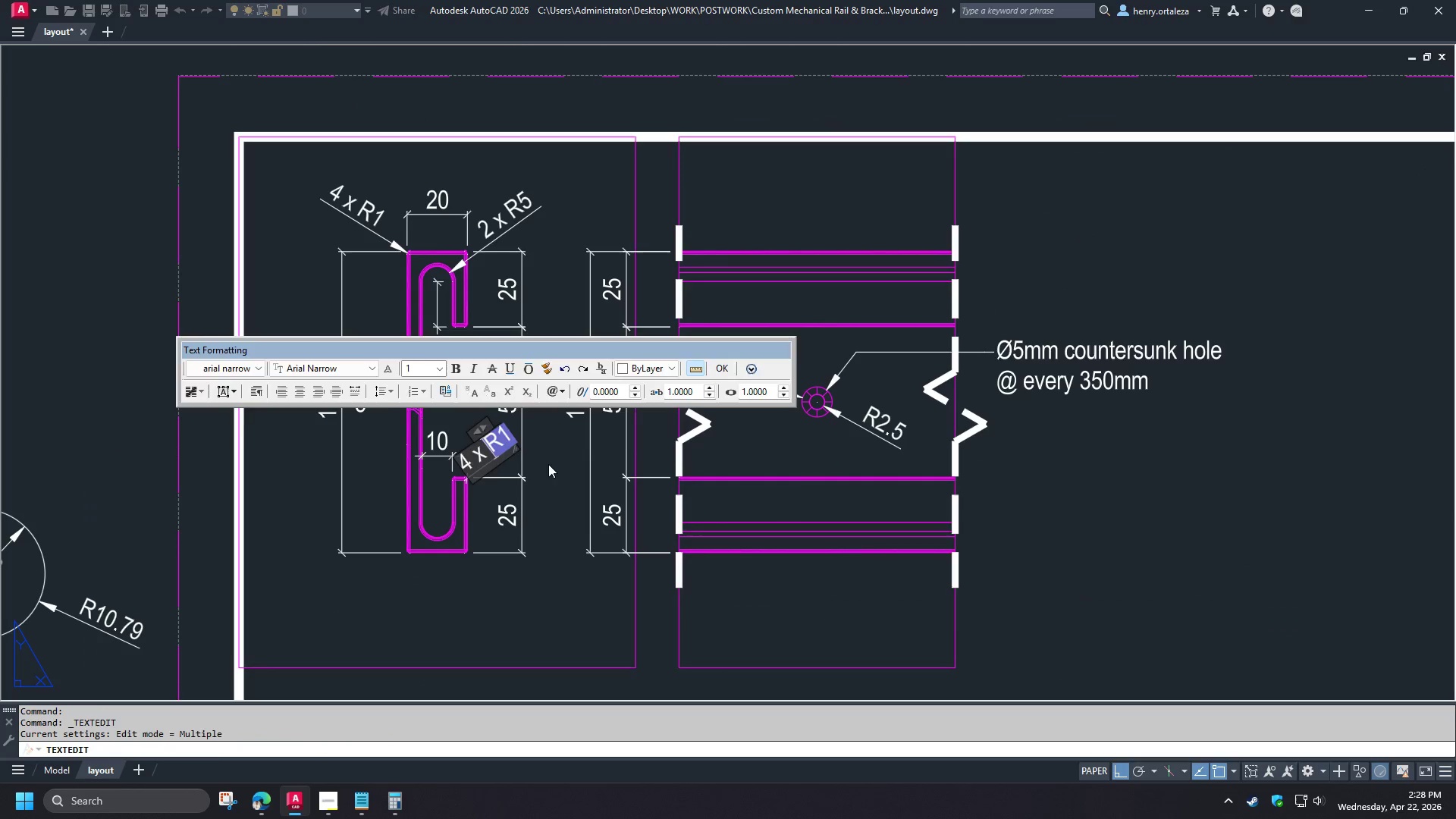 
scroll: coordinate [494, 357], scroll_direction: down, amount: 5.0
 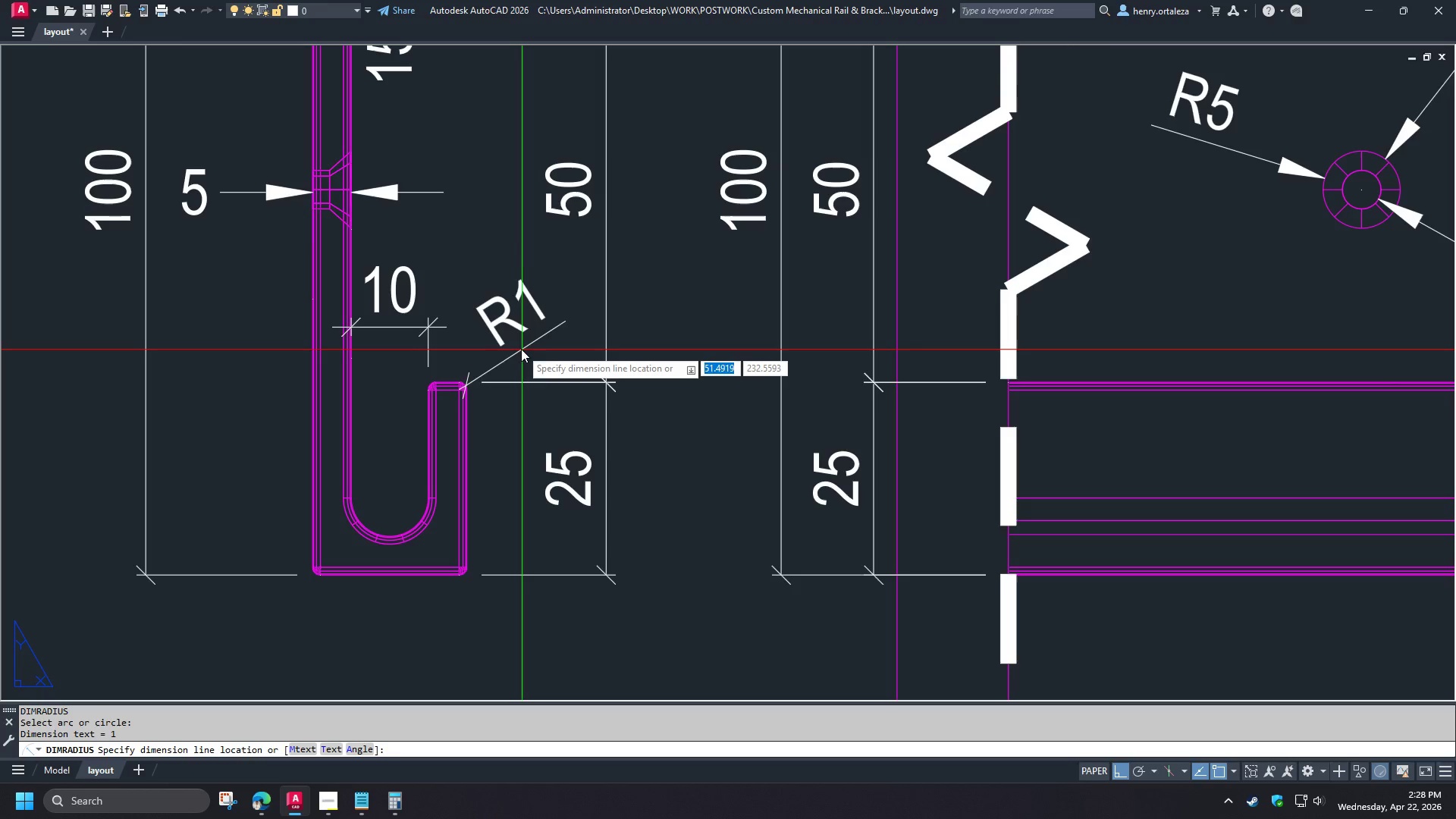 
key(Space)
 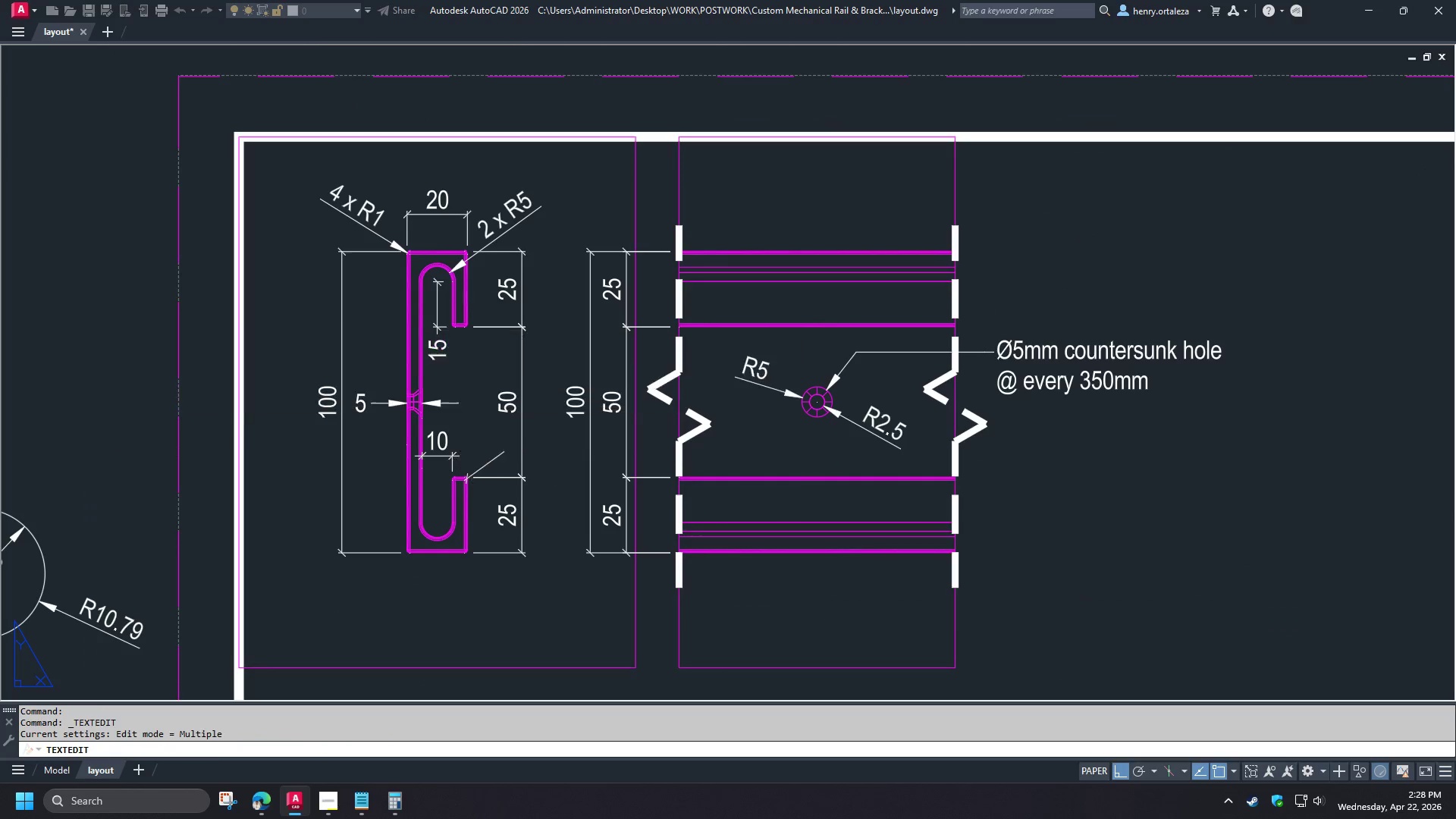 
left_click([548, 464])
 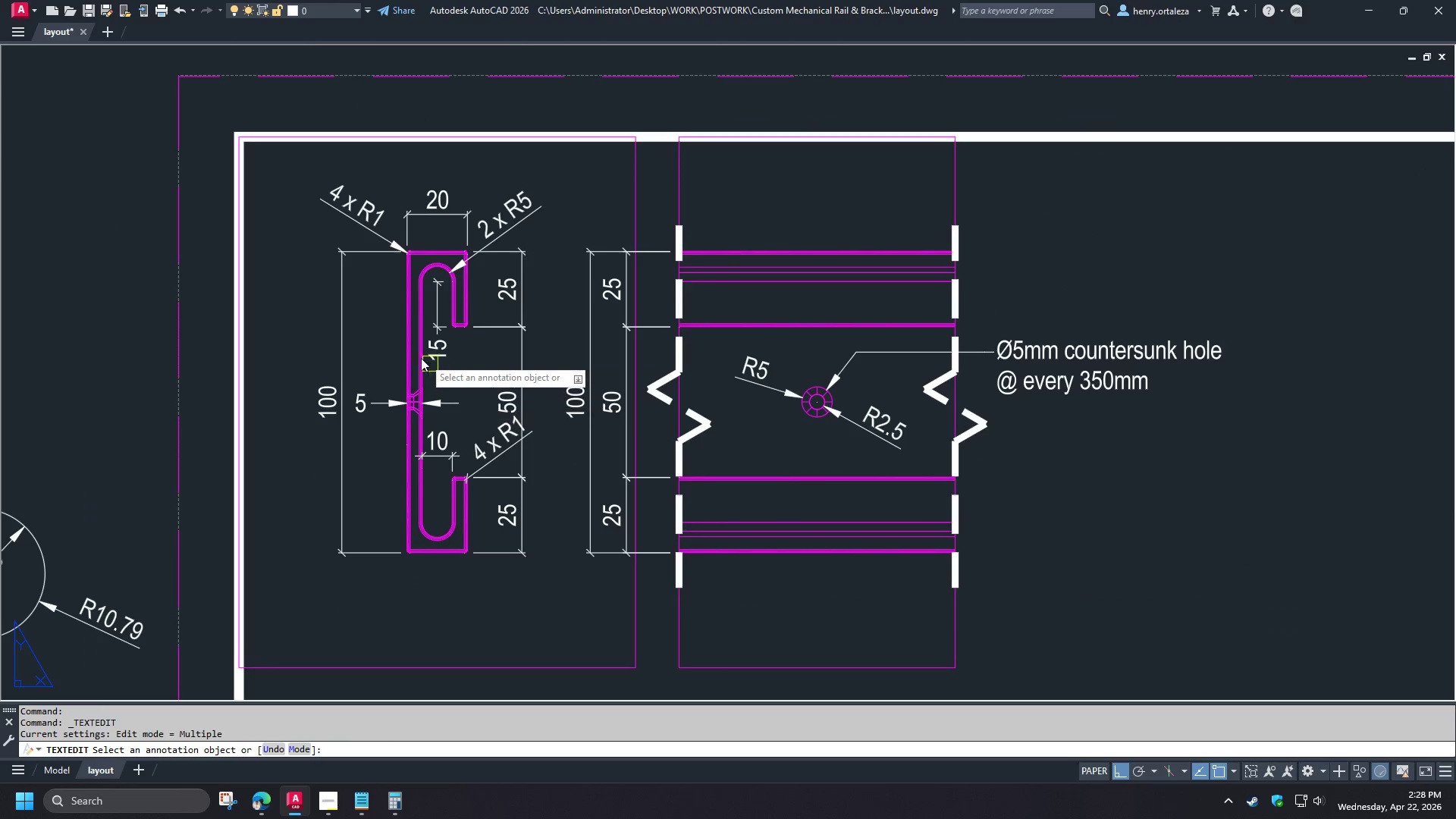 
key(Space)
 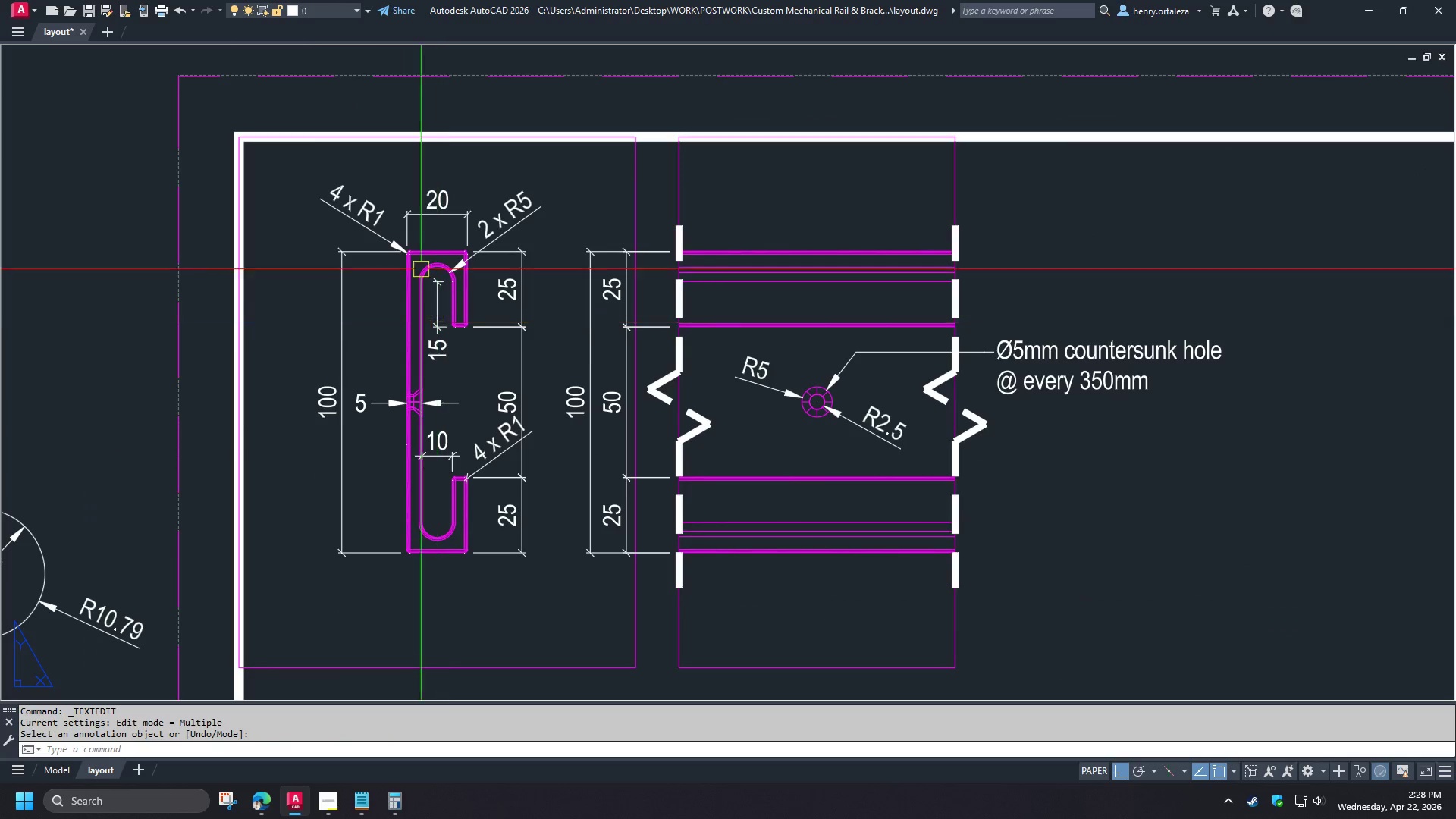 
type(ma )
 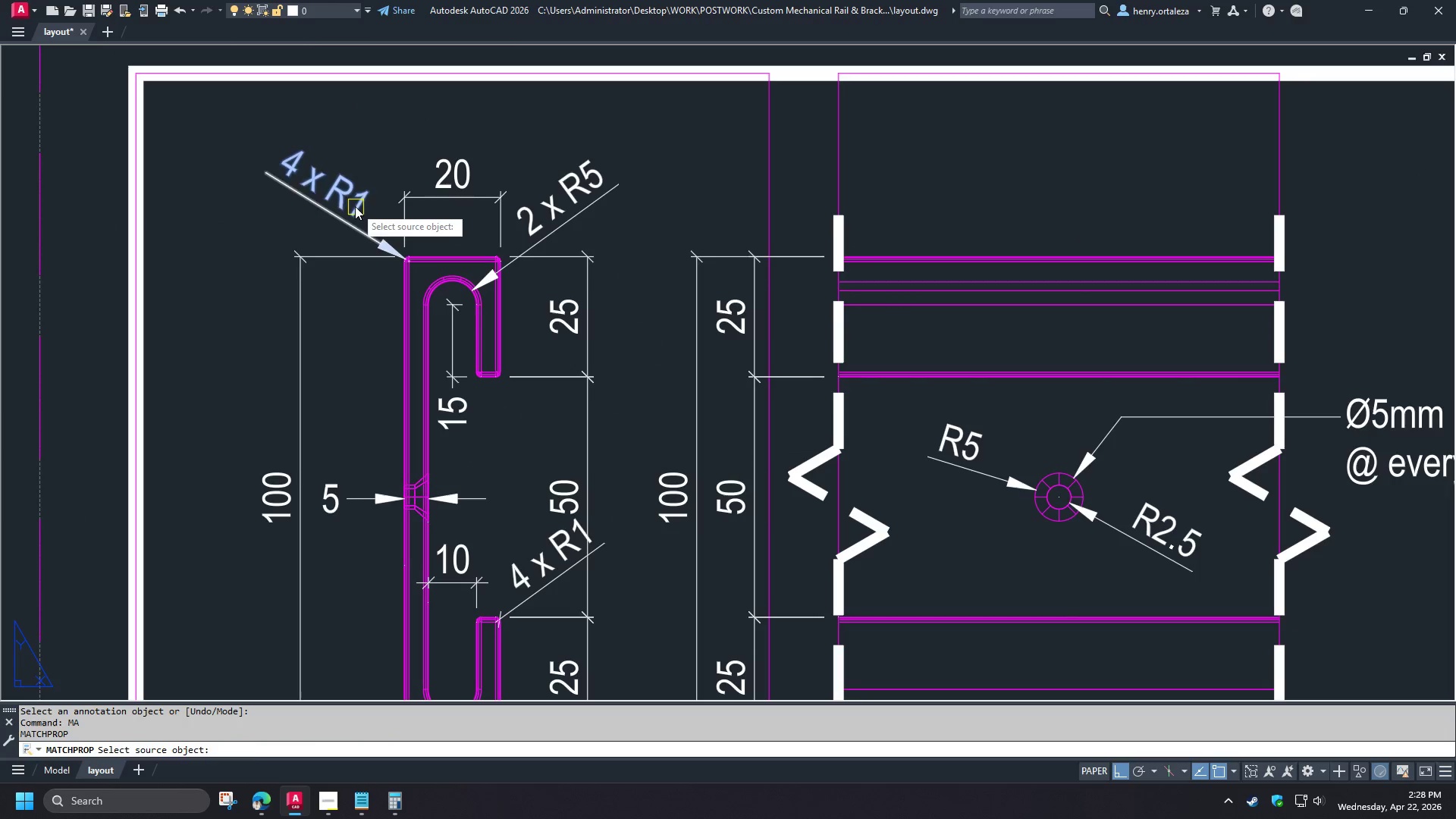 
left_click([352, 205])
 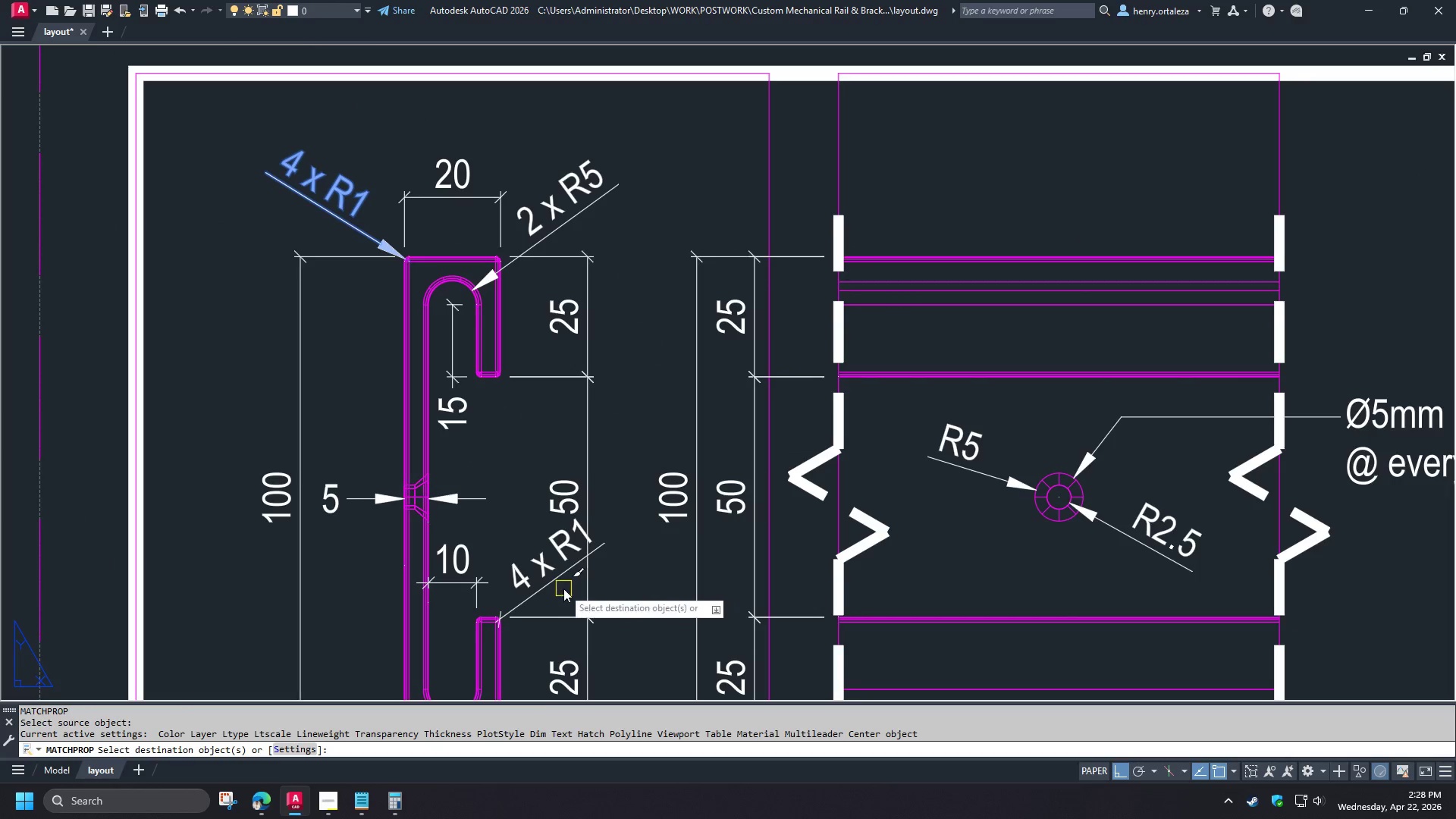 
scroll: coordinate [490, 471], scroll_direction: down, amount: 2.0
 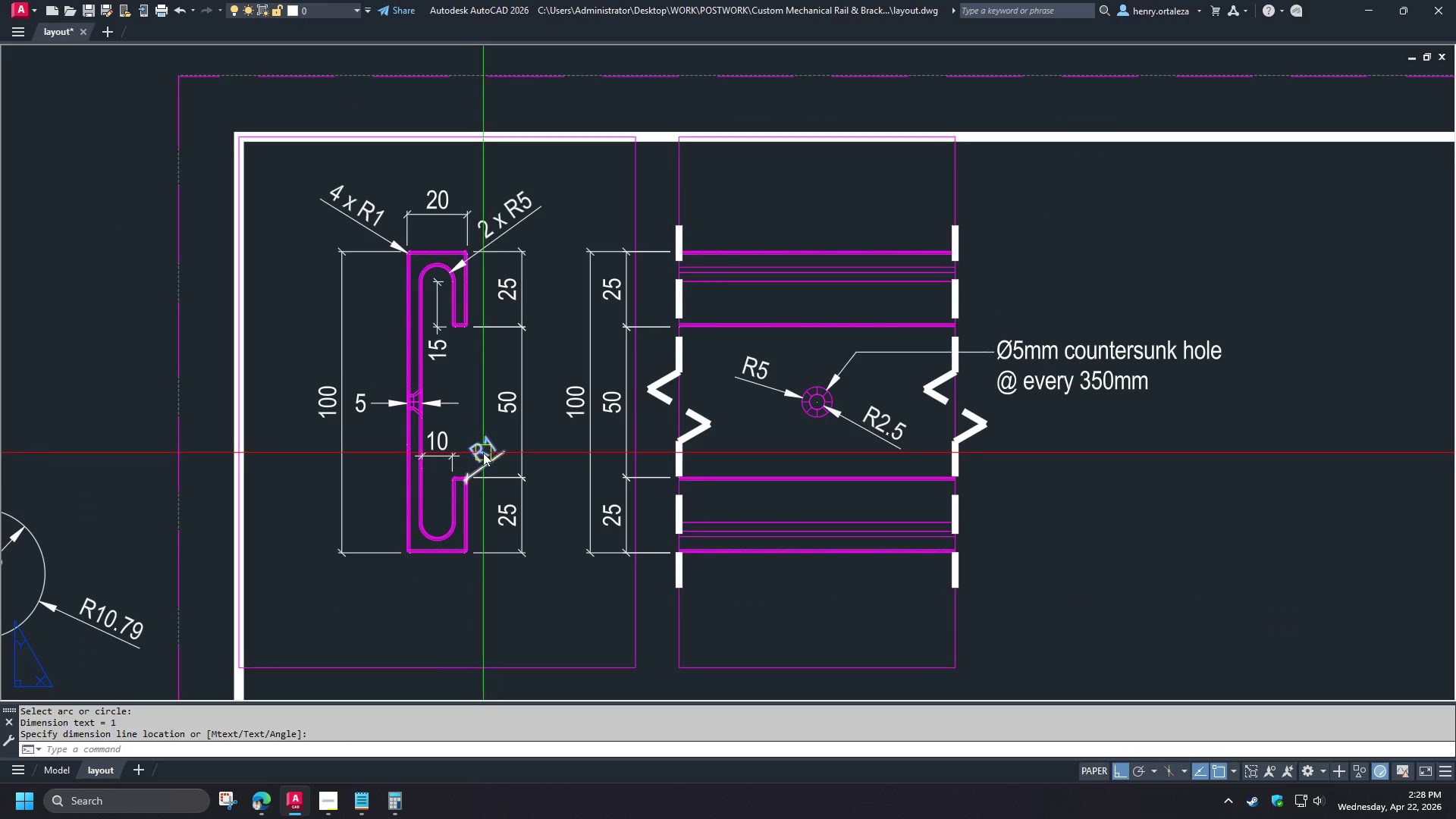 
left_click([555, 581])
 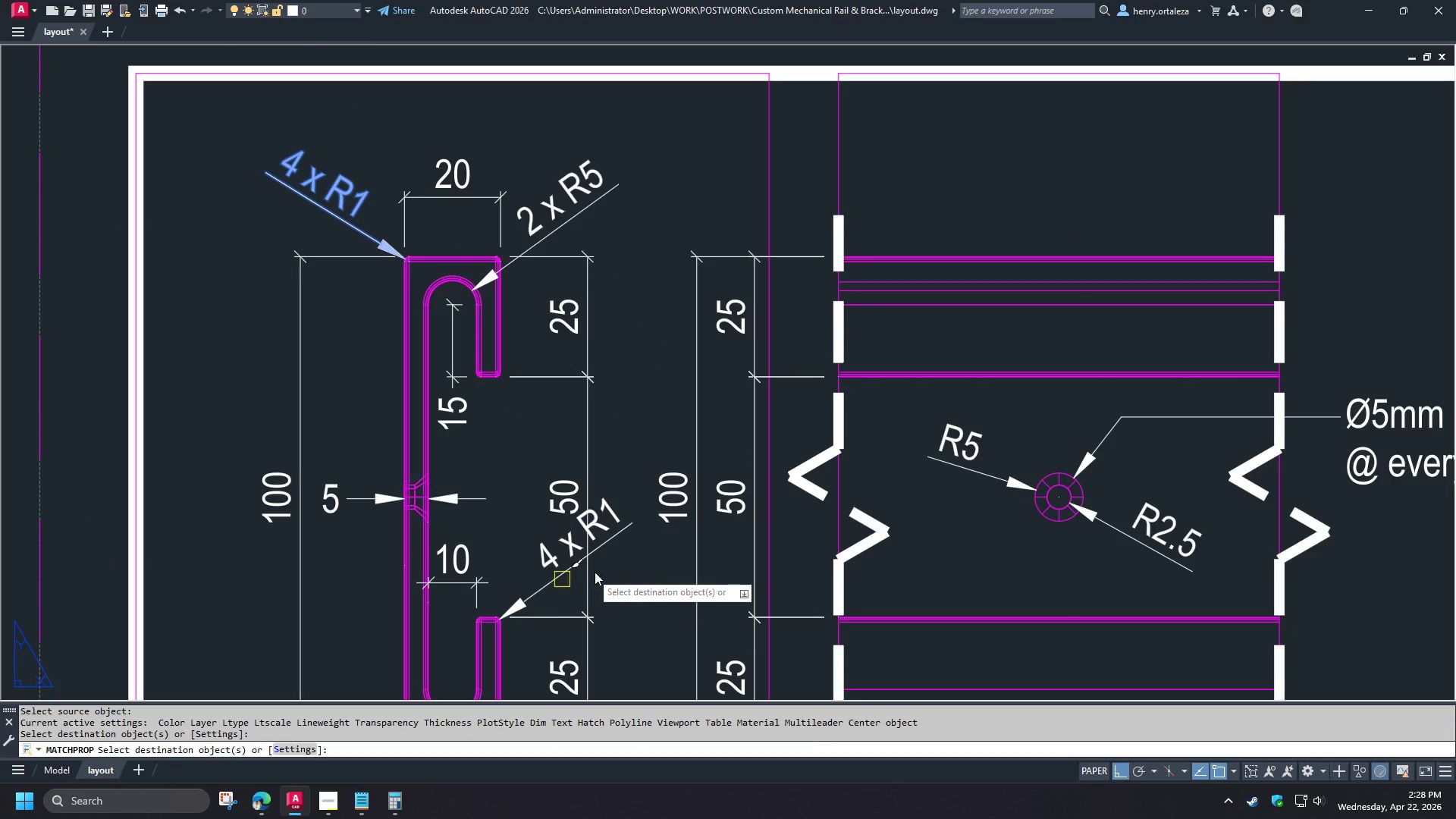 
key(Space)
 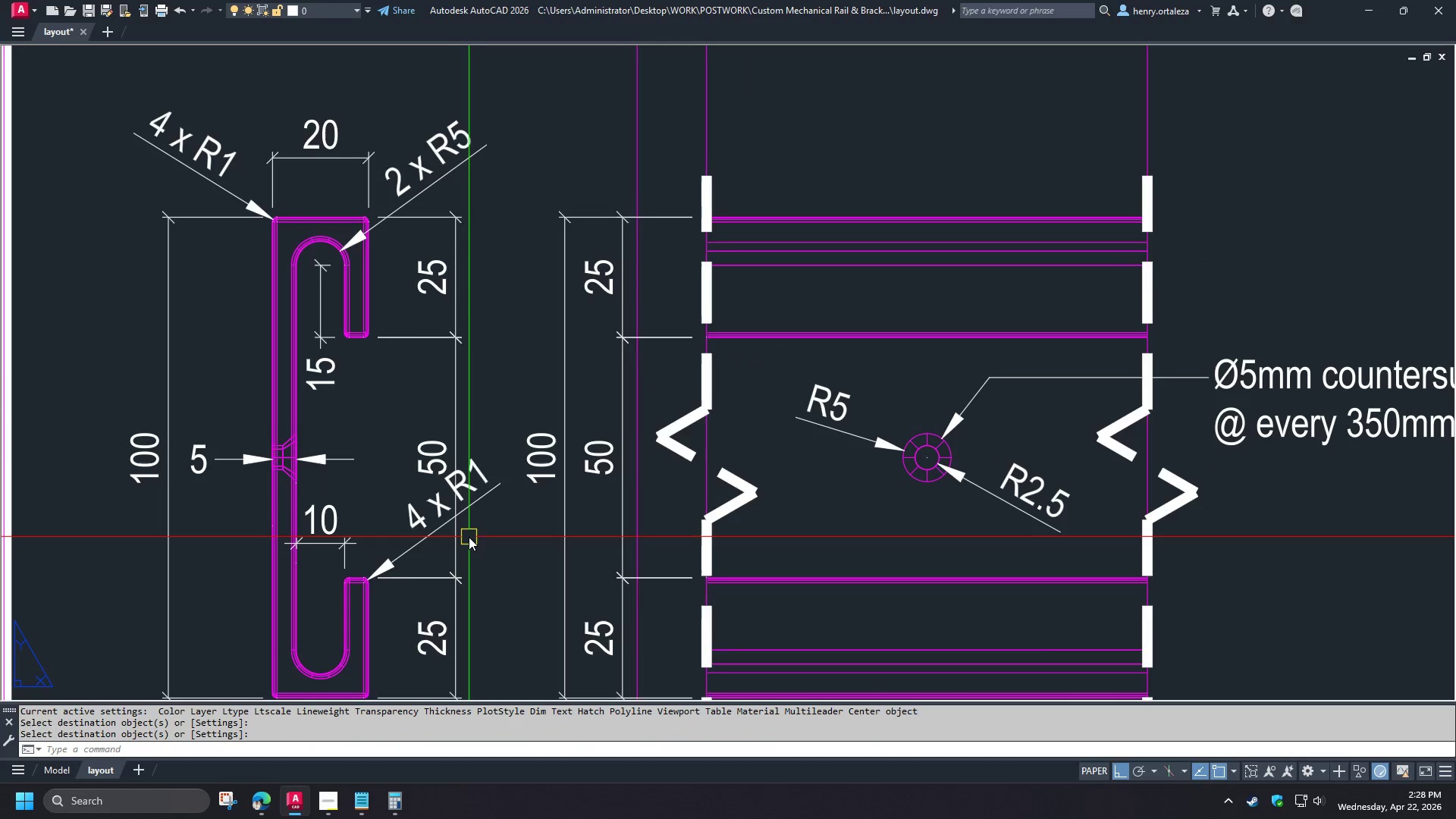 
left_click([428, 535])
 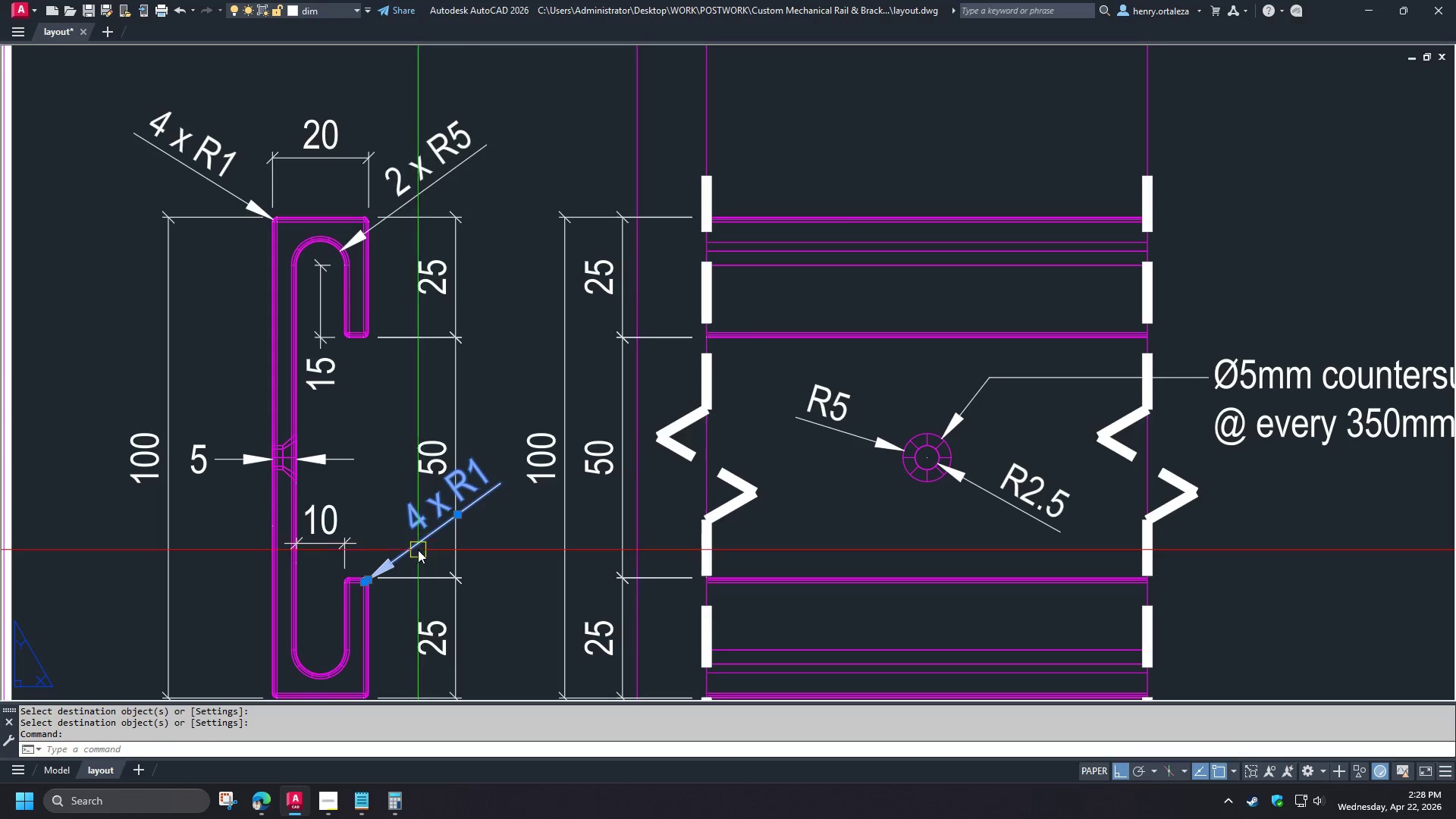 
scroll: coordinate [408, 243], scroll_direction: up, amount: 1.0
 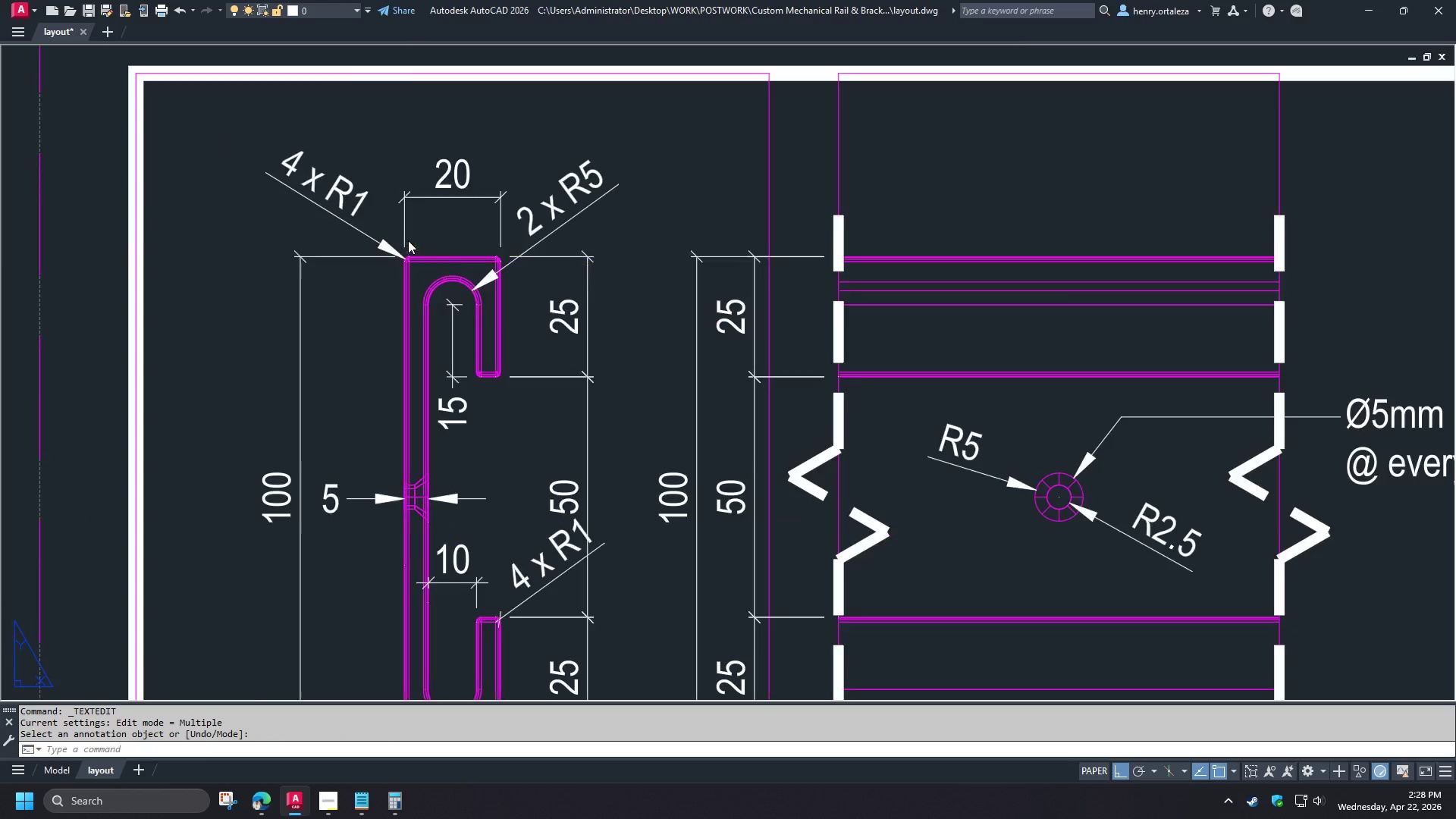 
left_click([513, 466])
 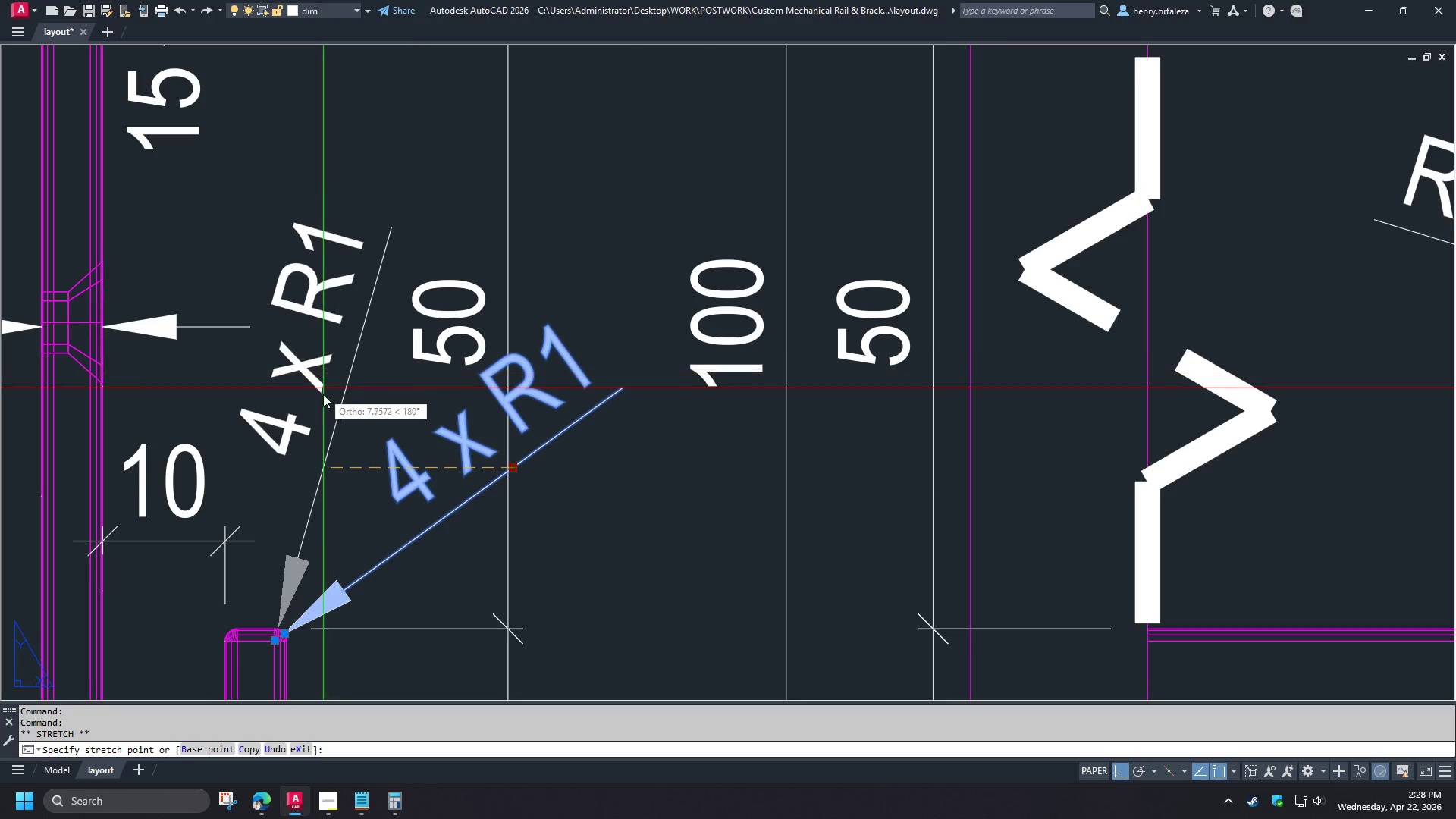 
left_click([327, 400])
 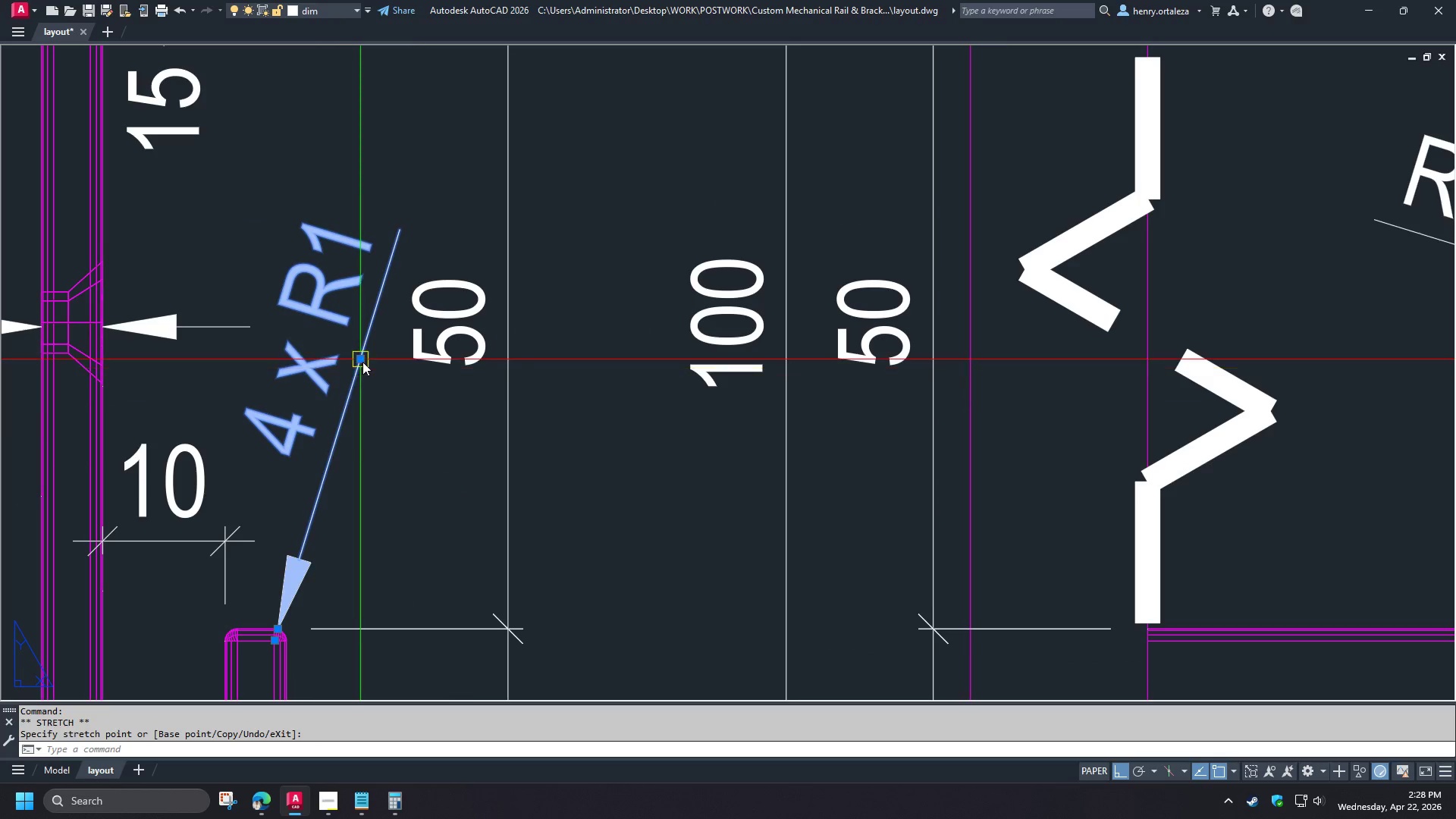 
left_click_drag(start_coordinate=[362, 361], to_coordinate=[363, 366])
 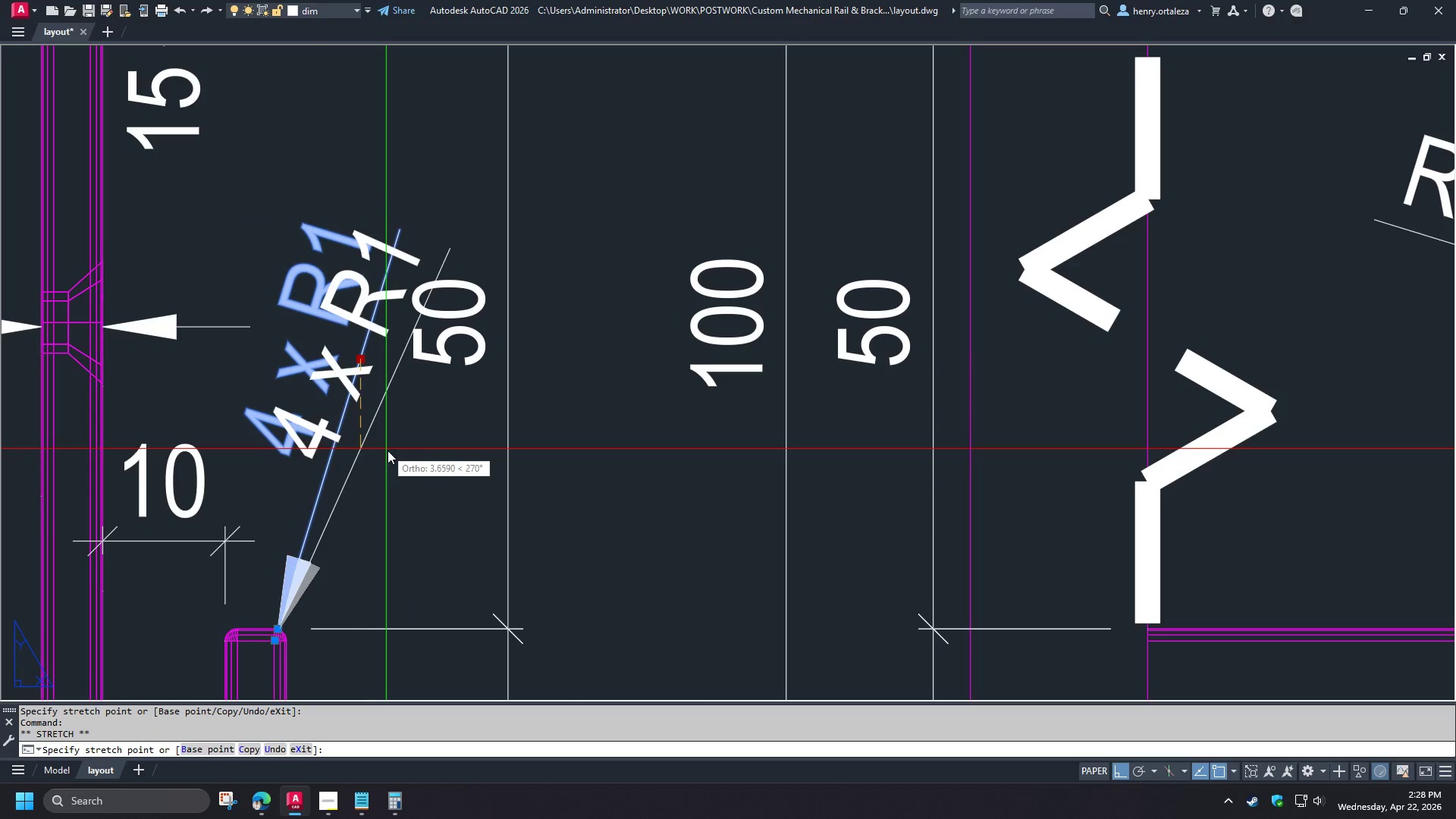 
left_click([396, 460])
 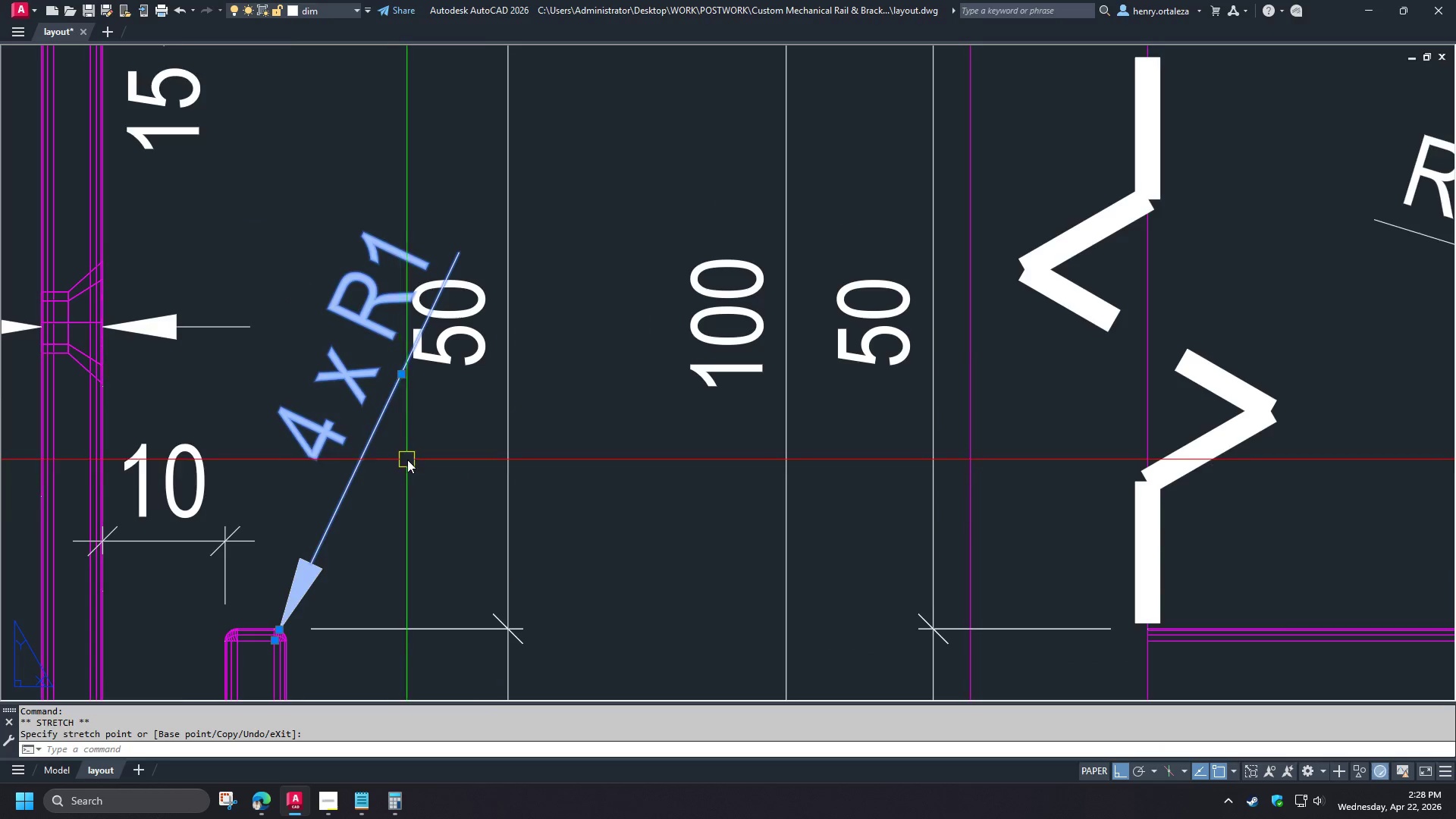 
scroll: coordinate [419, 544], scroll_direction: up, amount: 2.0
 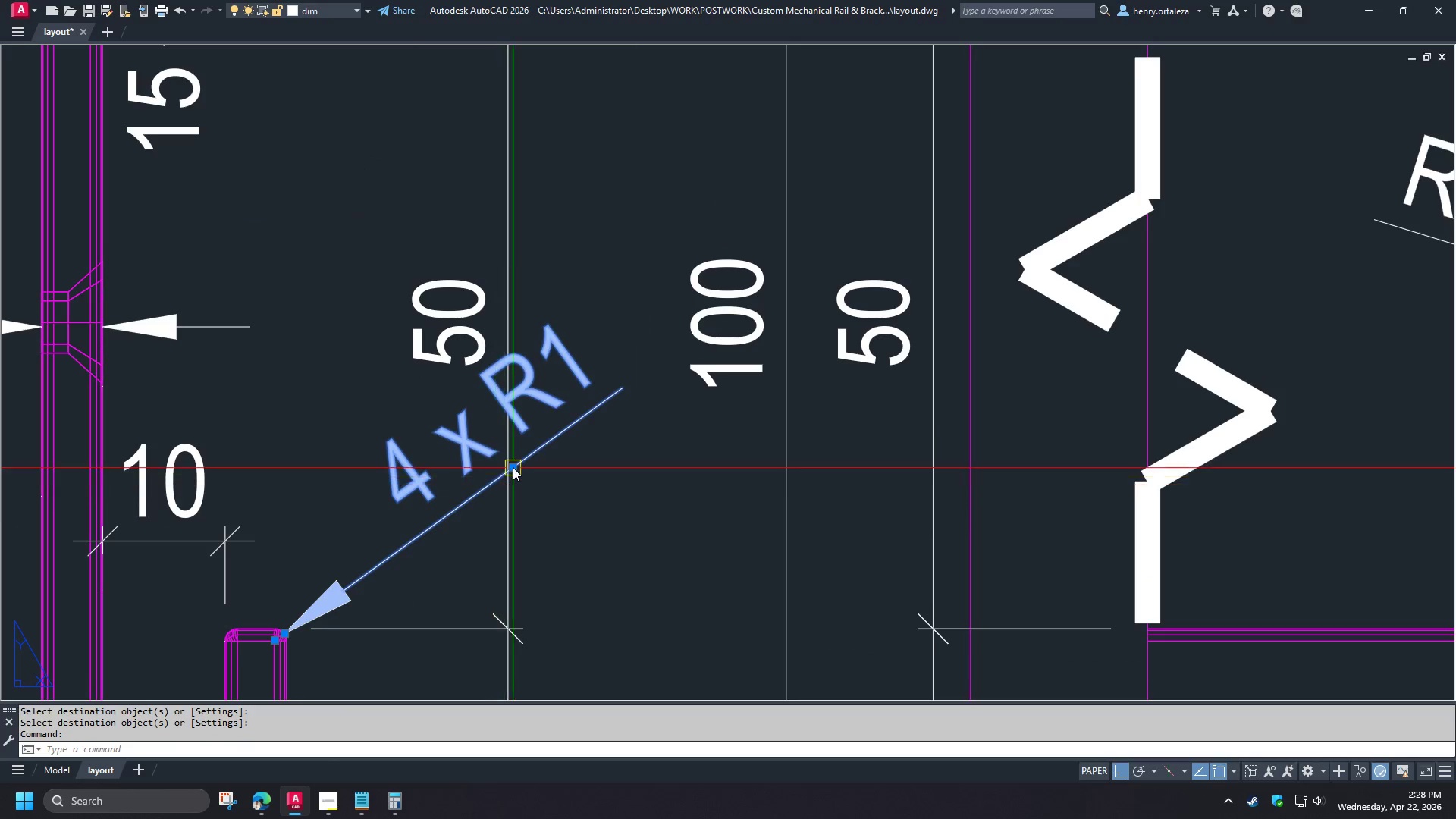 
key(Escape)
 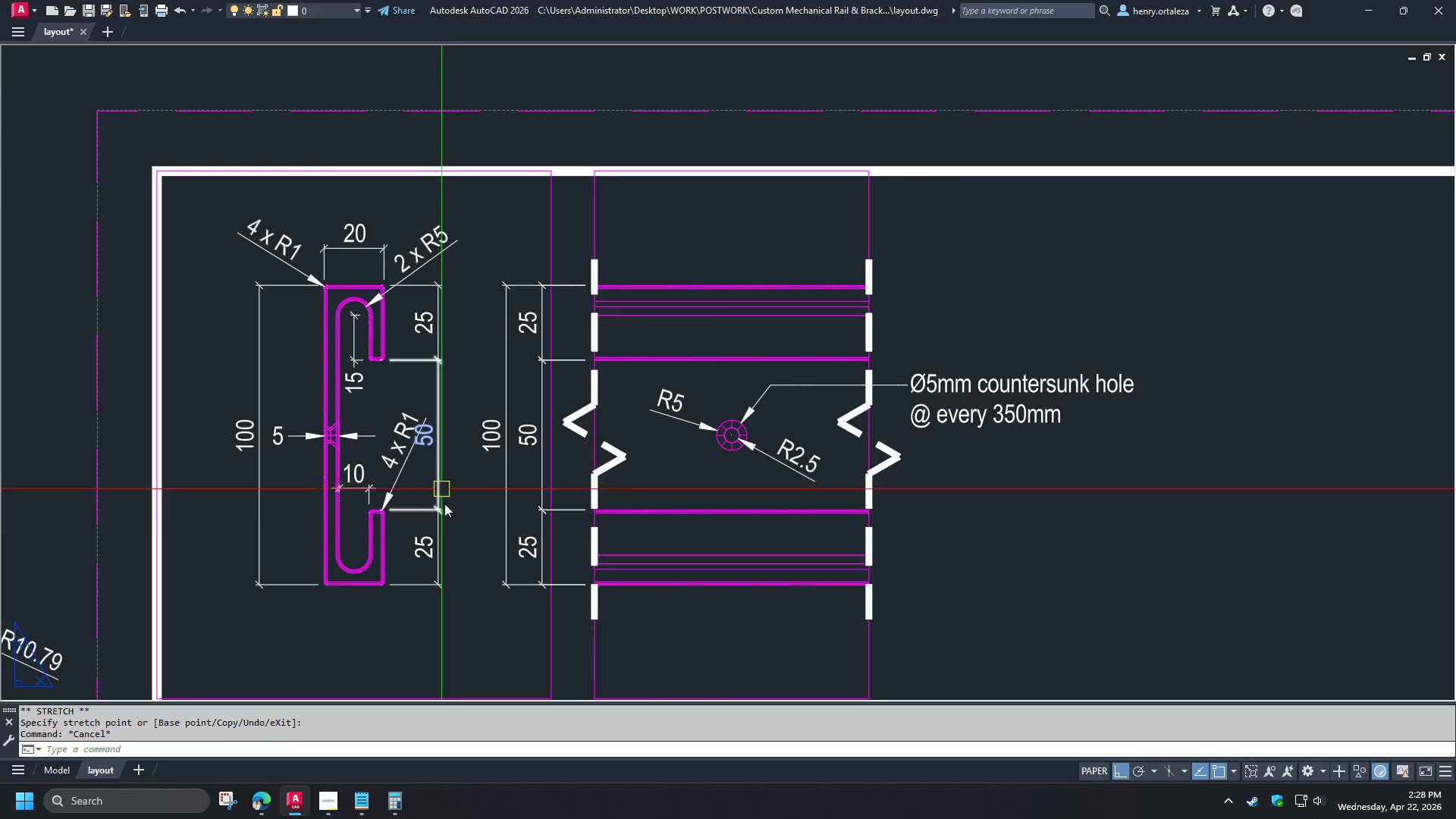 
key(S)
 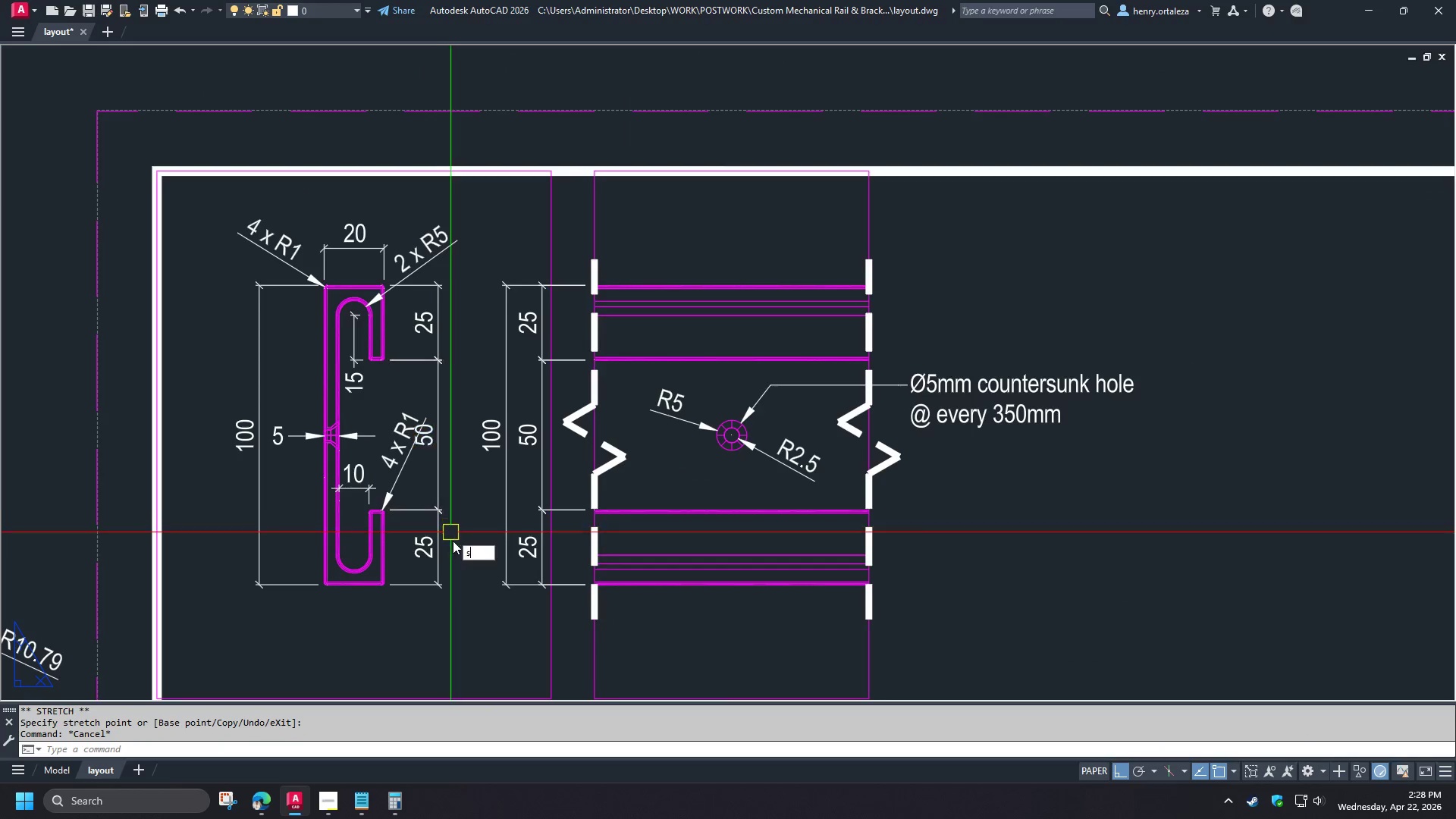 
key(Space)
 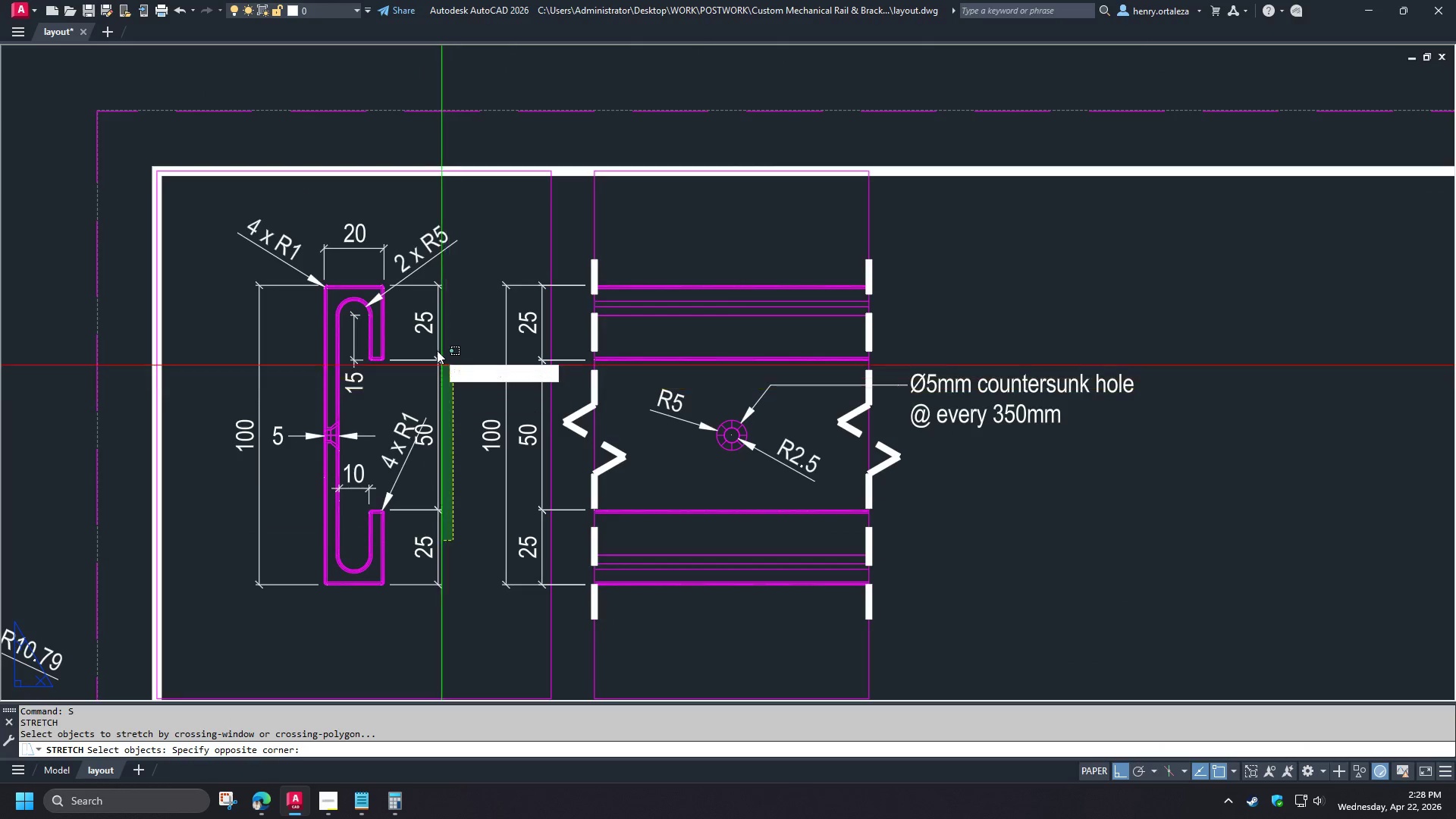 
left_click([433, 341])
 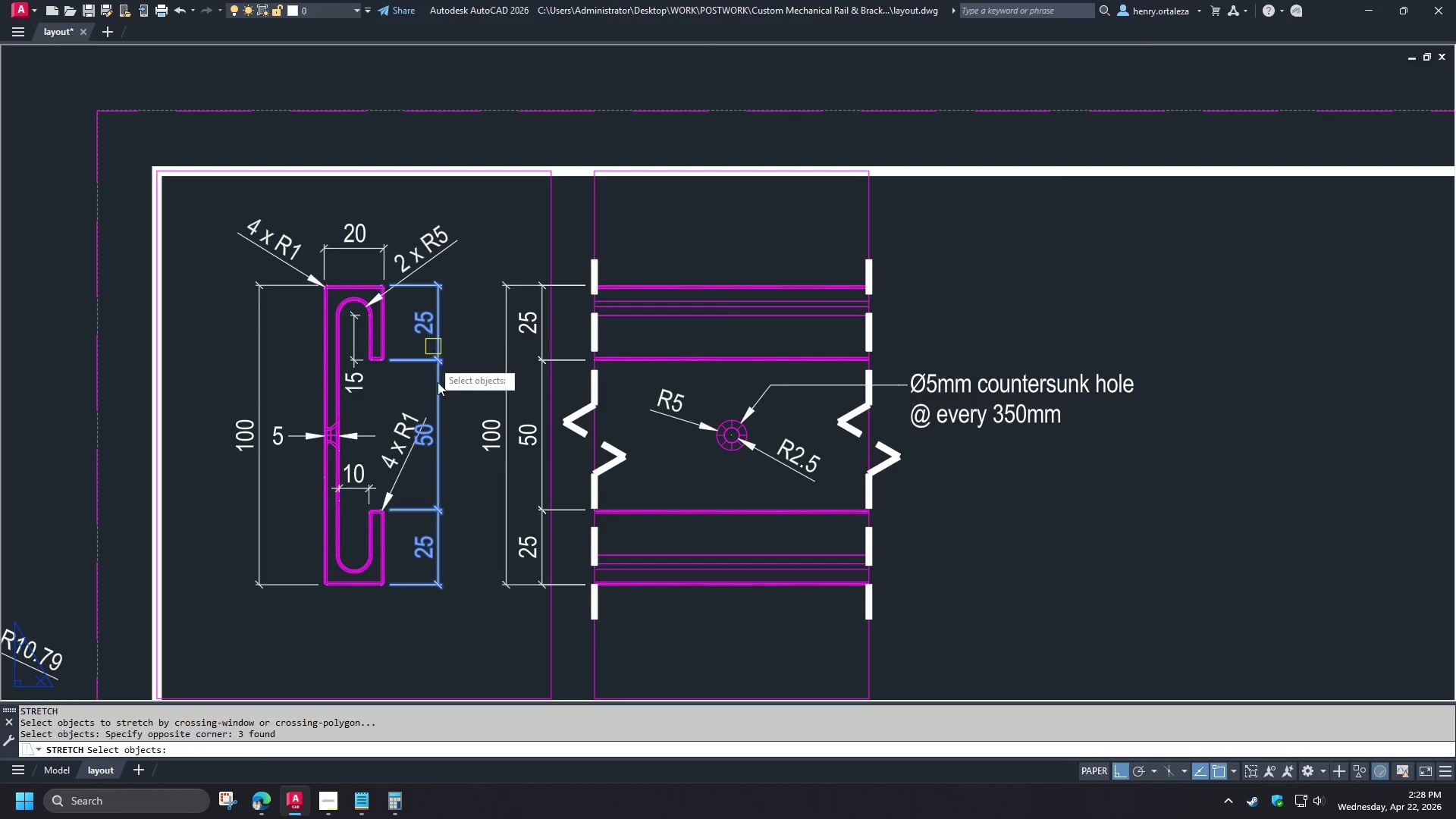 
key(Space)
 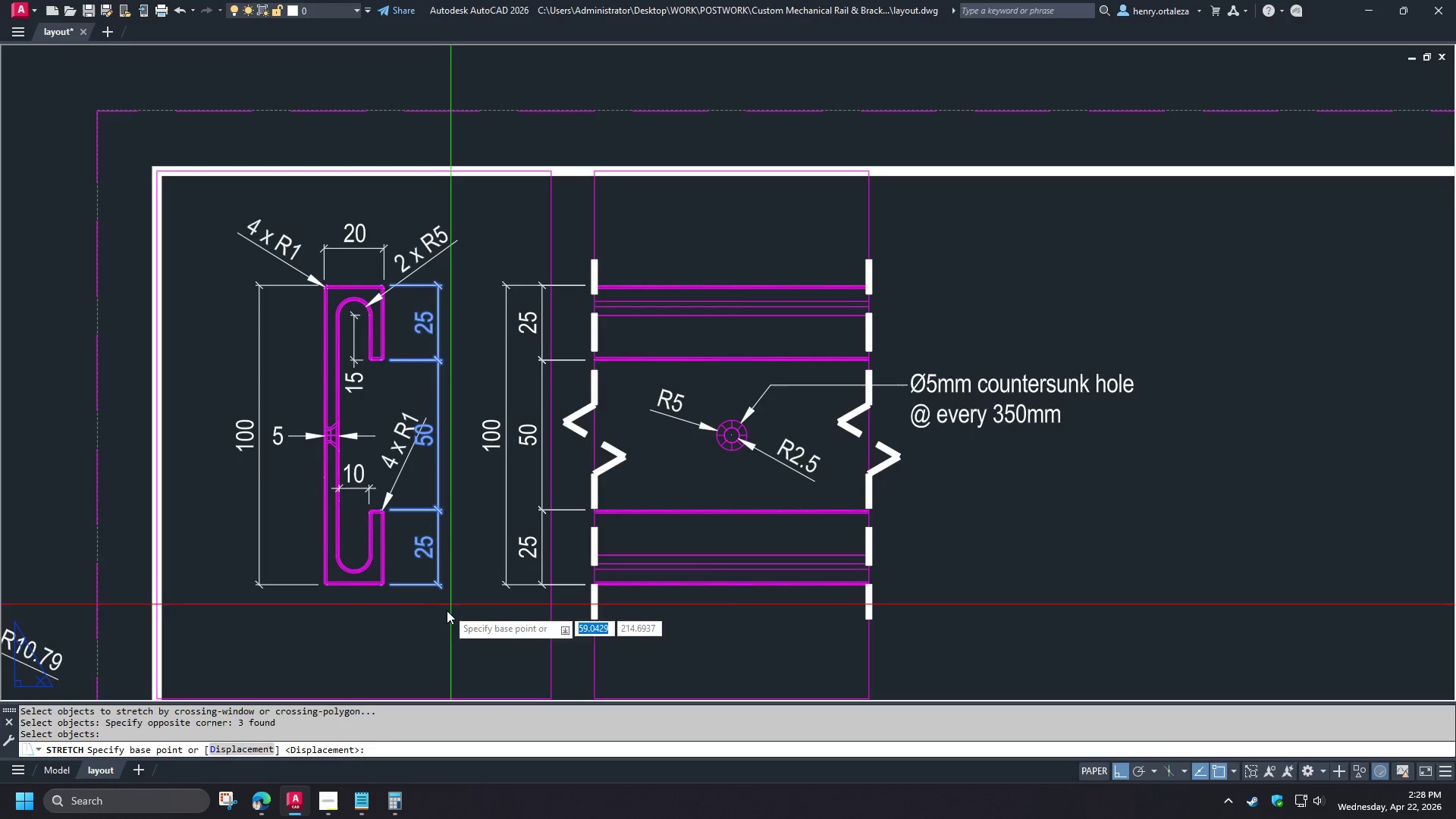 
left_click([446, 611])
 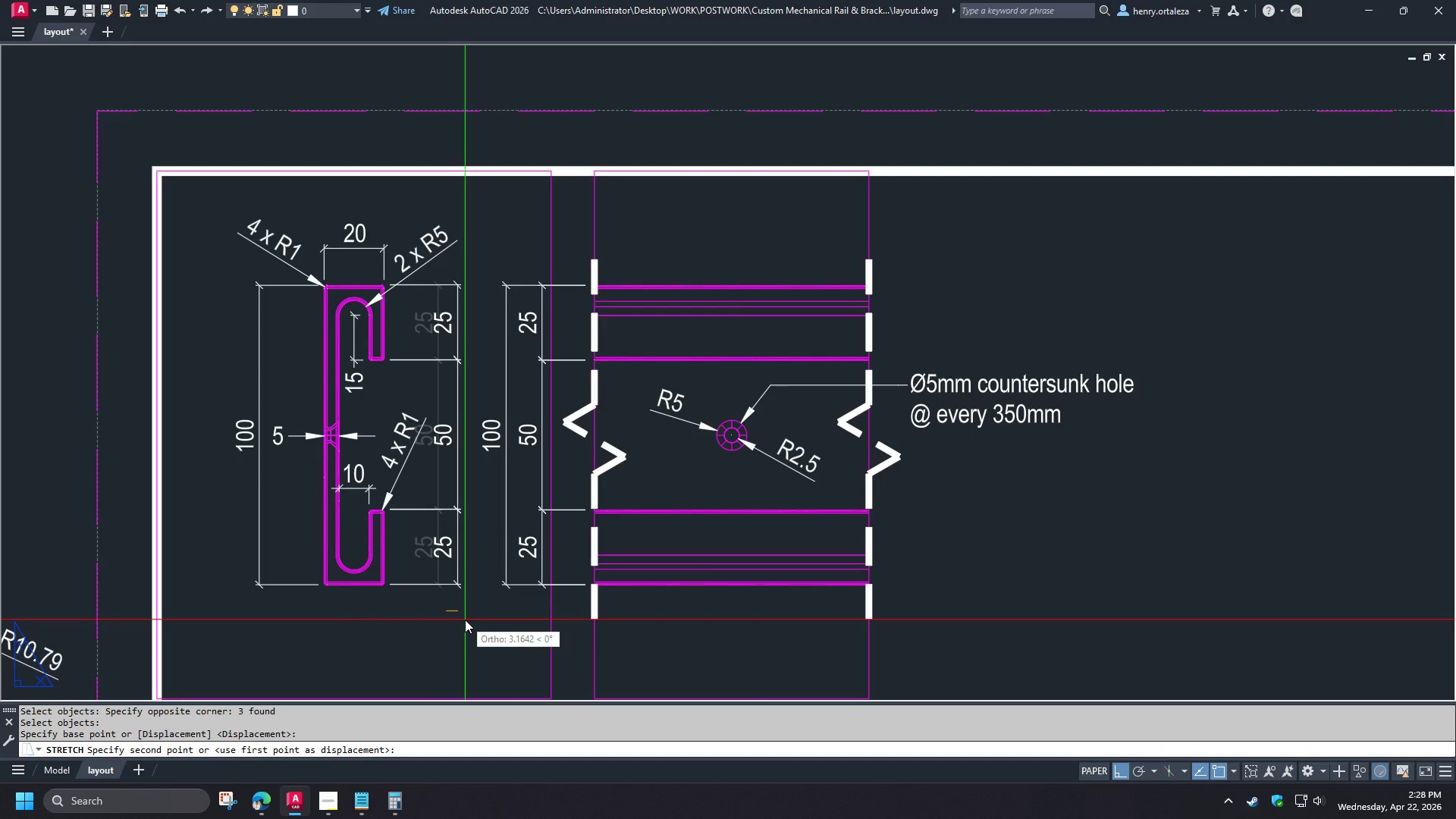 
left_click([466, 620])
 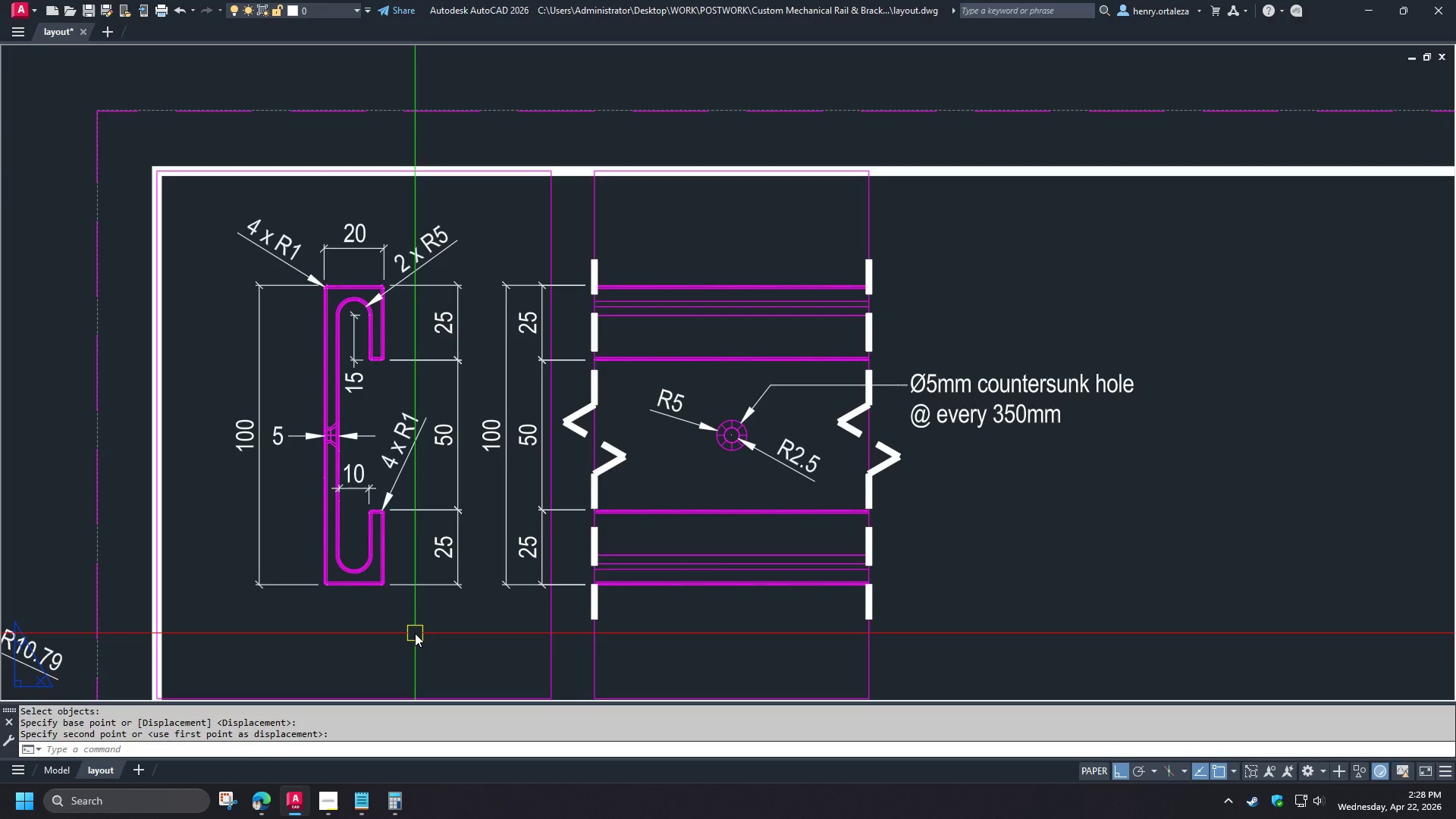 
scroll: coordinate [419, 474], scroll_direction: down, amount: 3.0
 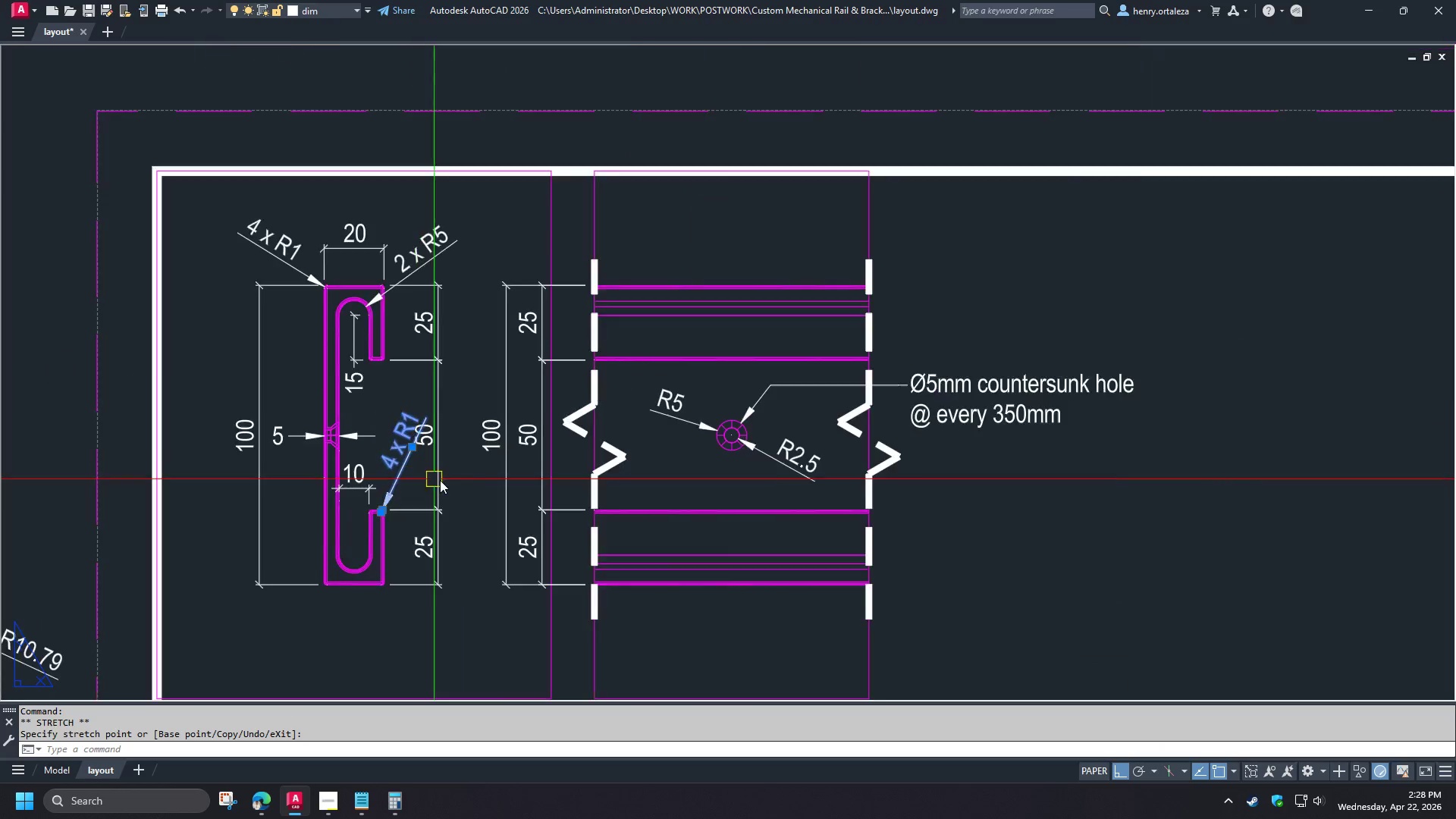 
wait(12.55)
 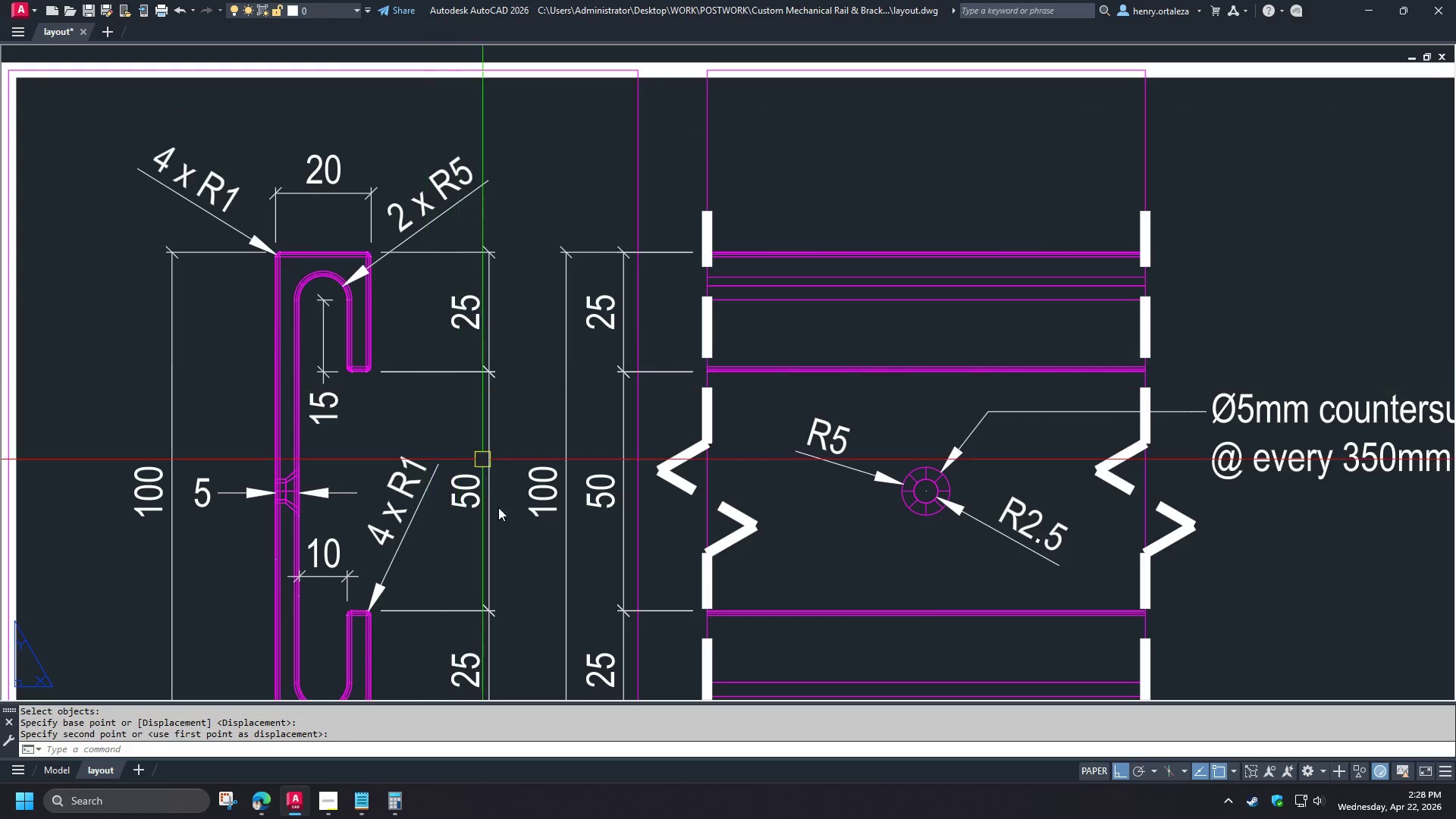 
type(dli )
 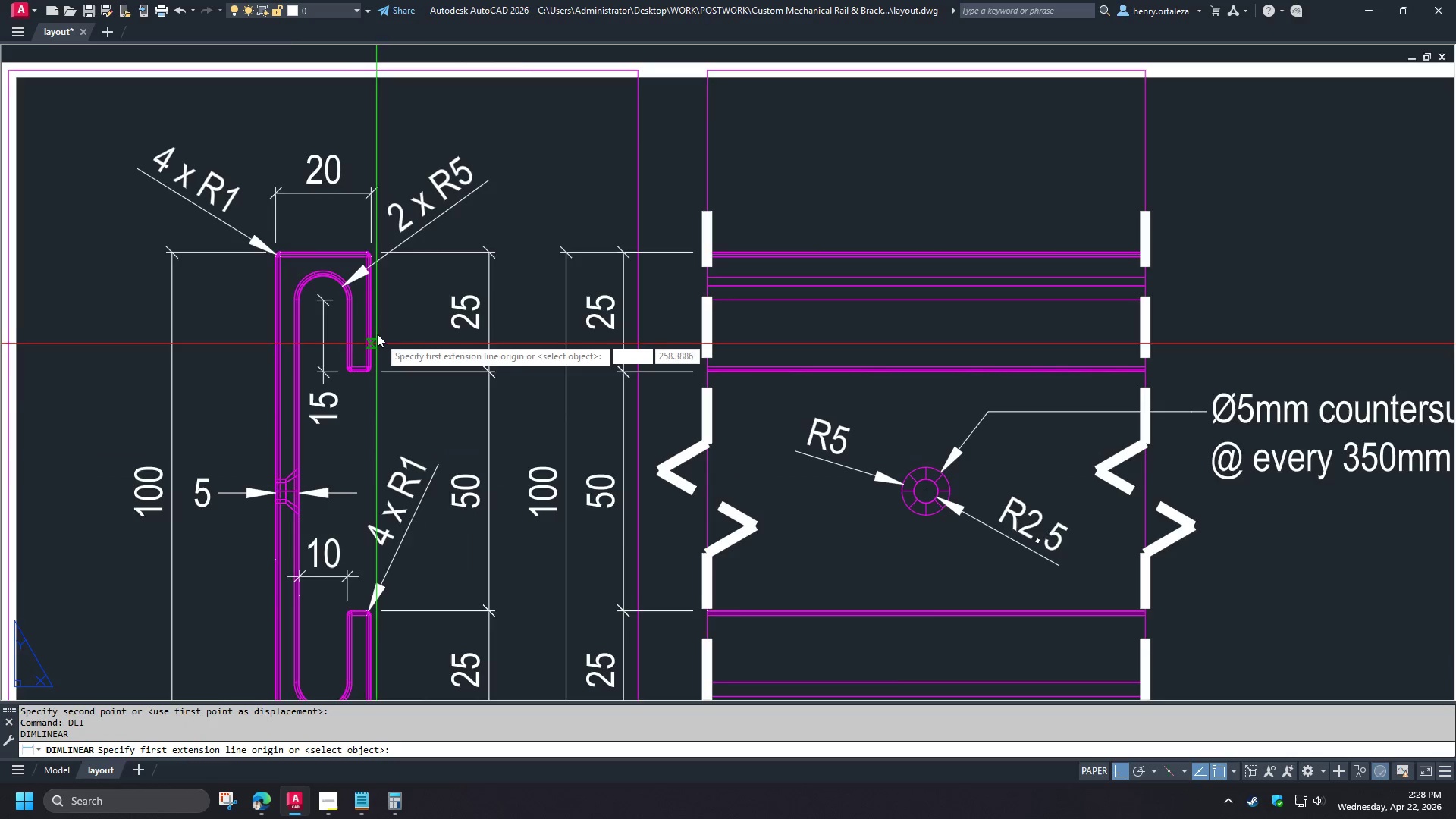 
scroll: coordinate [402, 340], scroll_direction: up, amount: 1.0
 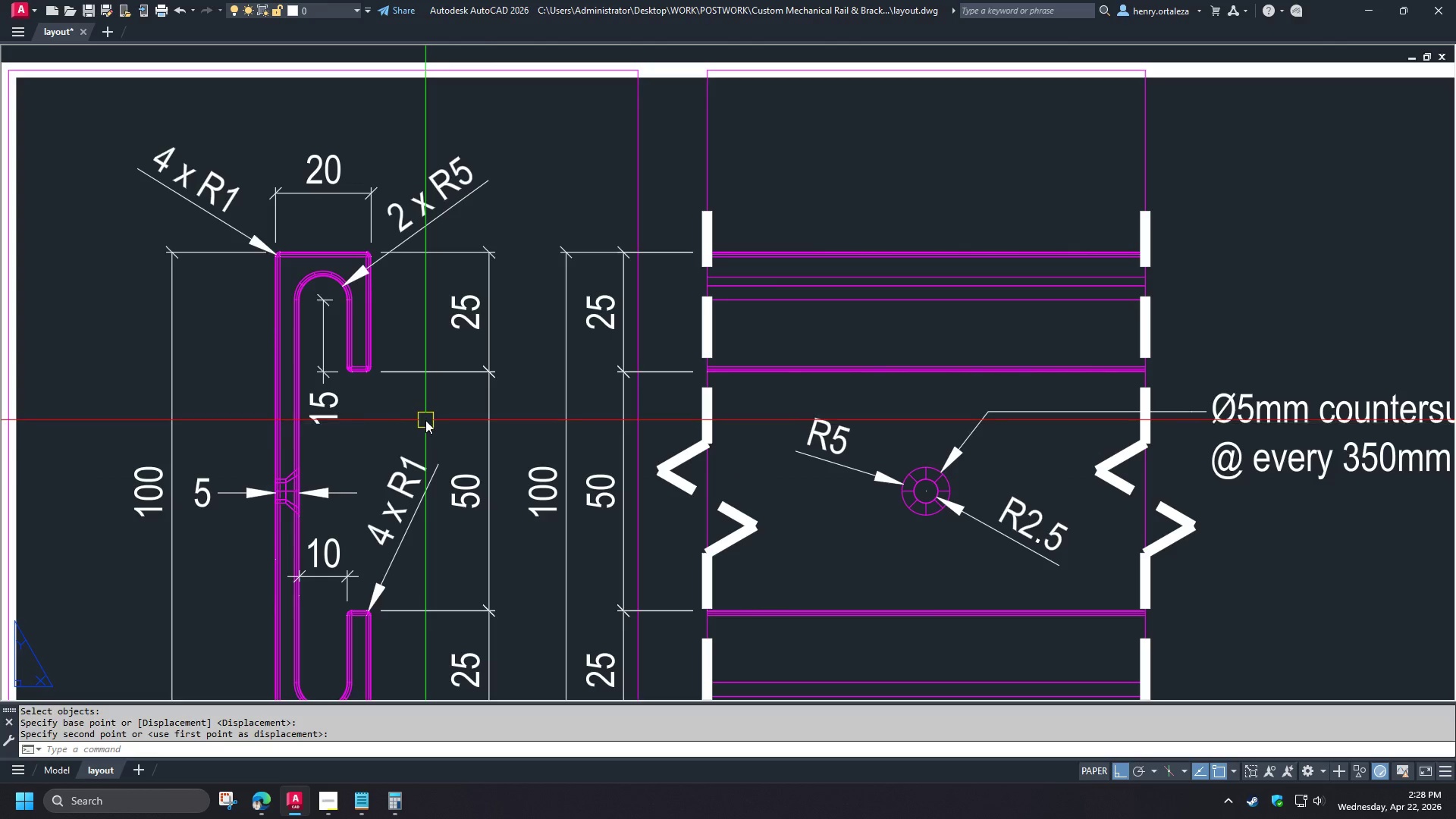 
type(end )
 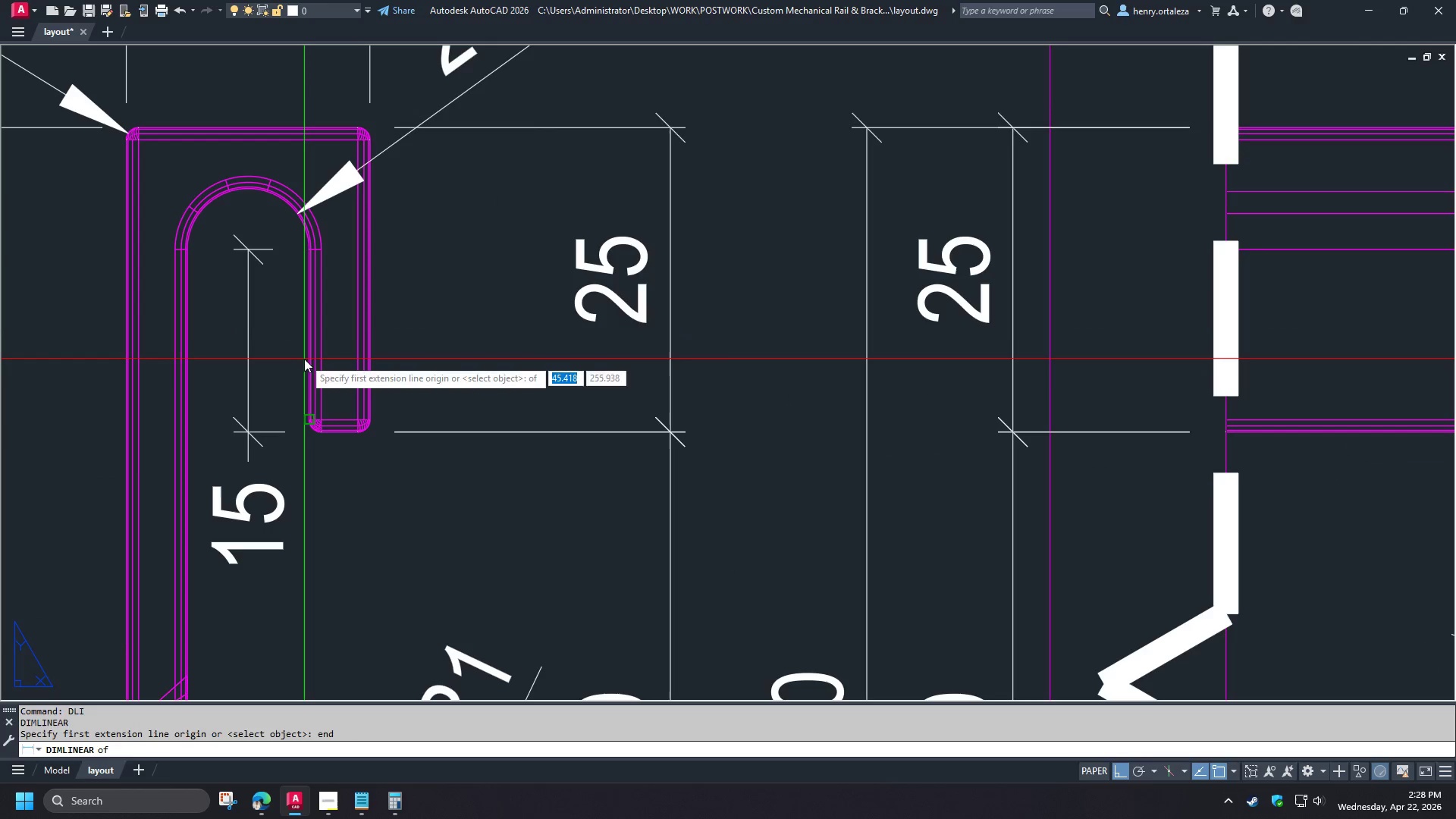 
left_click([304, 359])
 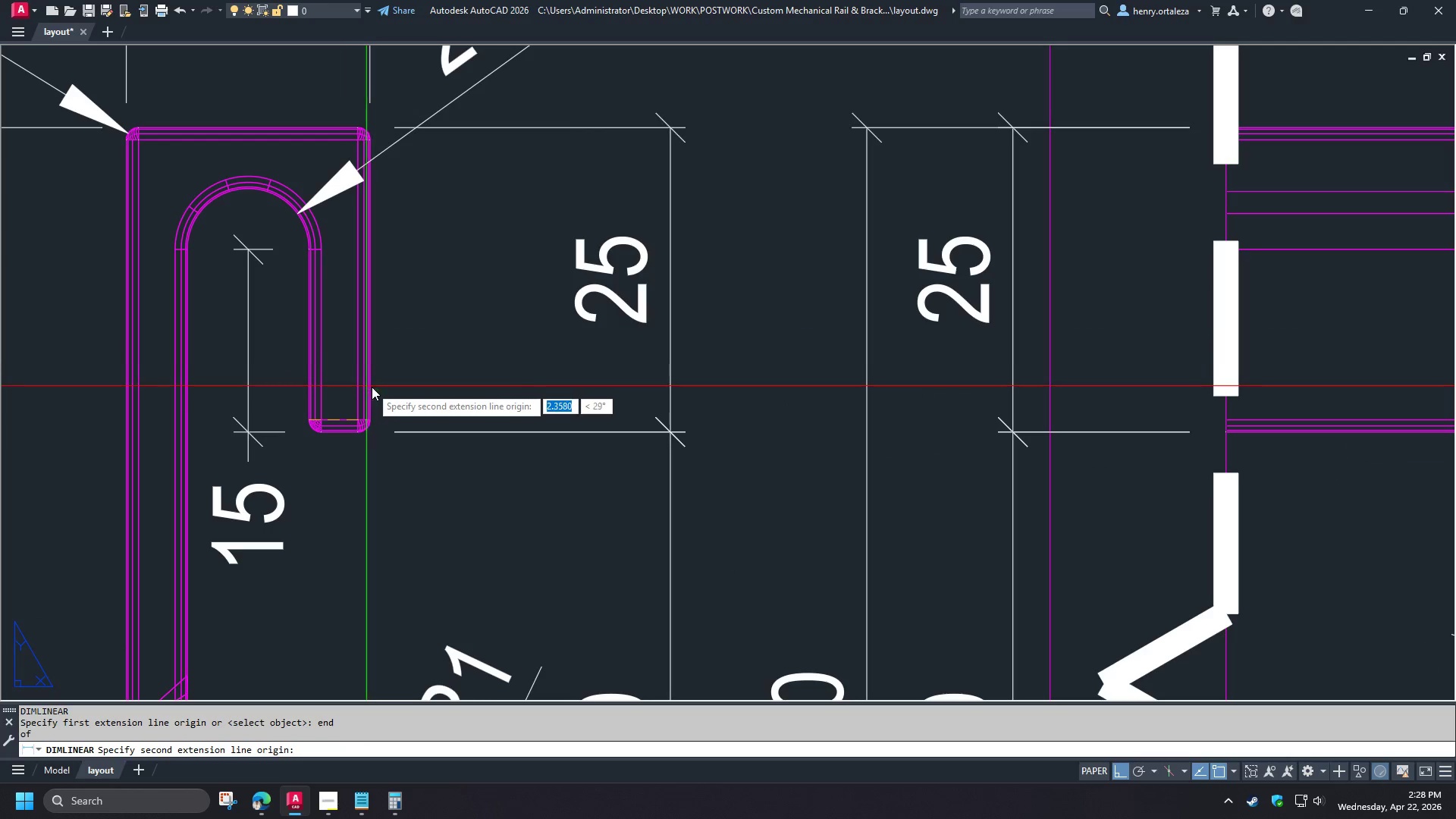 
key(Escape)
 